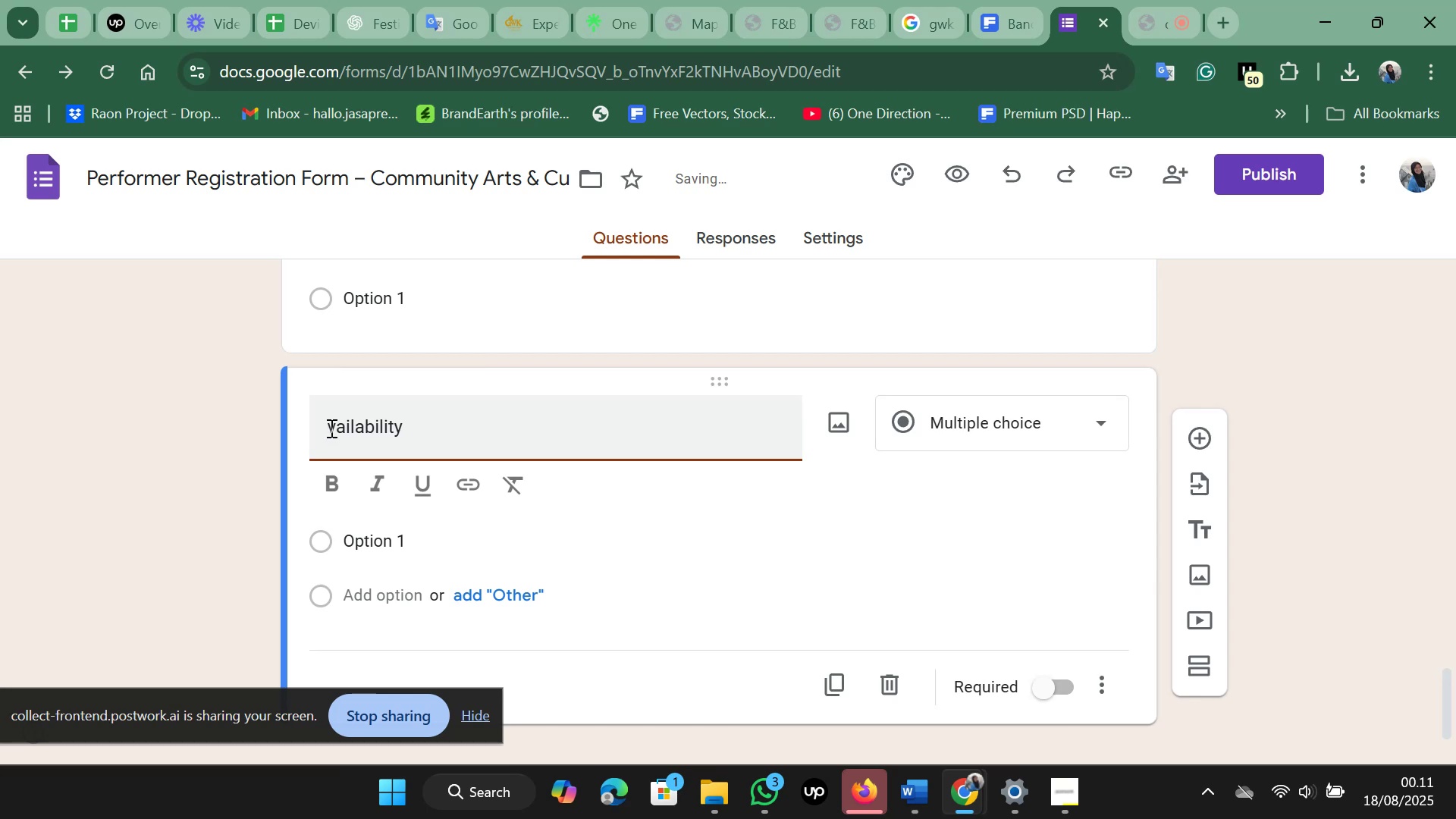 
key(Shift+A)
 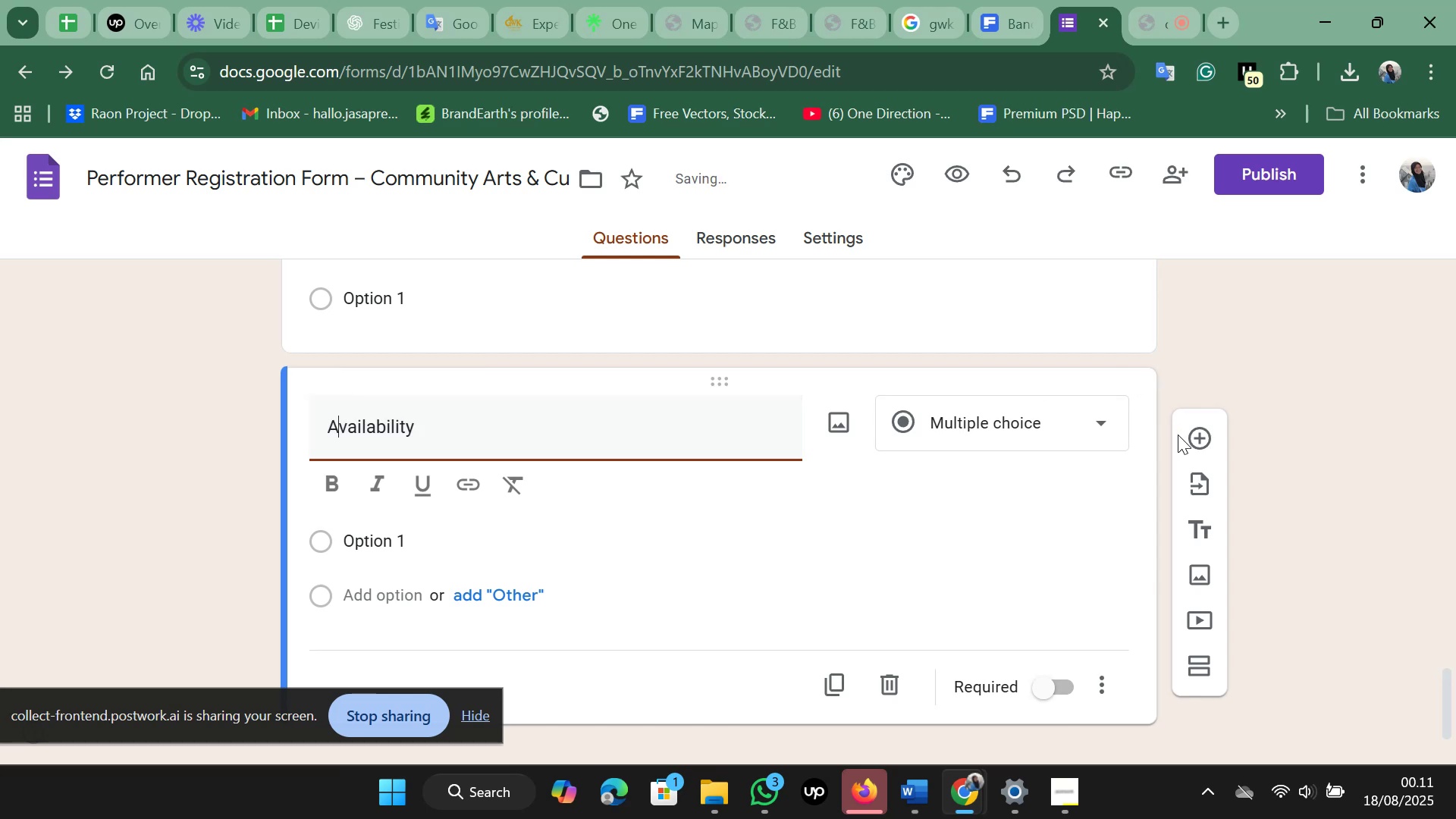 
left_click([1198, 438])
 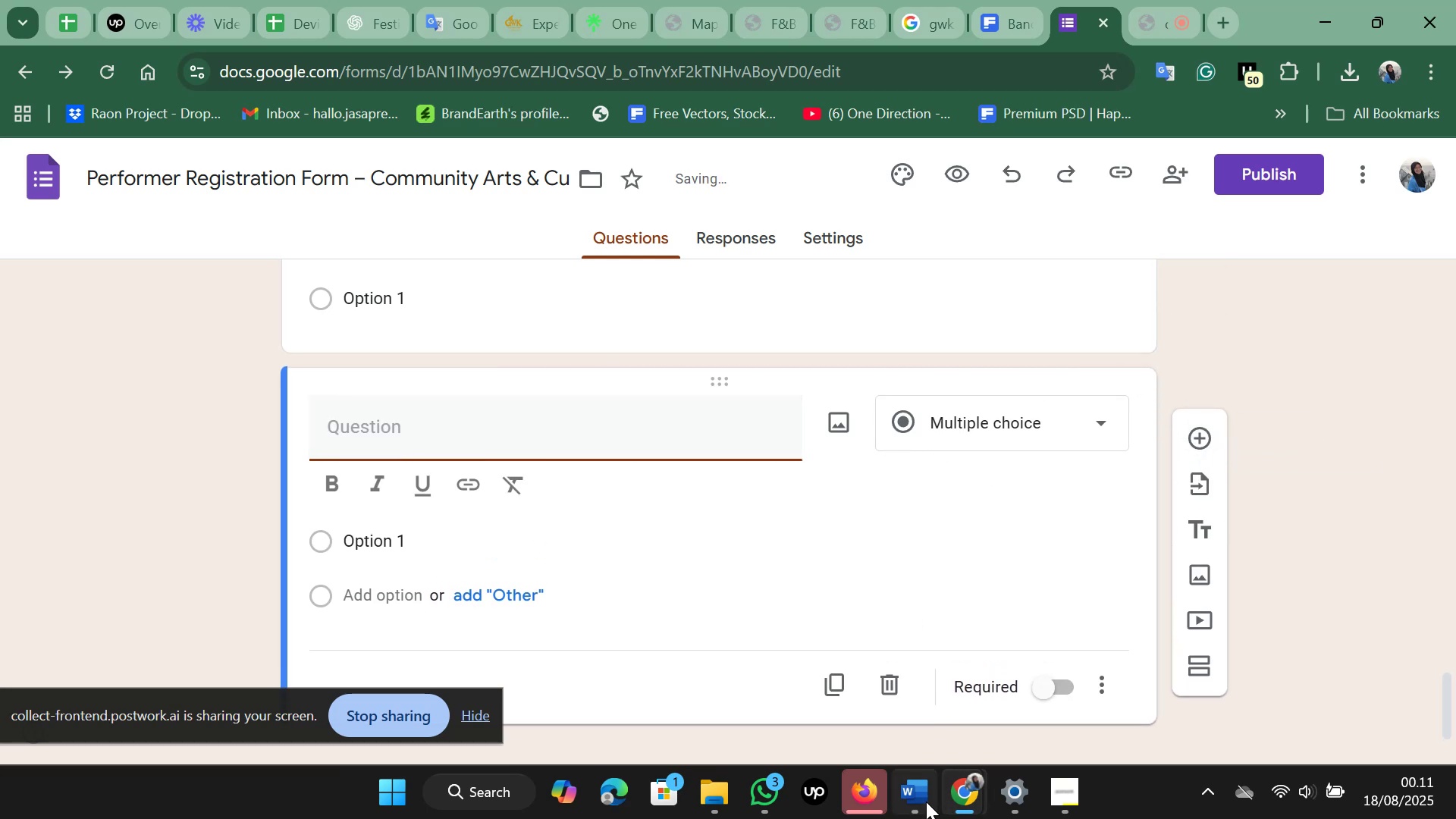 
left_click([907, 683])
 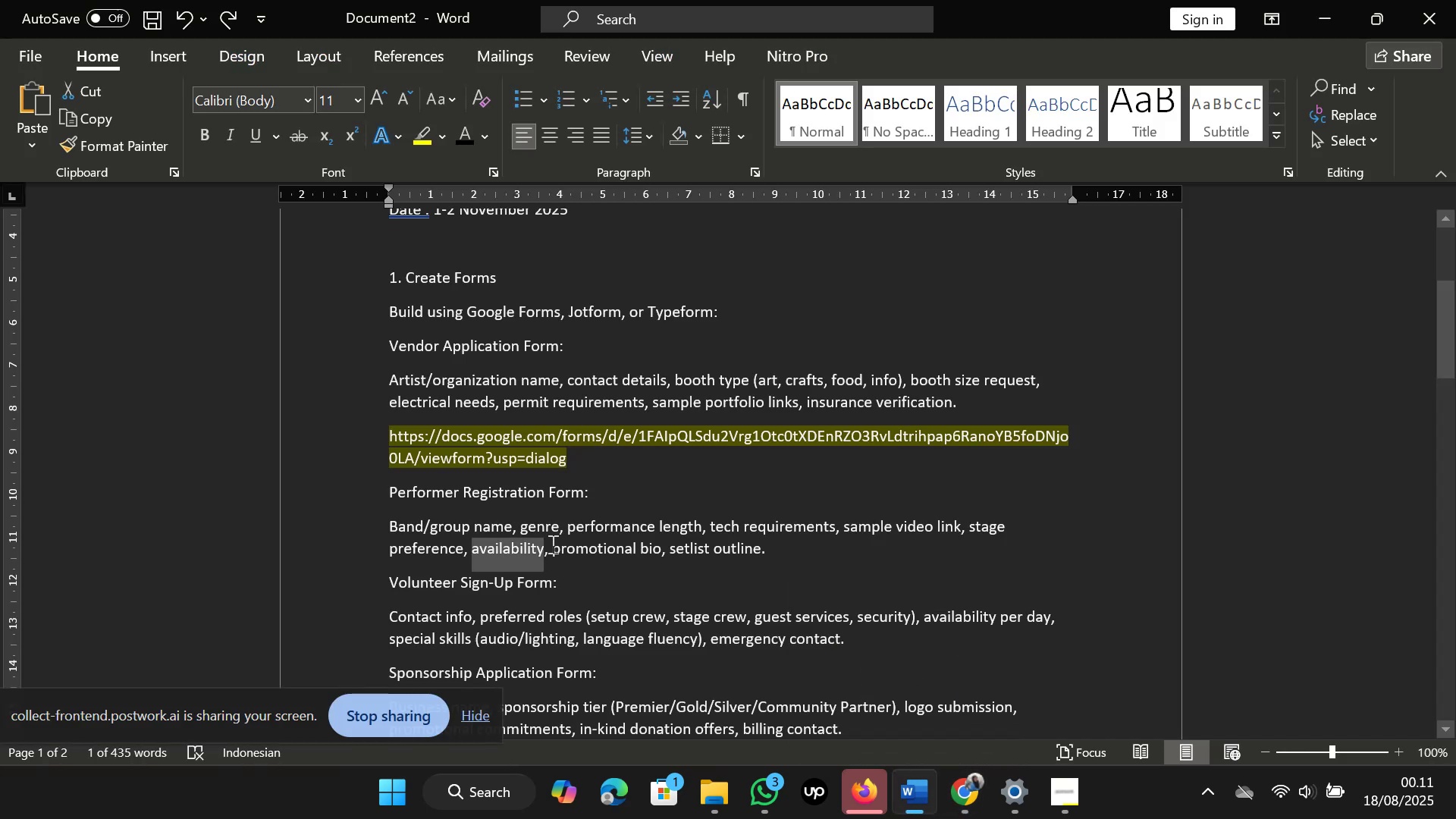 
left_click_drag(start_coordinate=[551, 544], to_coordinate=[656, 541])
 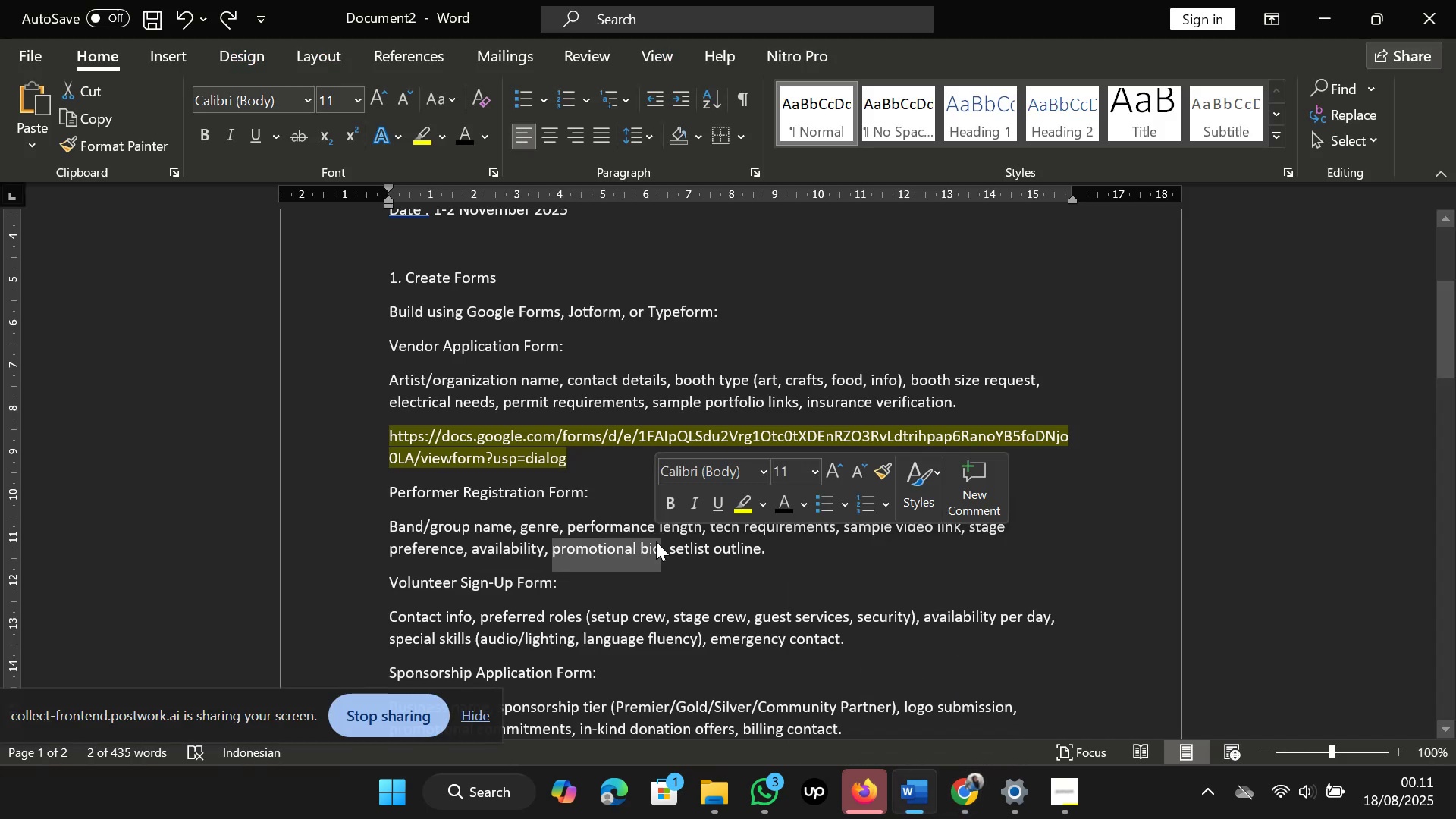 
key(Control+C)
 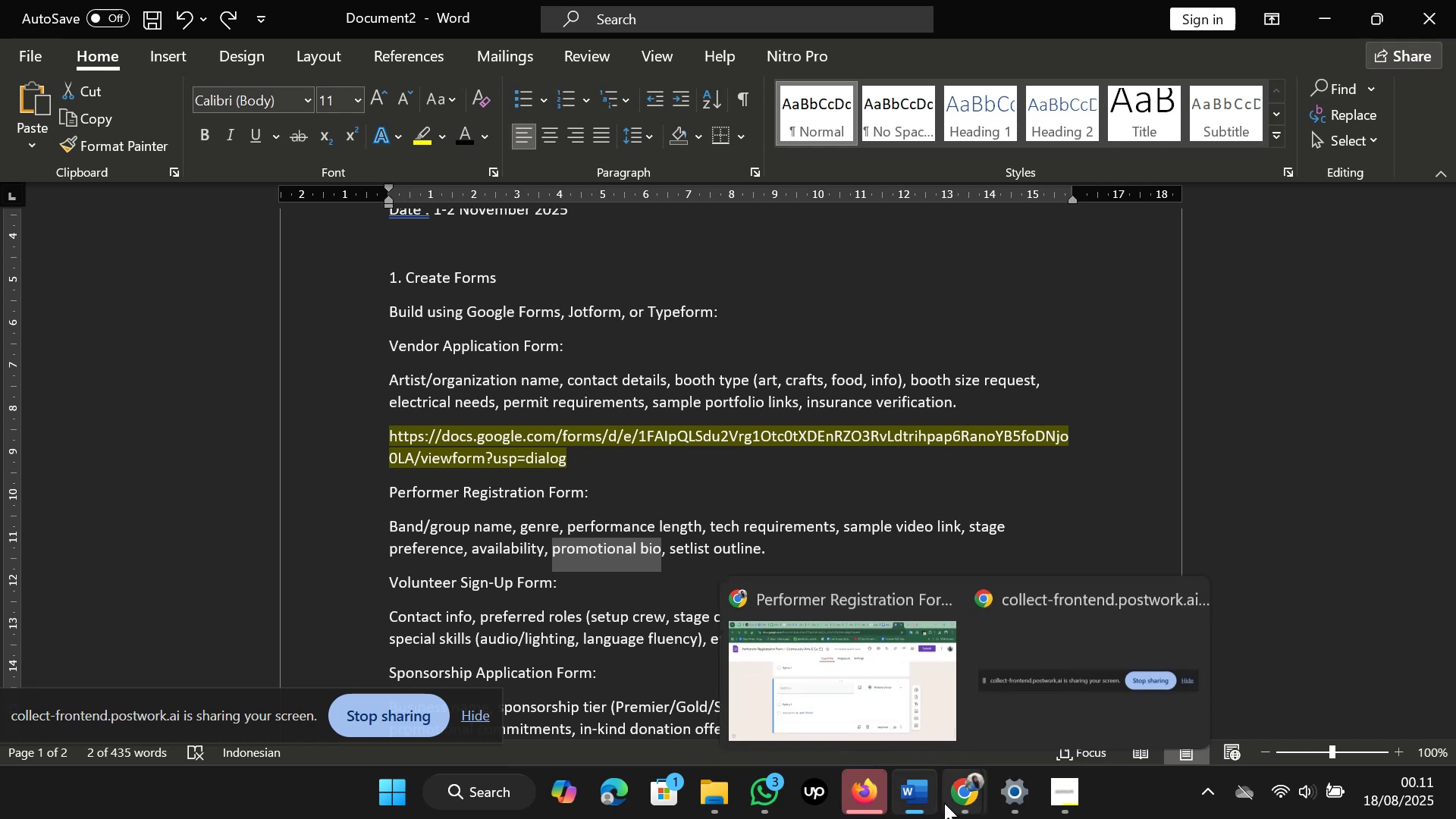 
left_click([913, 719])
 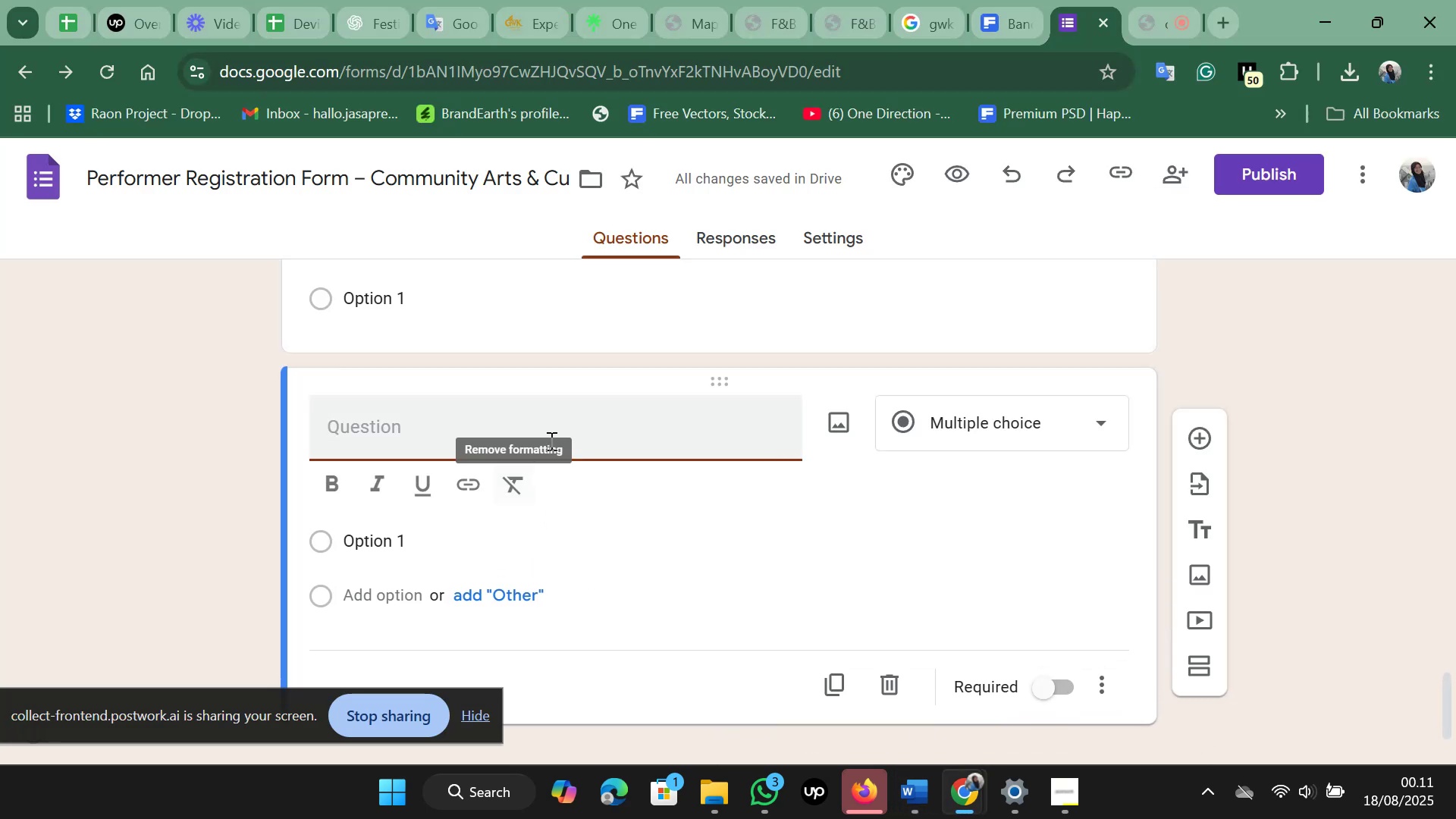 
key(Control+V)
 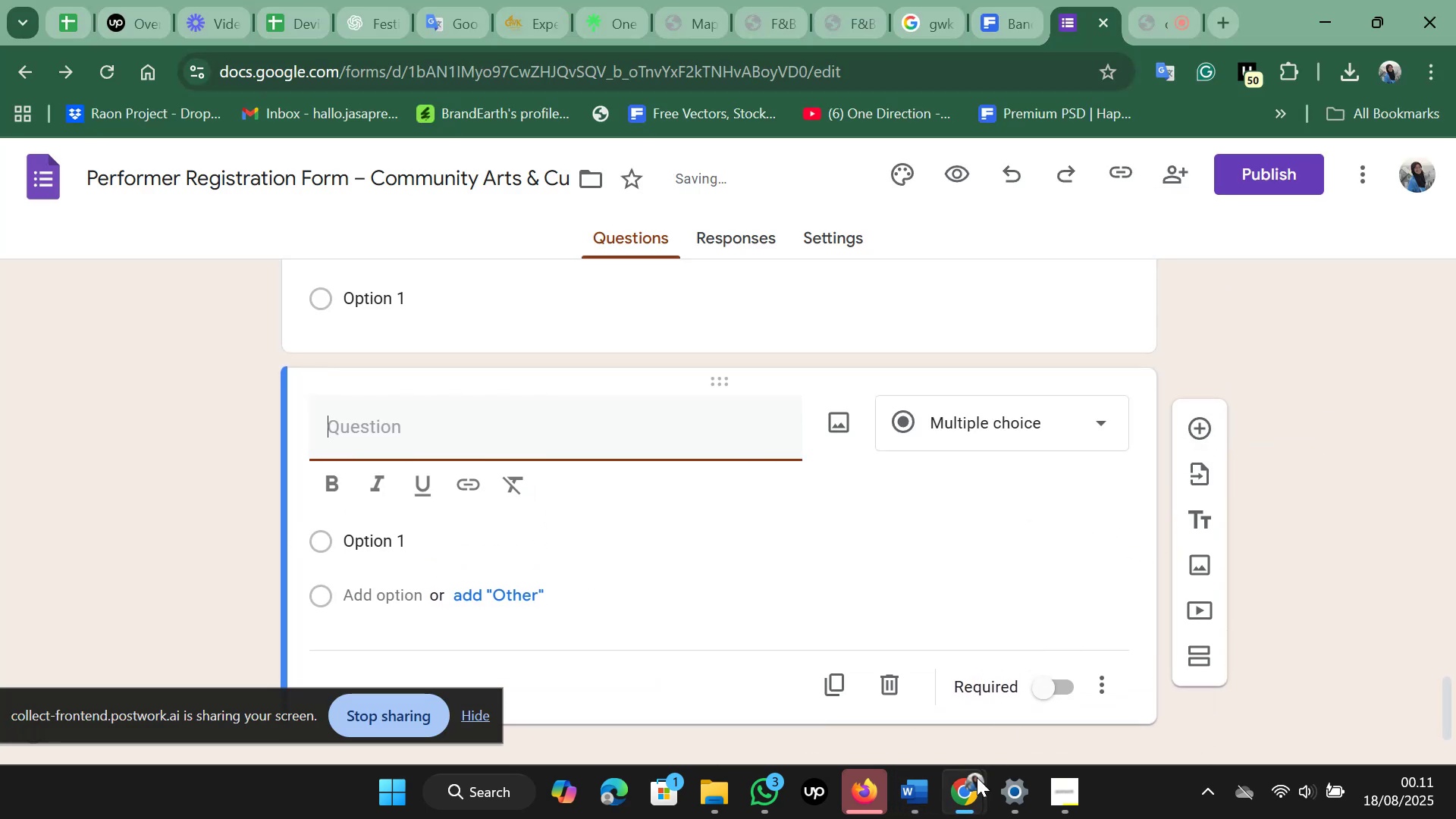 
wait(5.14)
 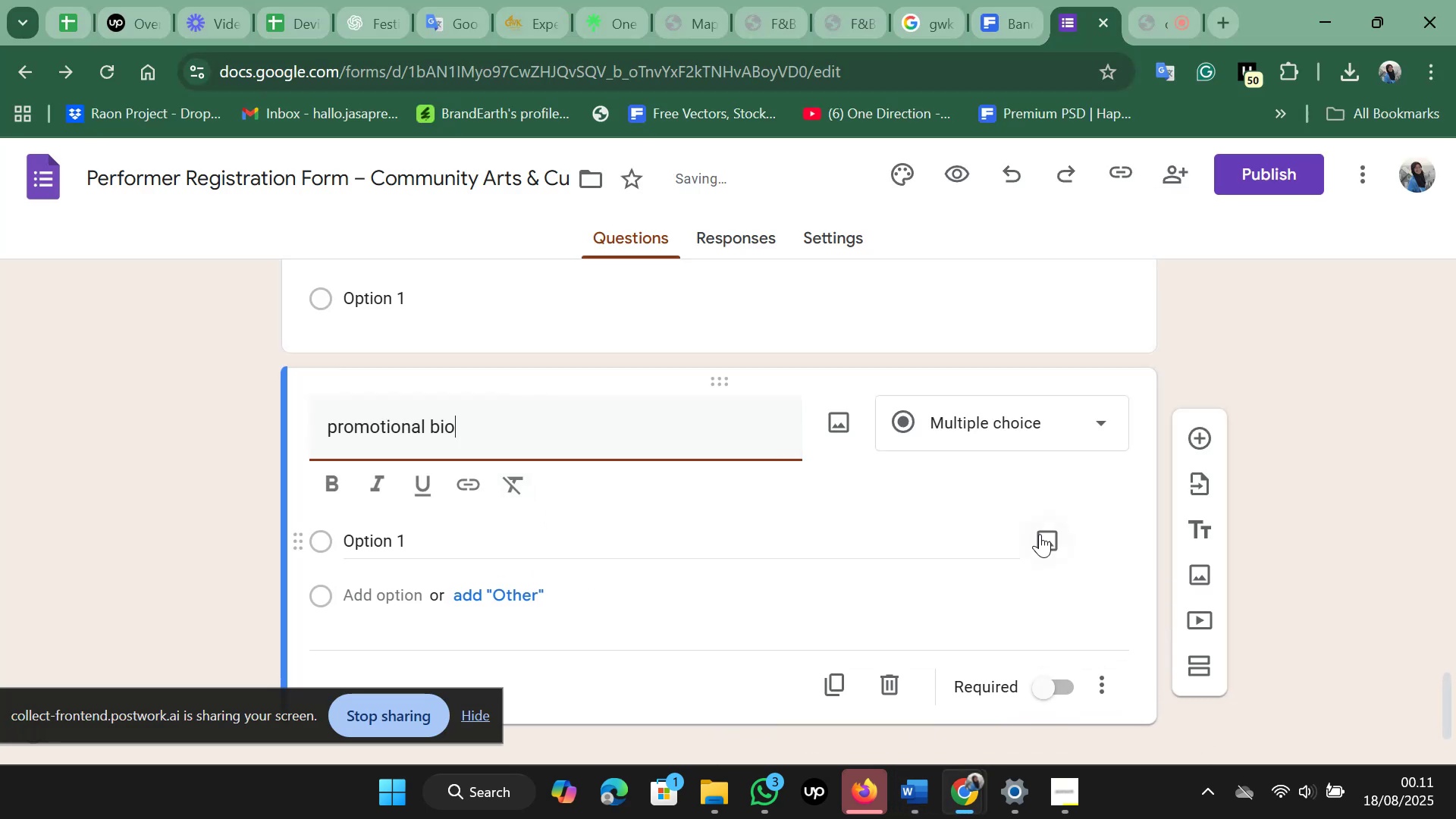 
left_click([910, 702])
 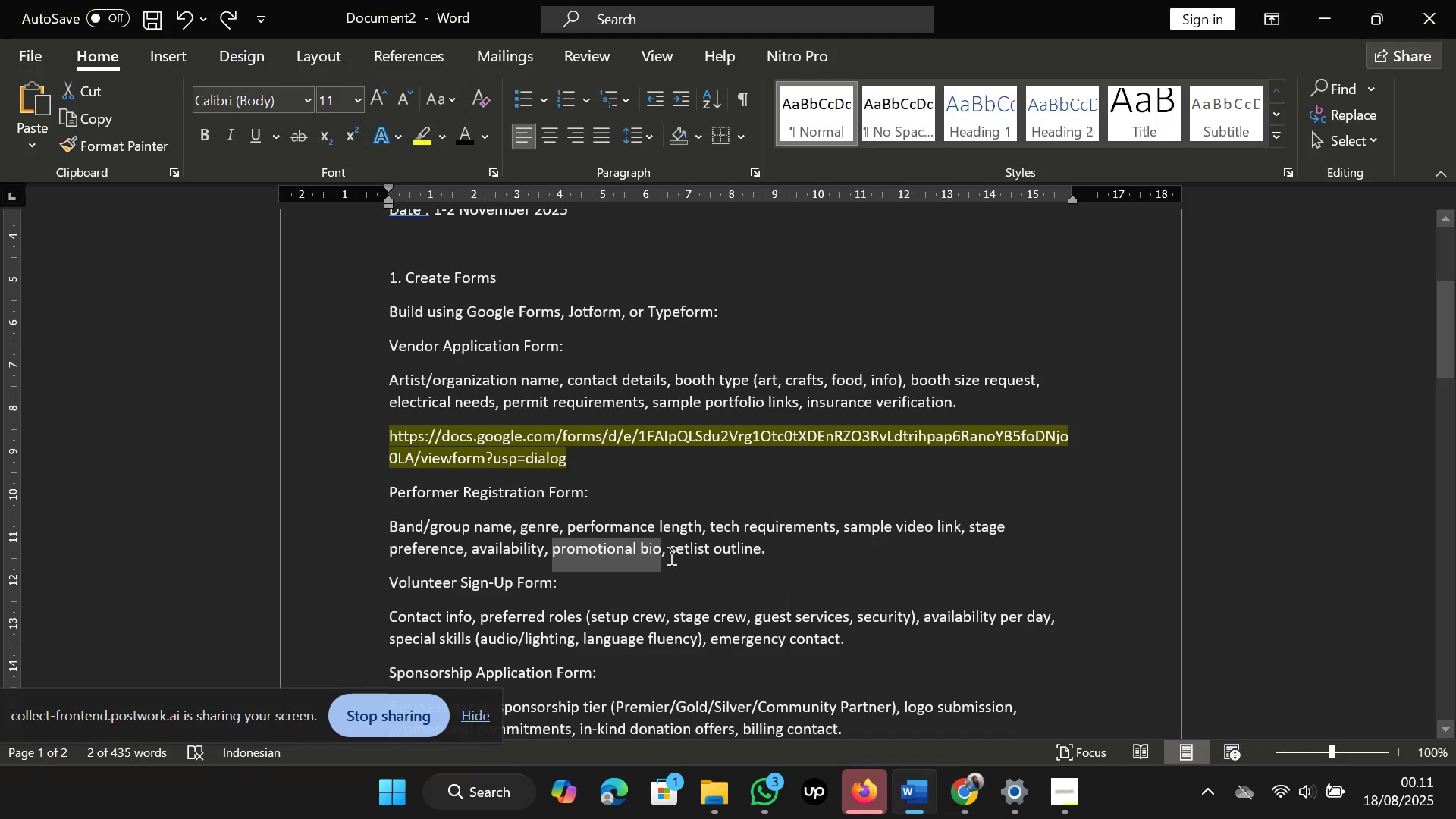 
left_click_drag(start_coordinate=[668, 554], to_coordinate=[761, 547])
 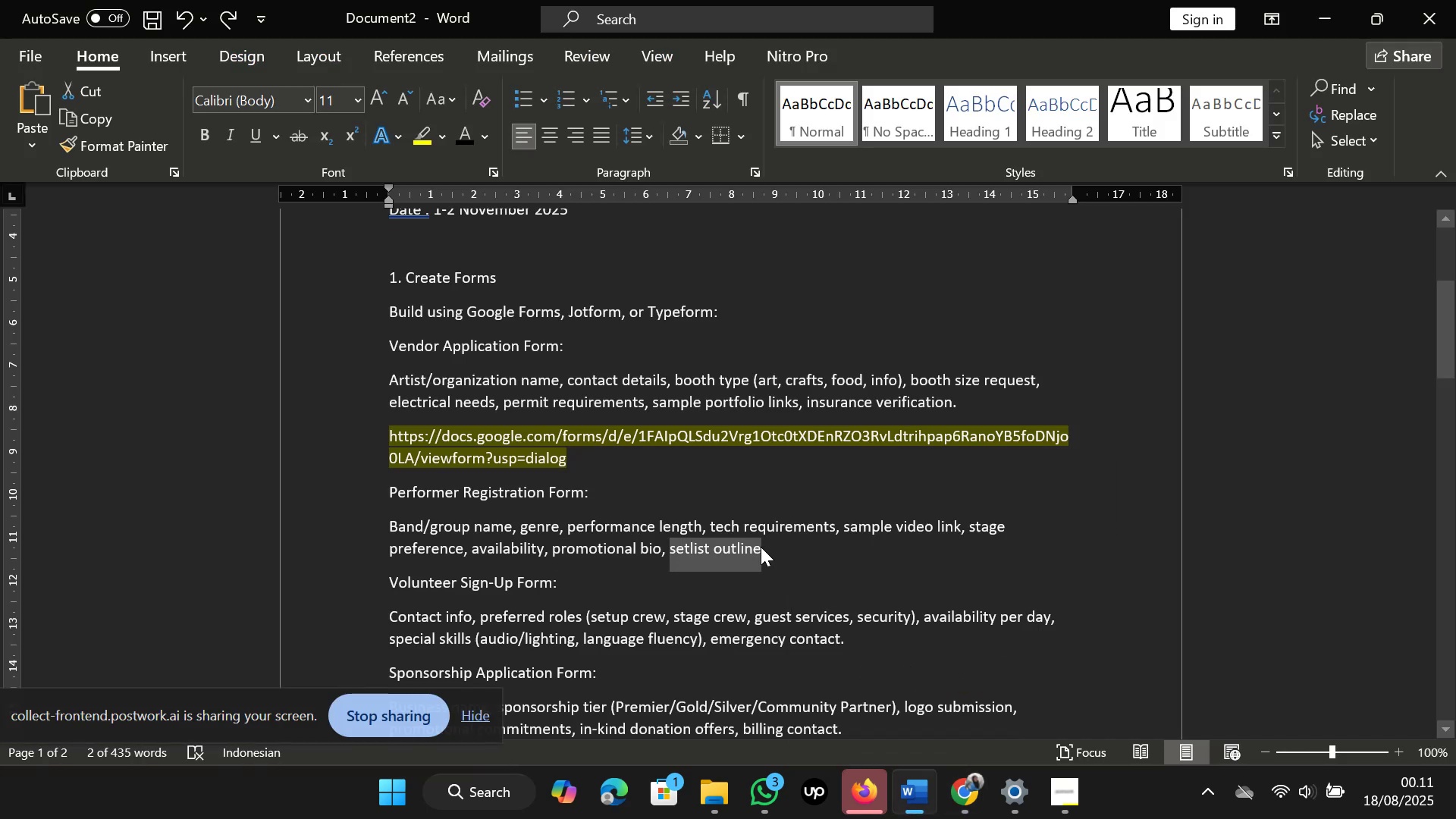 
key(Control+C)
 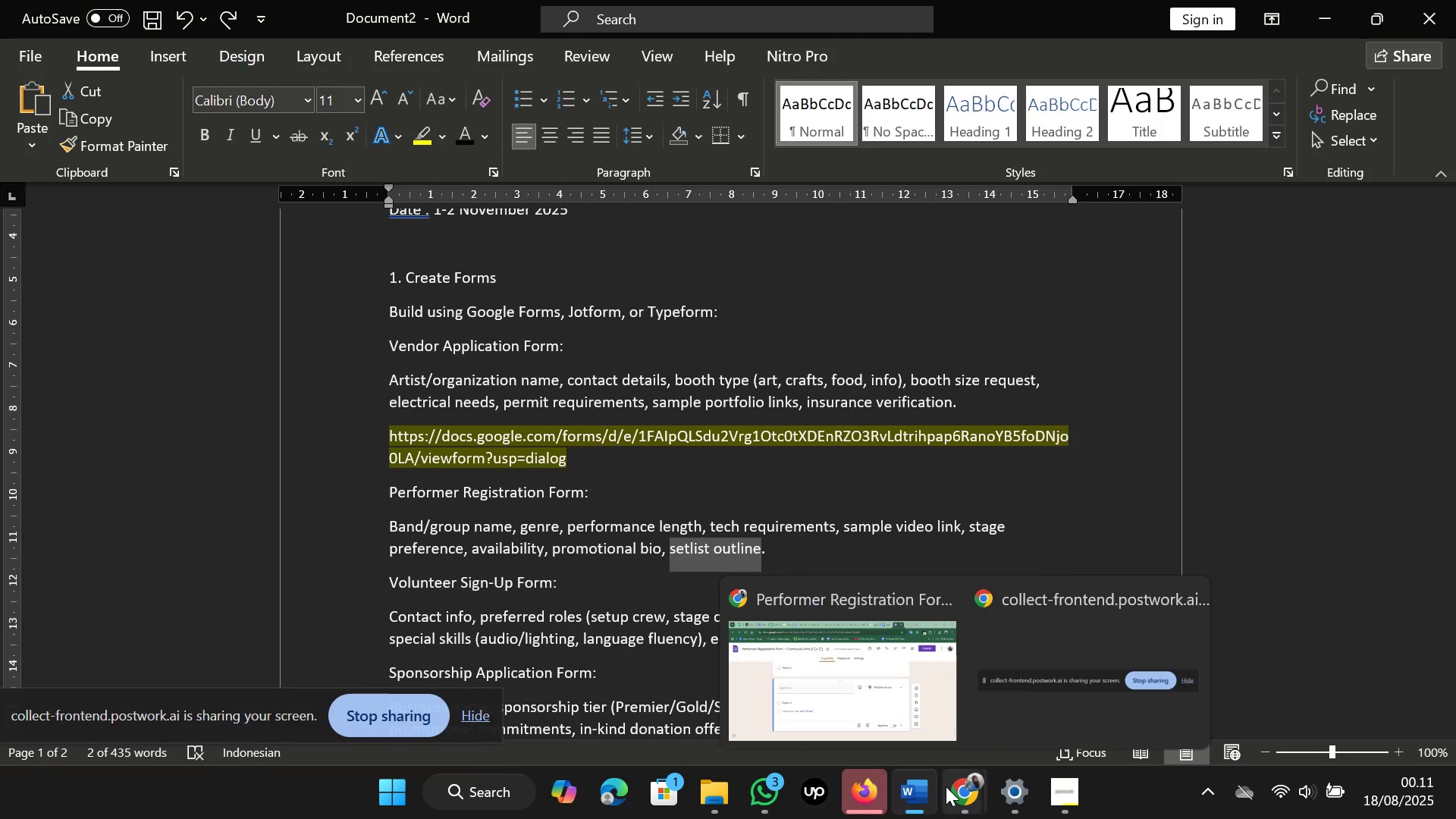 
left_click([880, 691])
 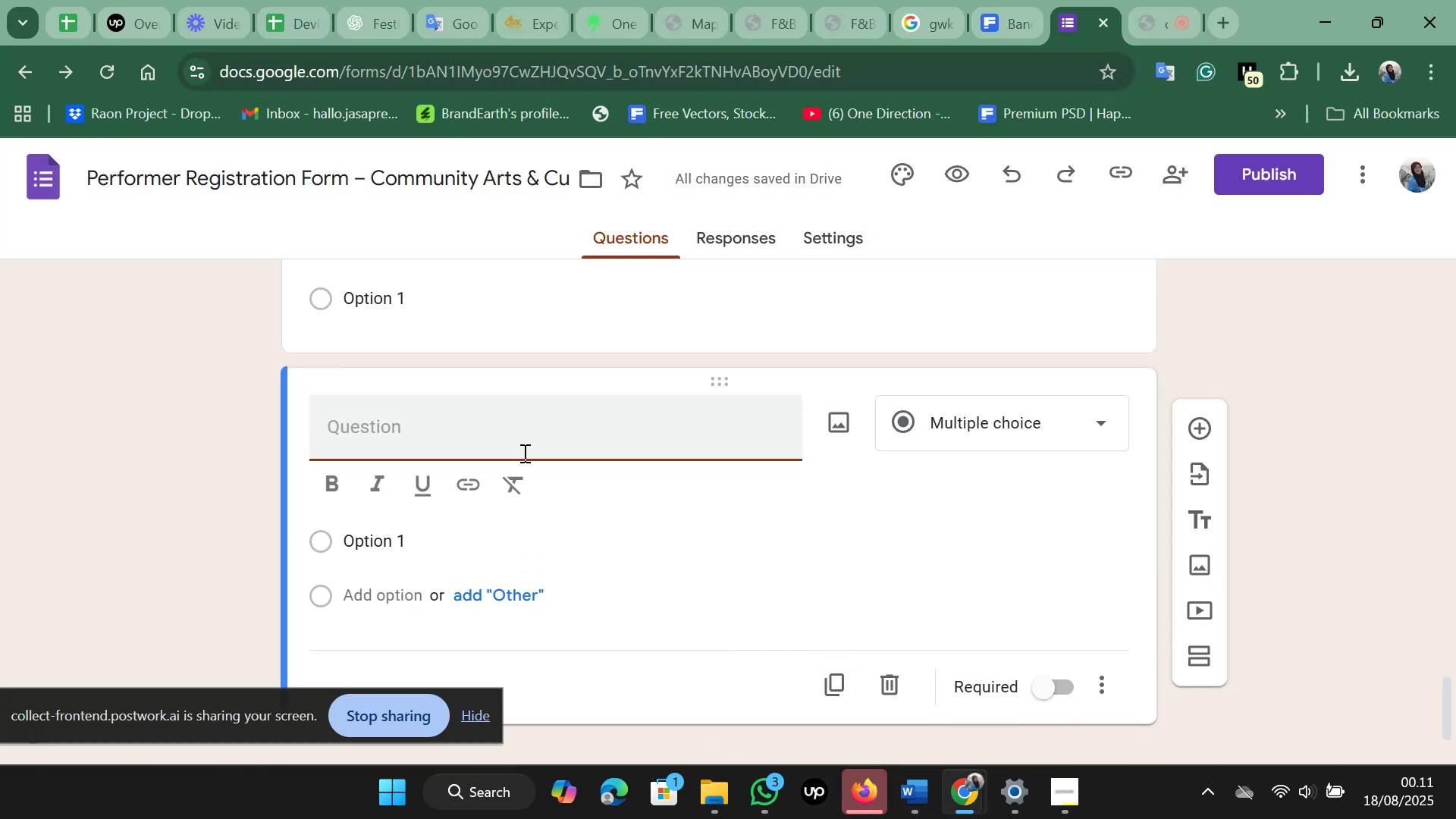 
key(Control+V)
 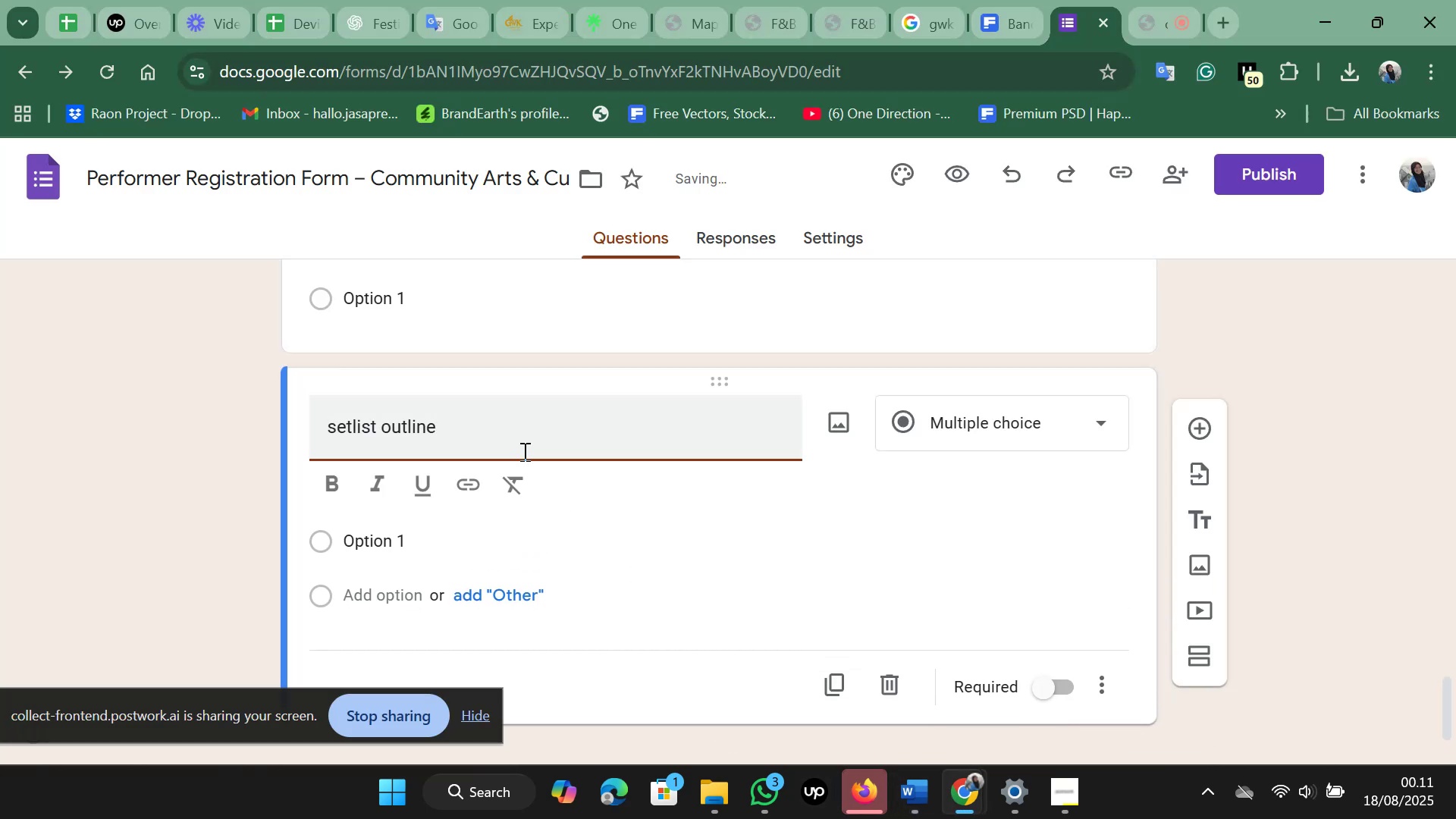 
scroll: coordinate [533, 353], scroll_direction: up, amount: 7.0
 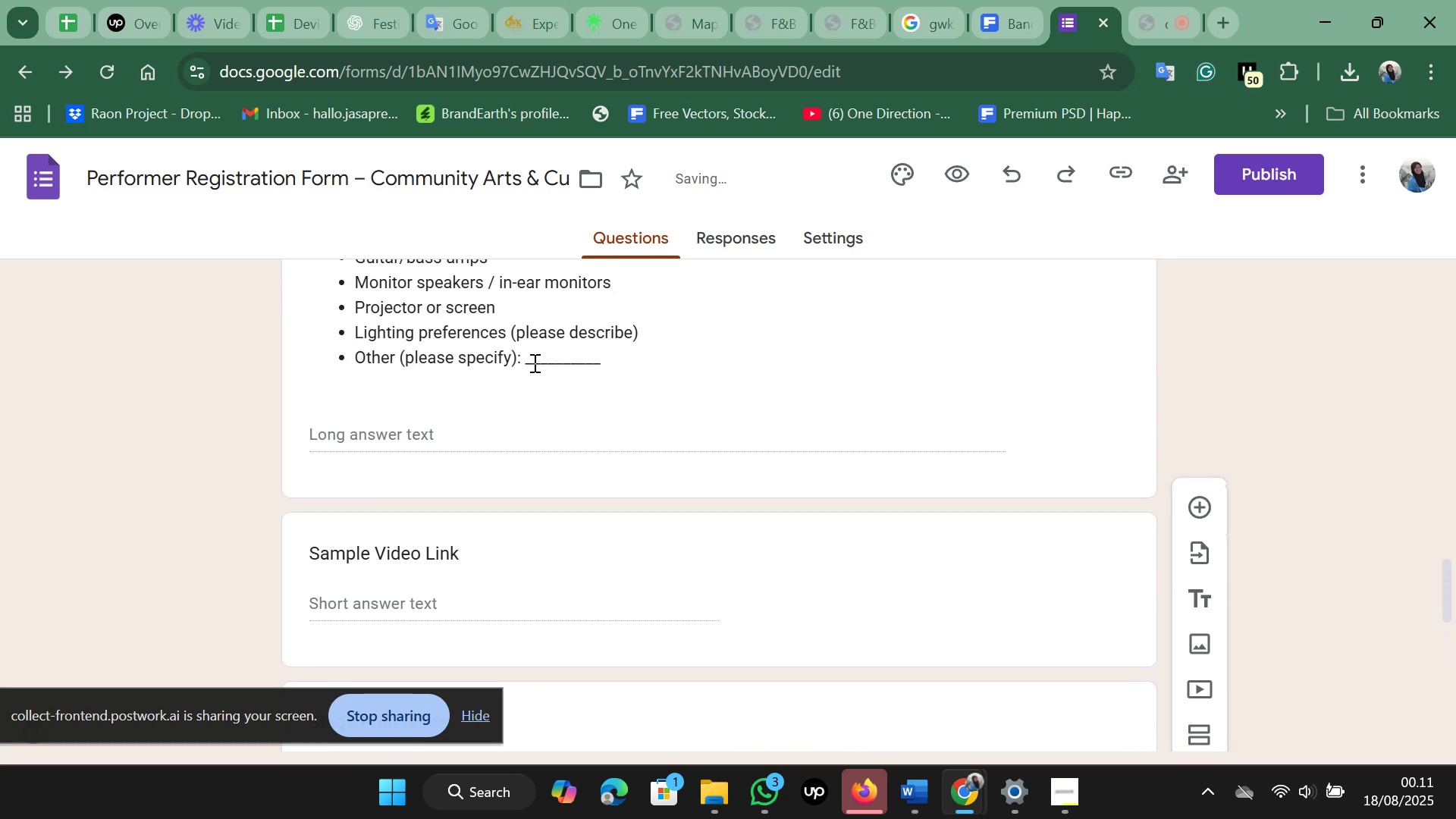 
scroll: coordinate [695, 400], scroll_direction: down, amount: 3.0
 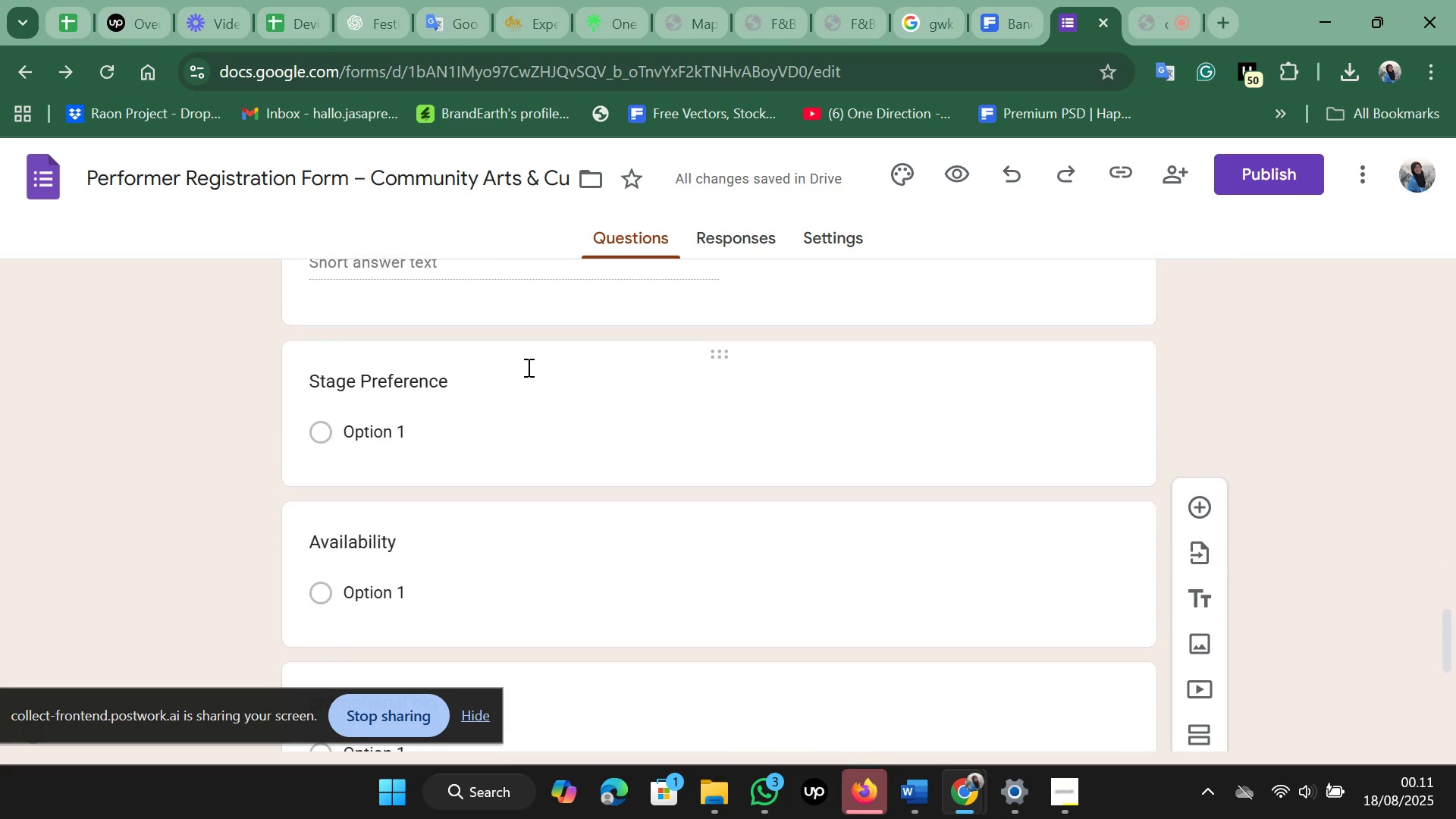 
left_click_drag(start_coordinate=[491, 375], to_coordinate=[367, 368])
 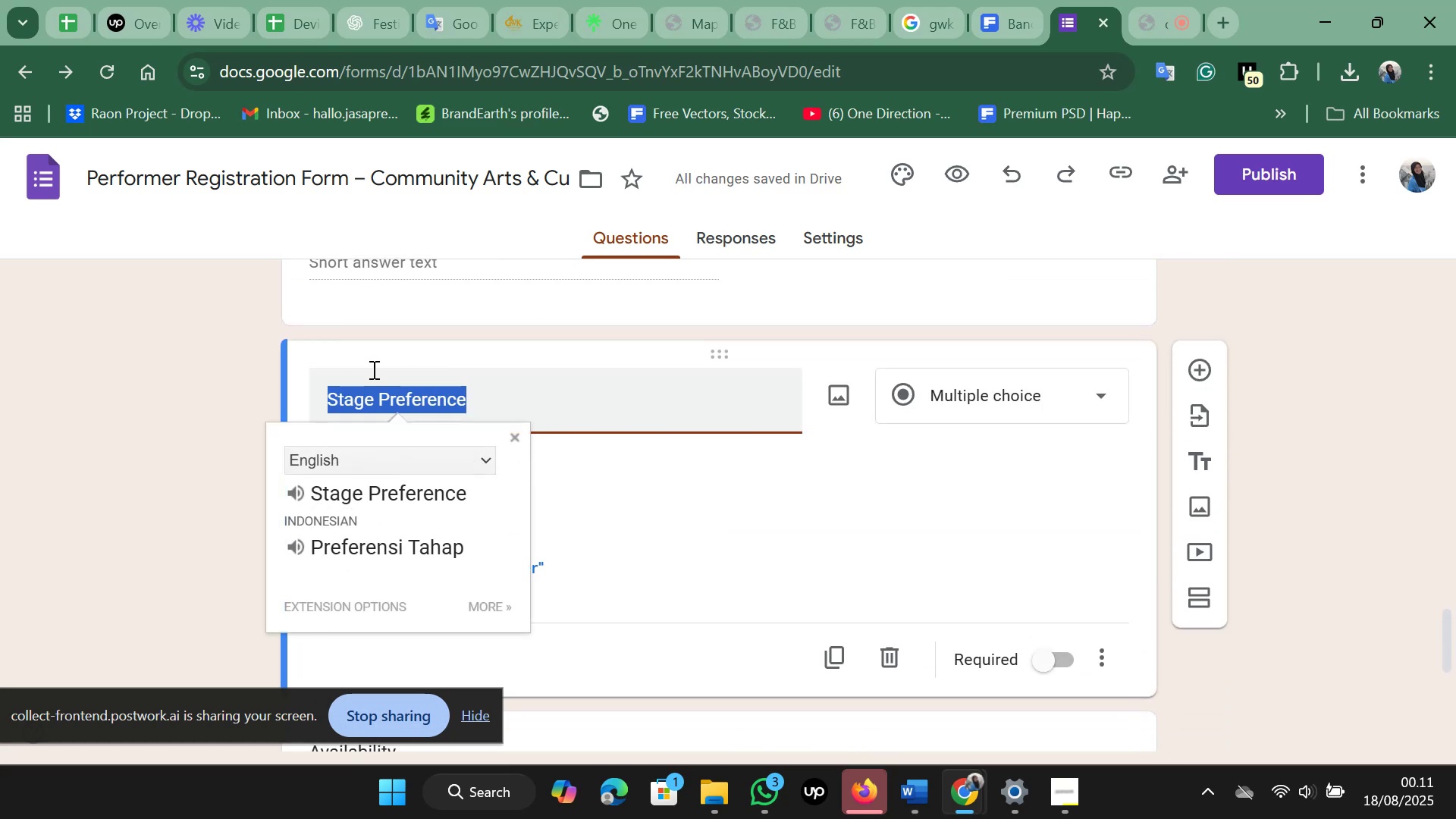 
key(Control+C)
 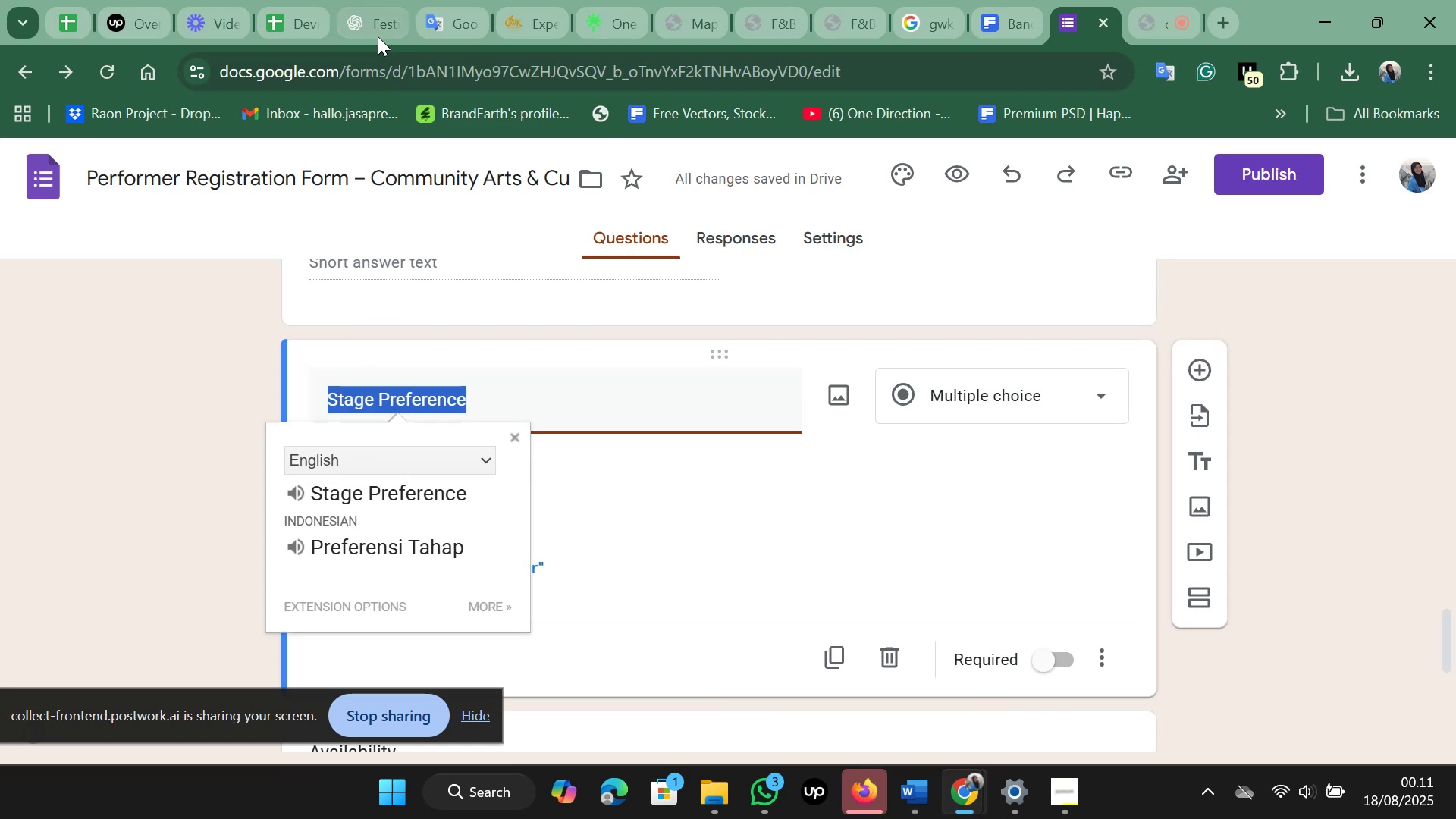 
left_click([380, 23])
 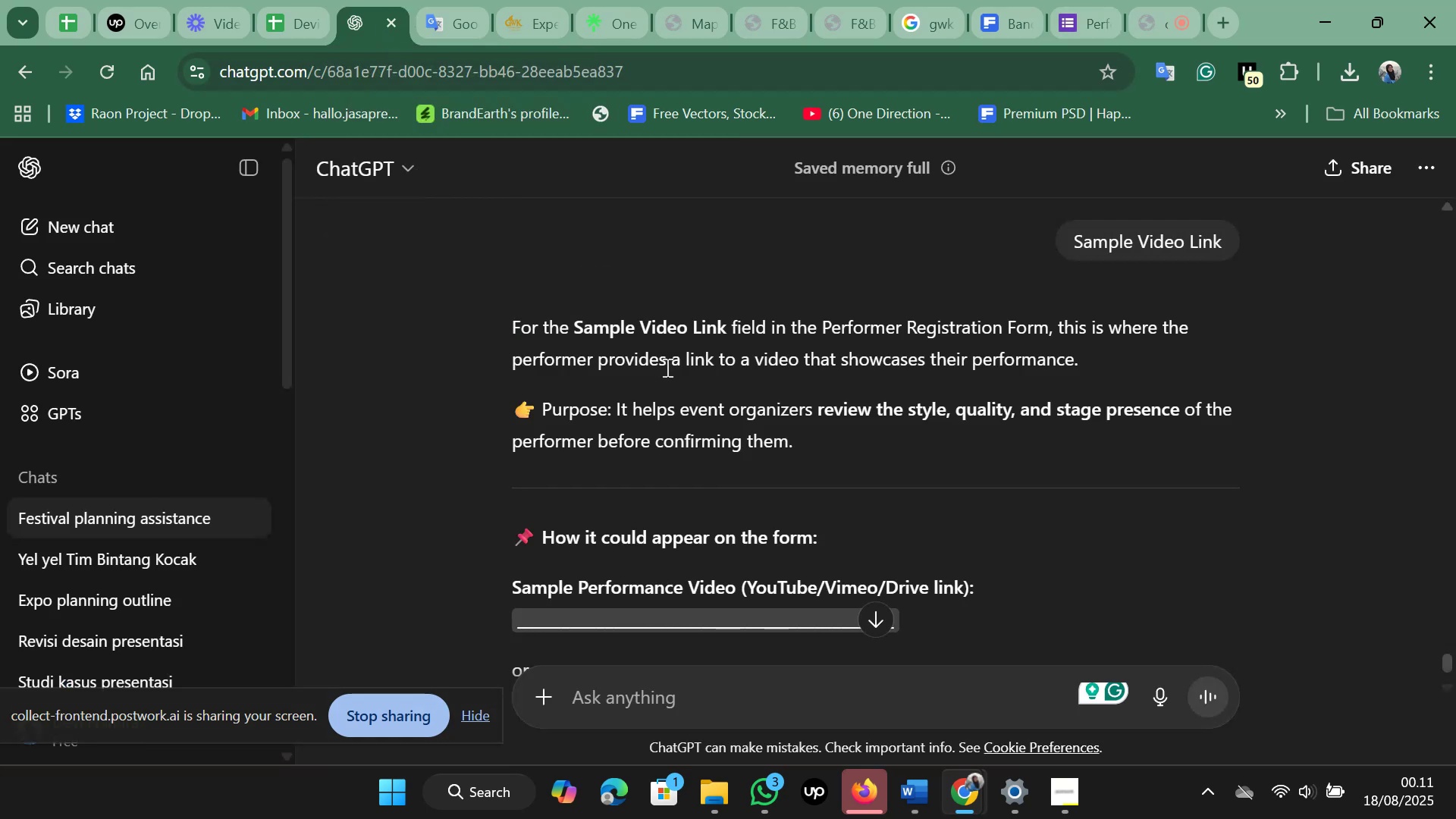 
scroll: coordinate [667, 369], scroll_direction: down, amount: 3.0
 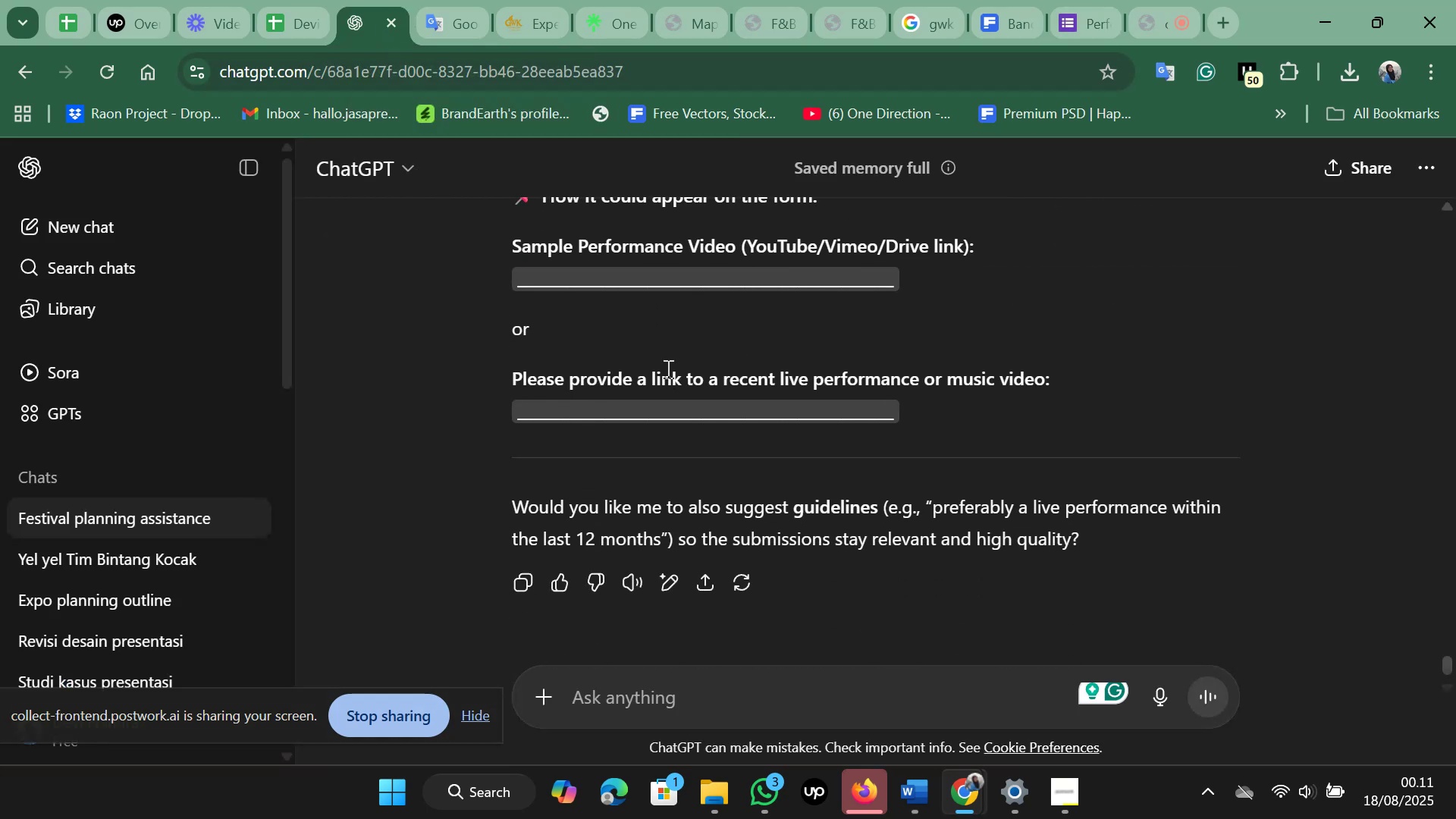 
scroll: coordinate [667, 369], scroll_direction: up, amount: 1.0
 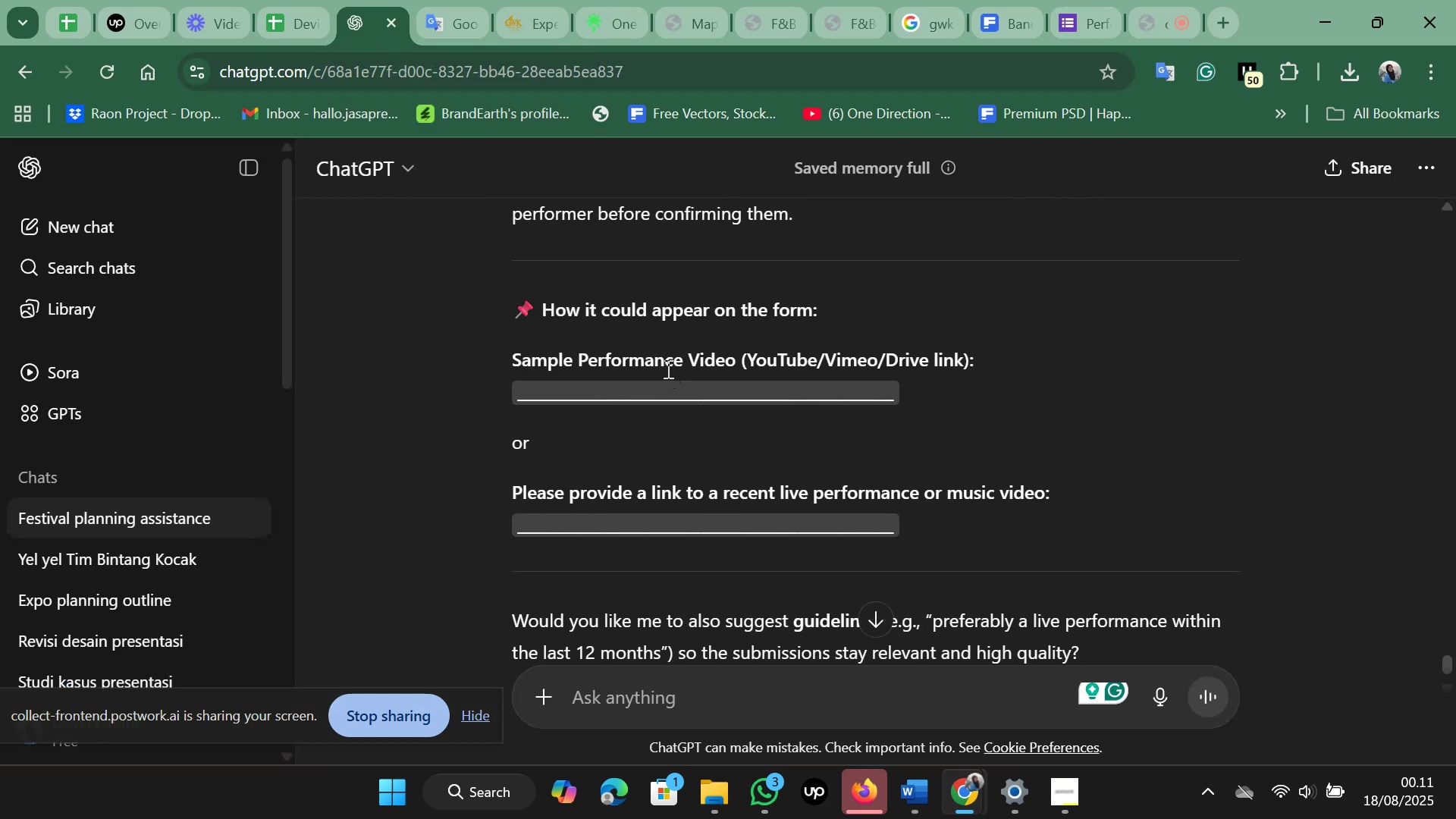 
scroll: coordinate [667, 369], scroll_direction: down, amount: 1.0
 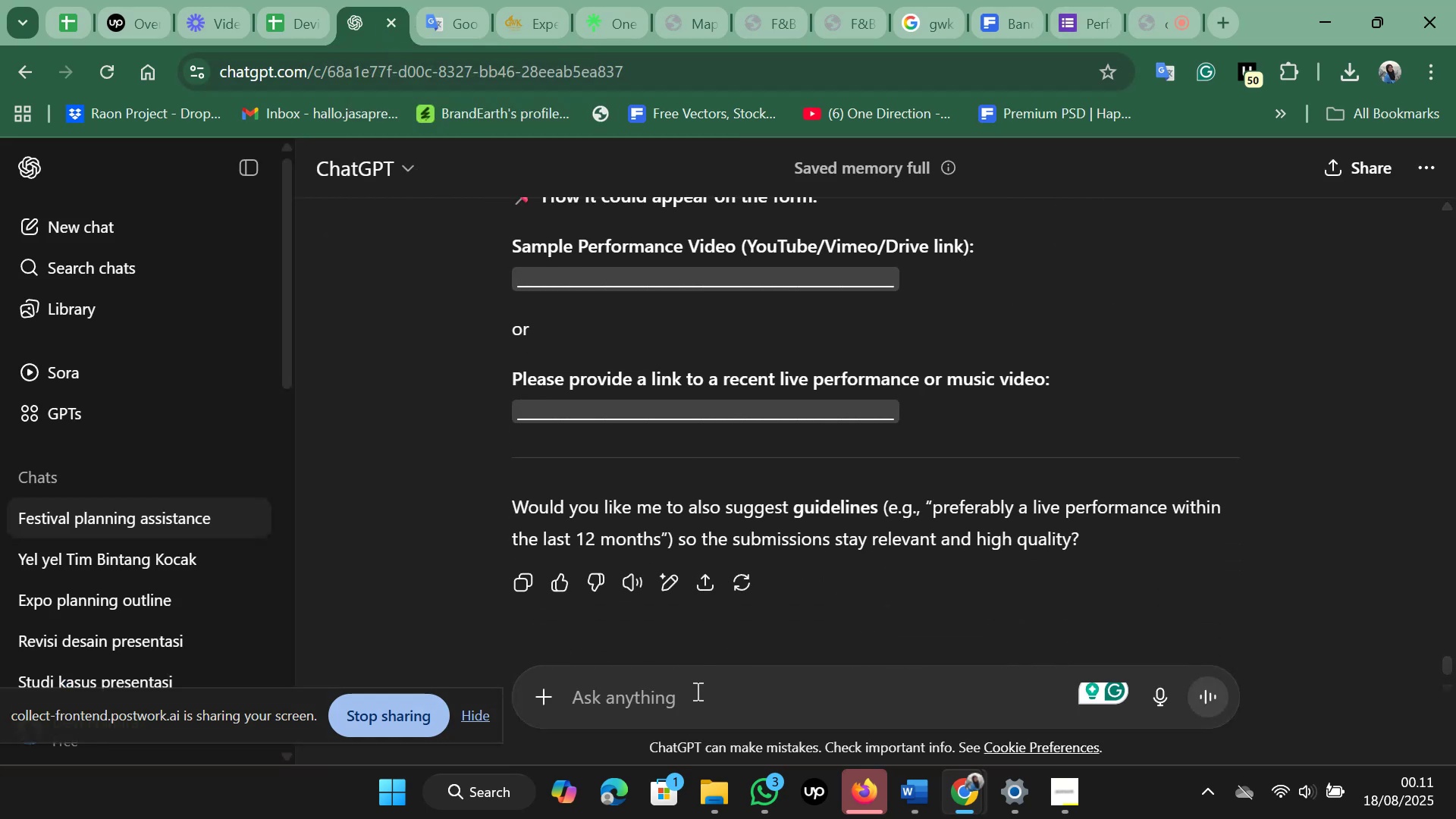 
left_click([696, 691])
 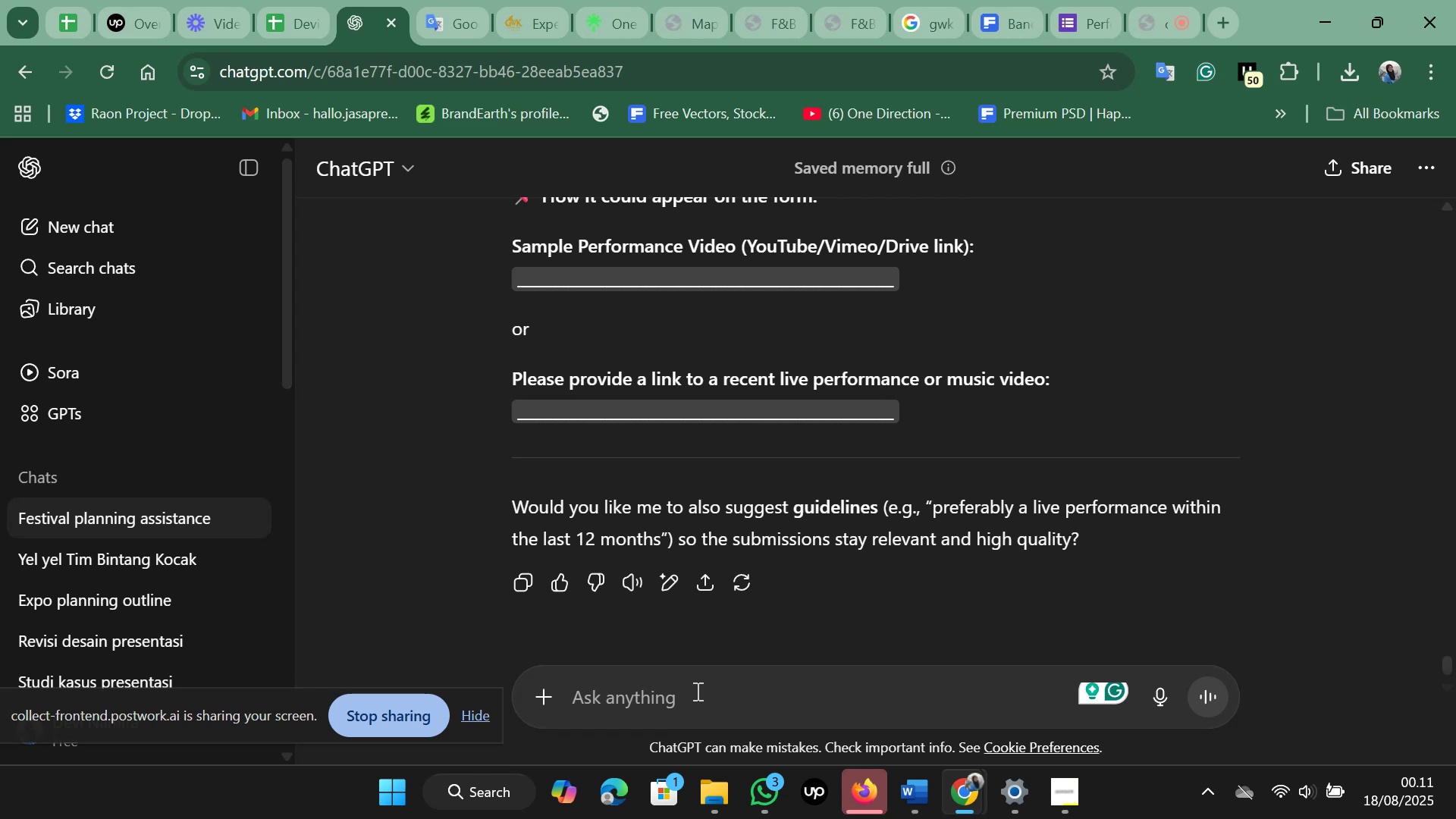 
key(Control+V)
 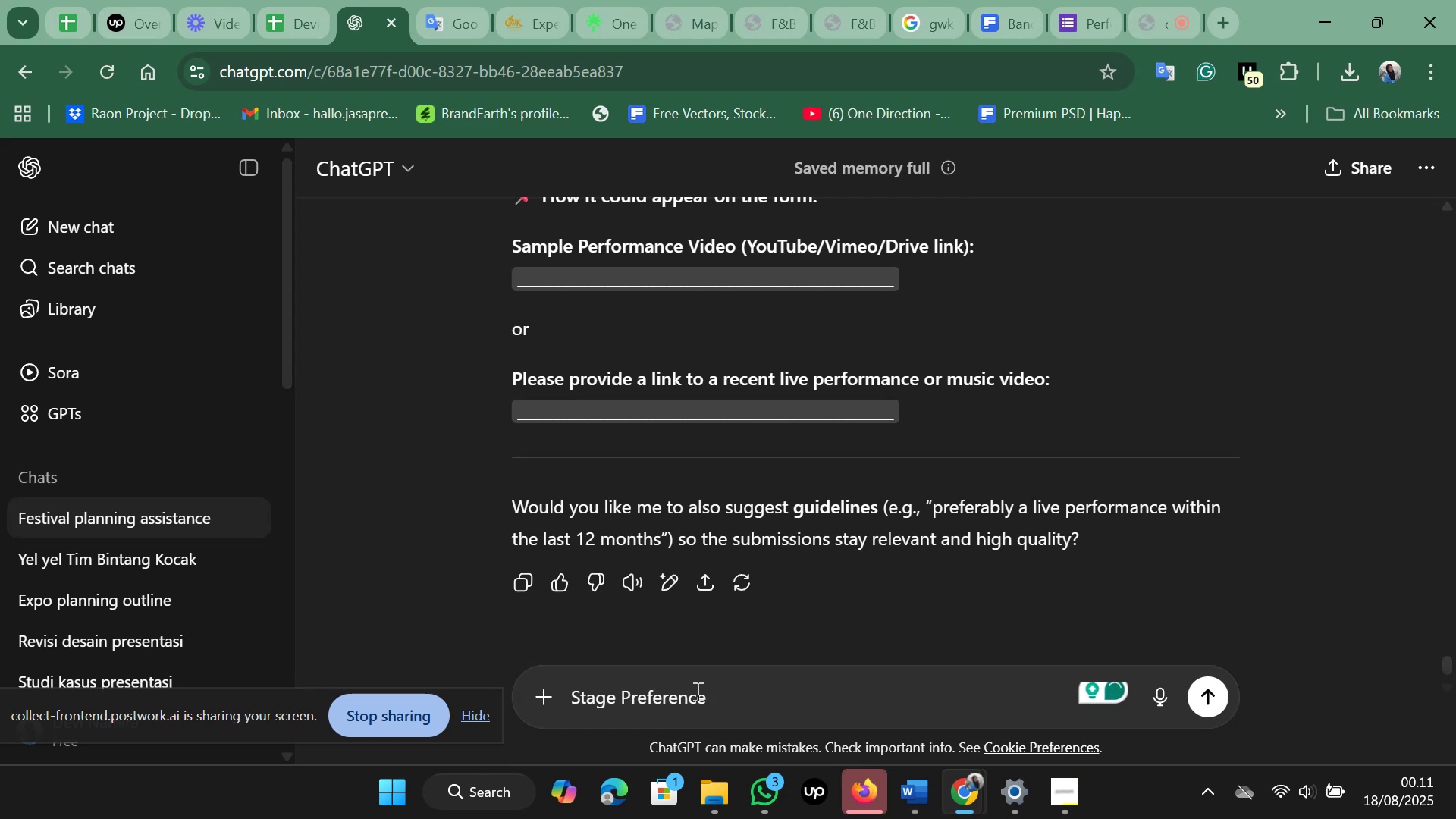 
key(Enter)
 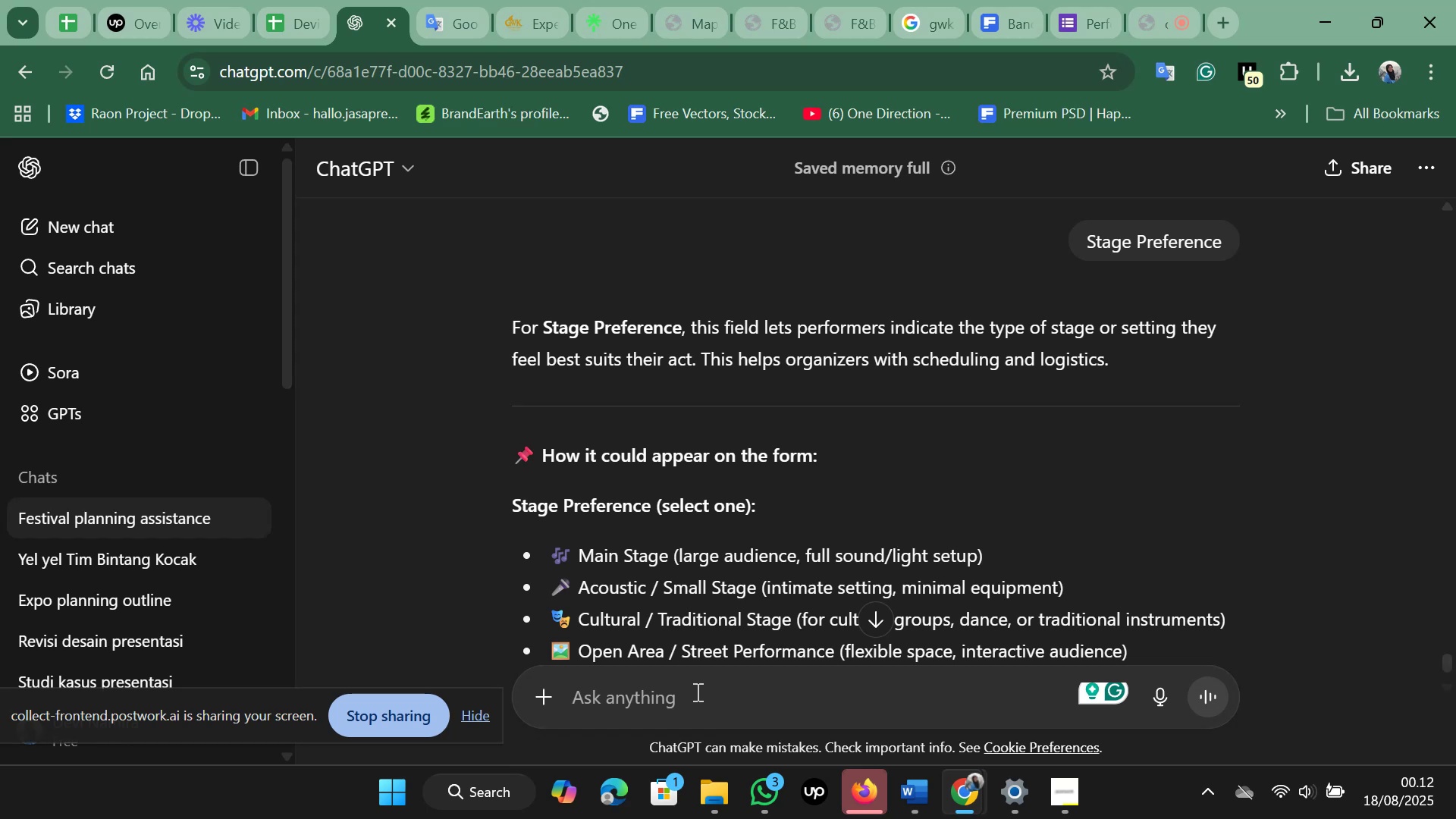 
wait(13.61)
 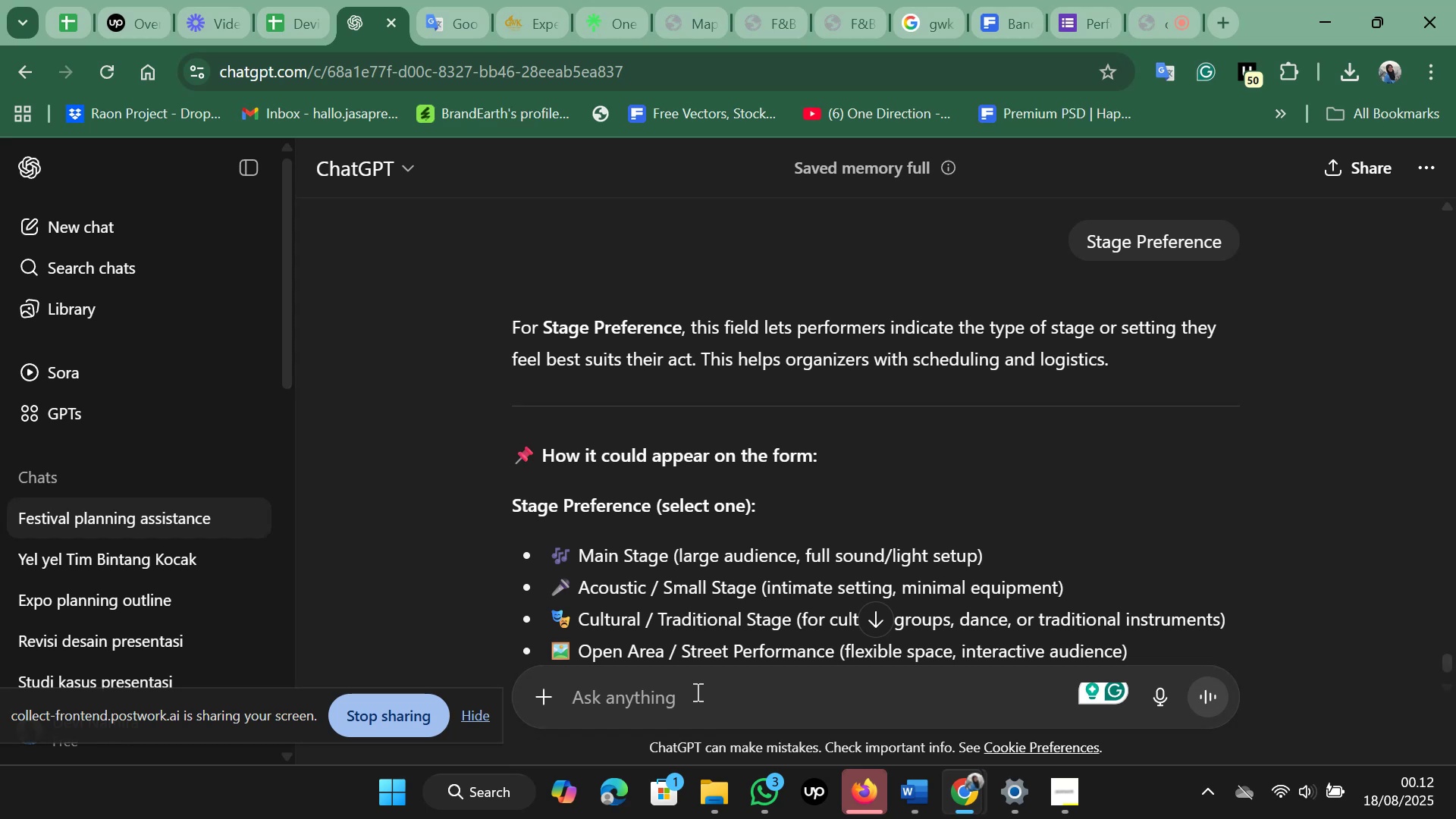 
scroll: coordinate [937, 516], scroll_direction: down, amount: 2.0
 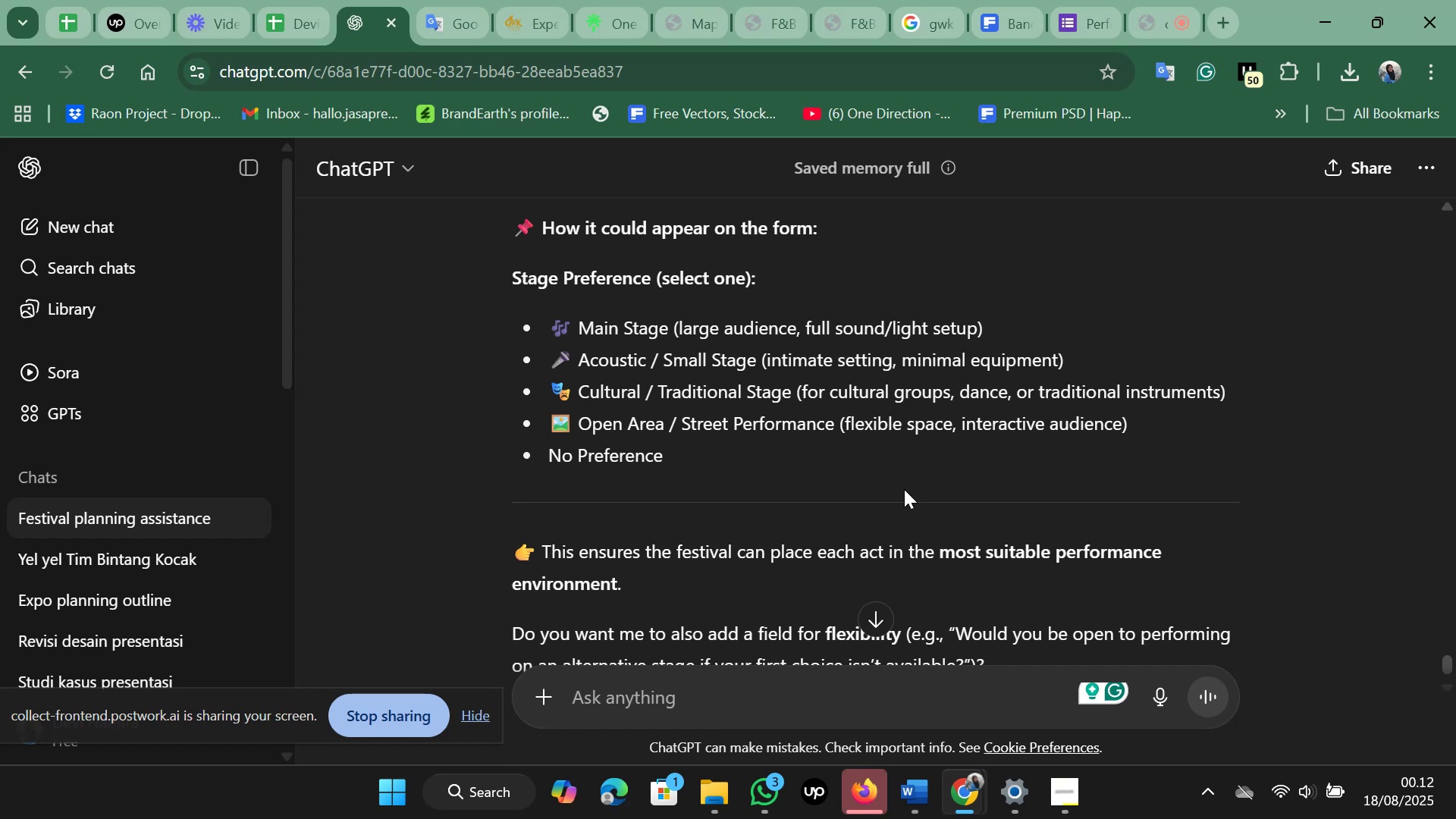 
left_click_drag(start_coordinate=[679, 453], to_coordinate=[517, 340])
 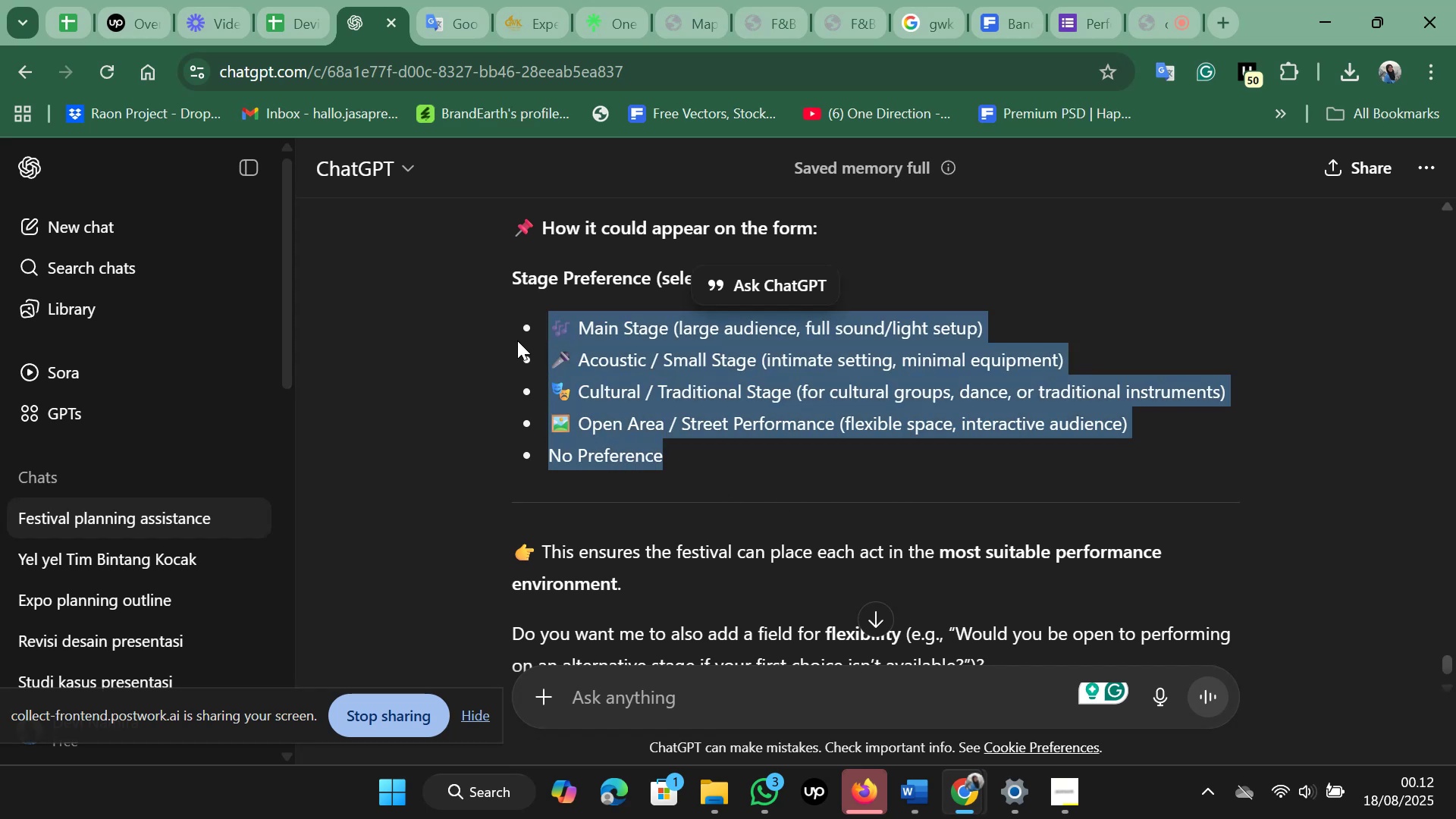 
key(Control+C)
 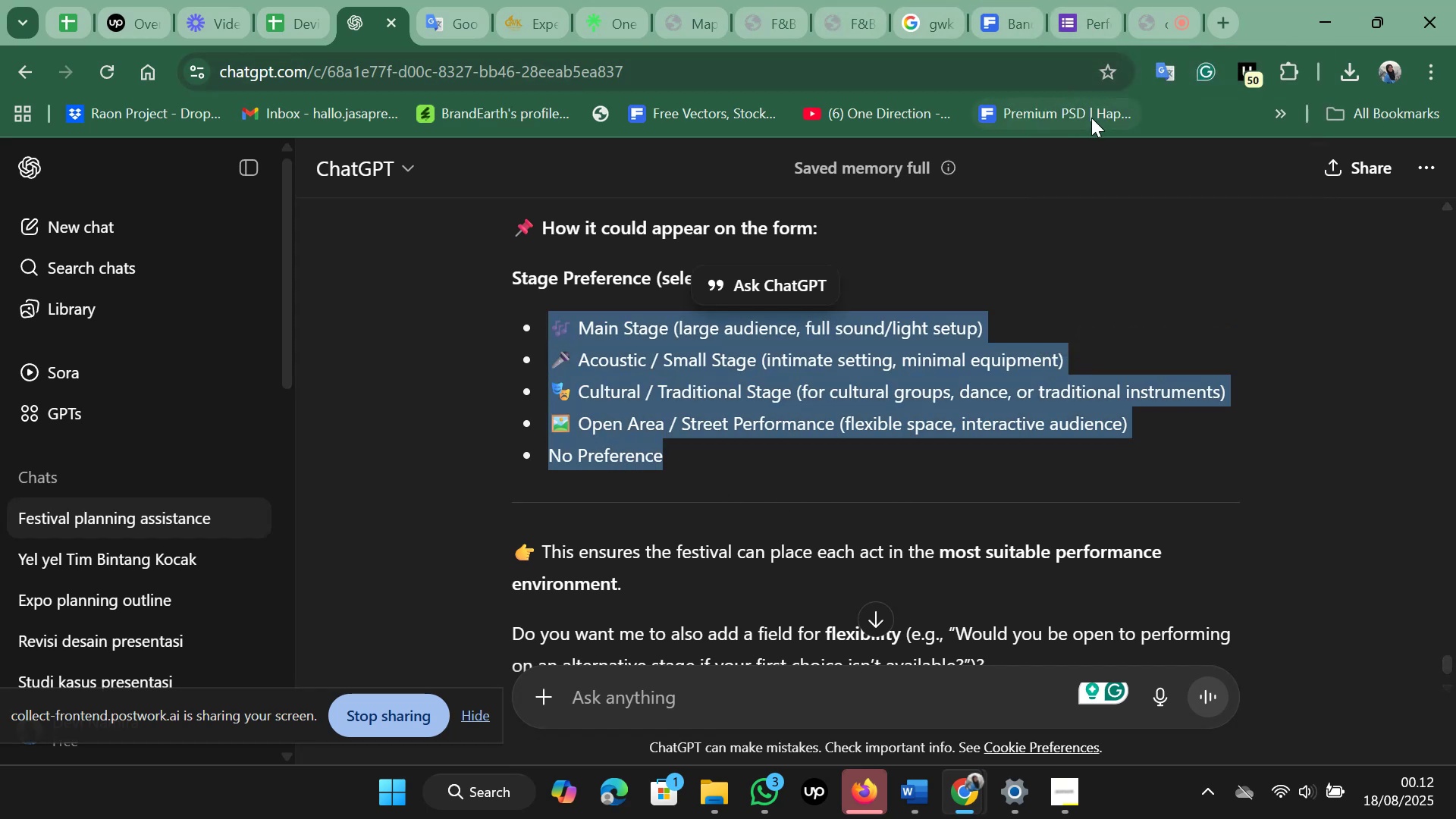 
left_click([1074, 2])
 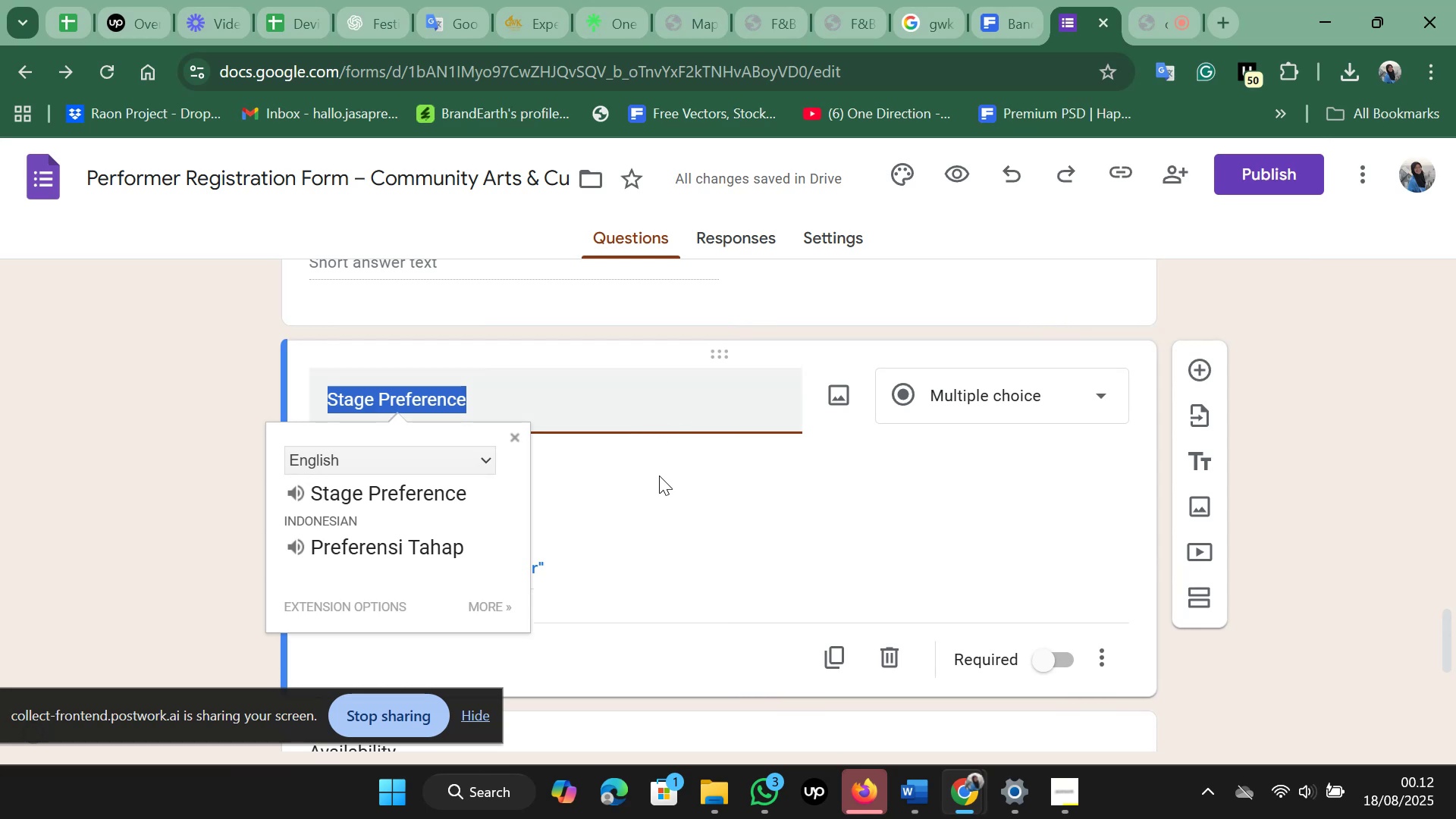 
left_click([657, 480])
 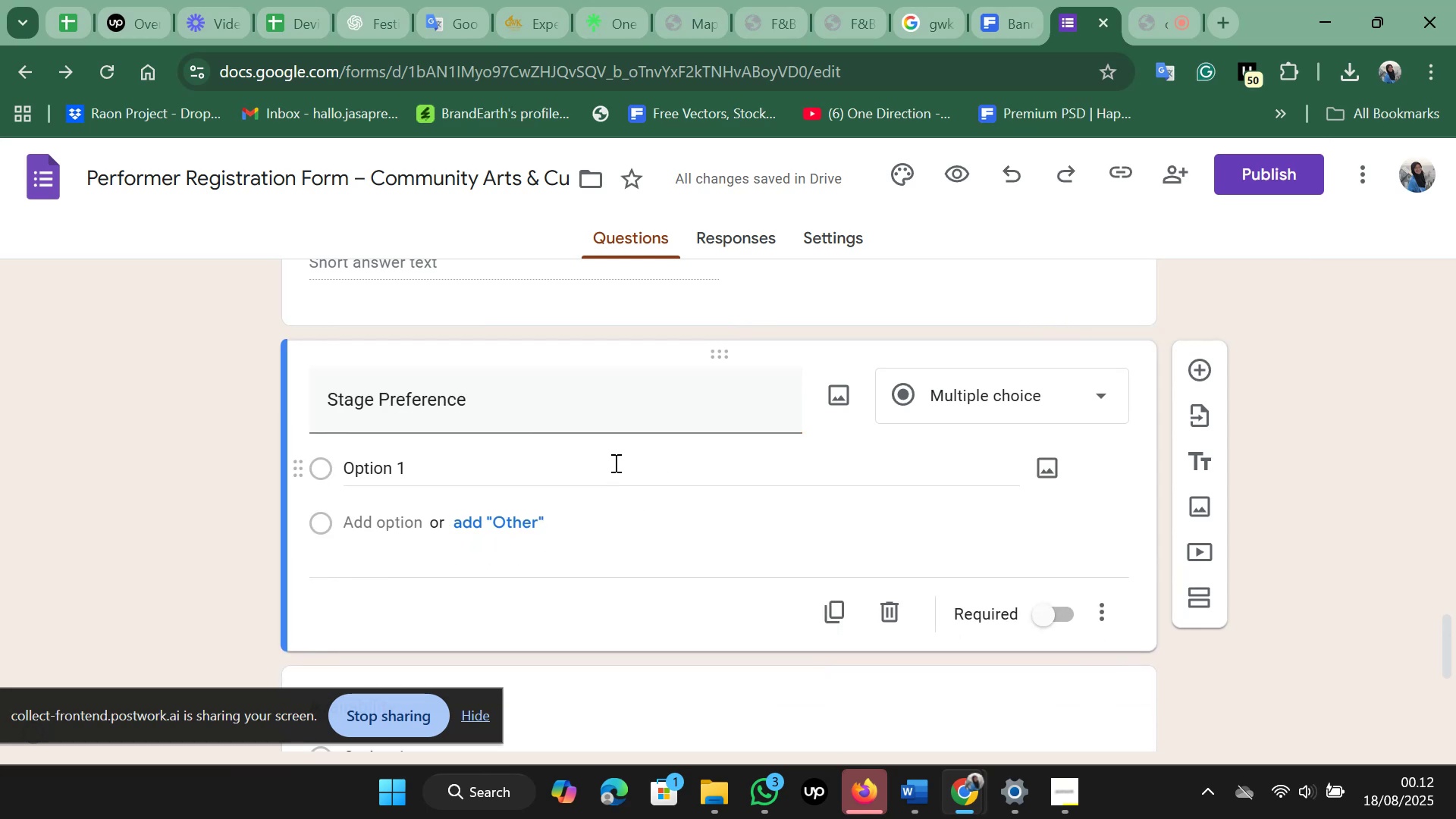 
left_click([616, 458])
 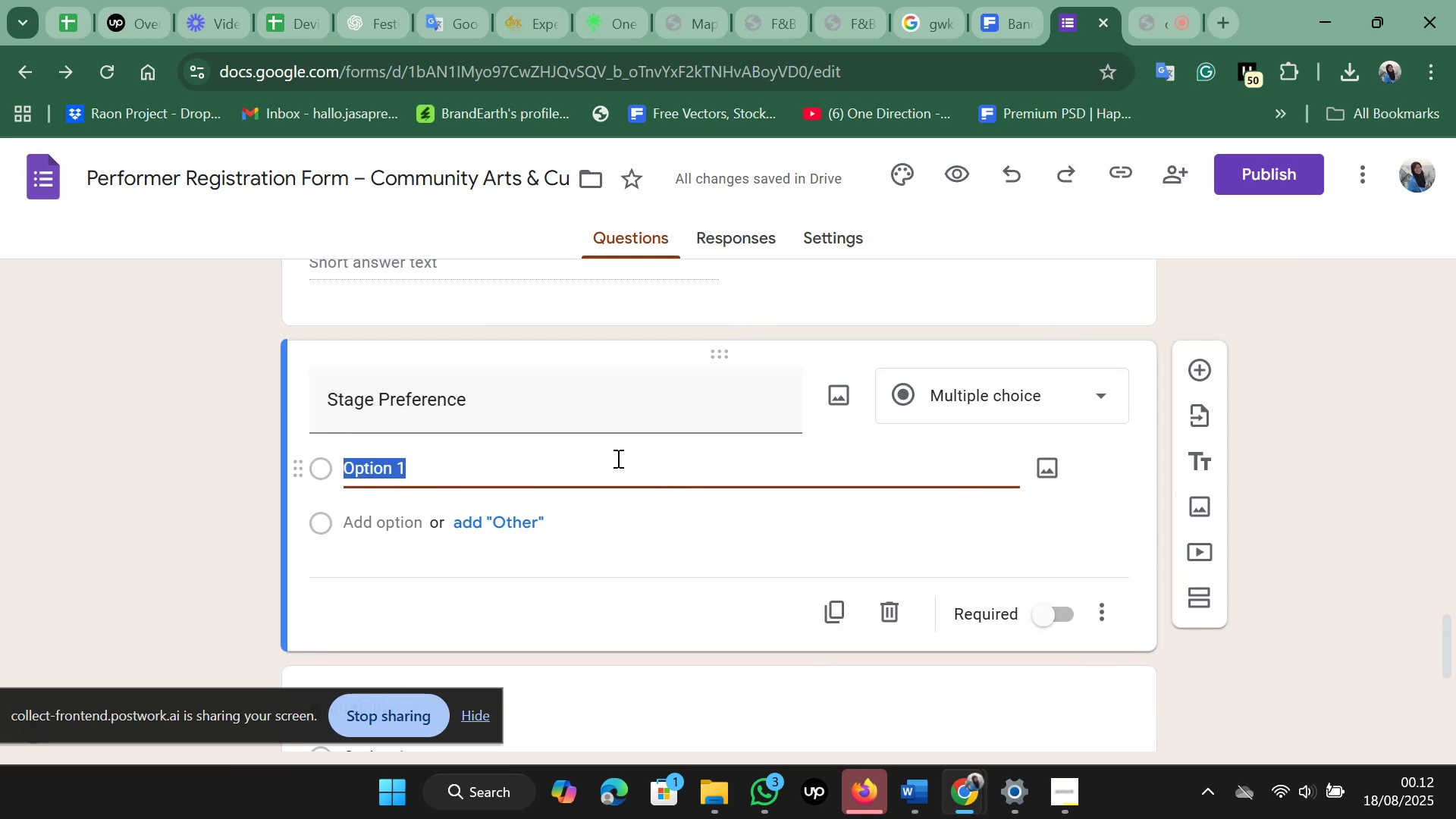 
key(Control+V)
 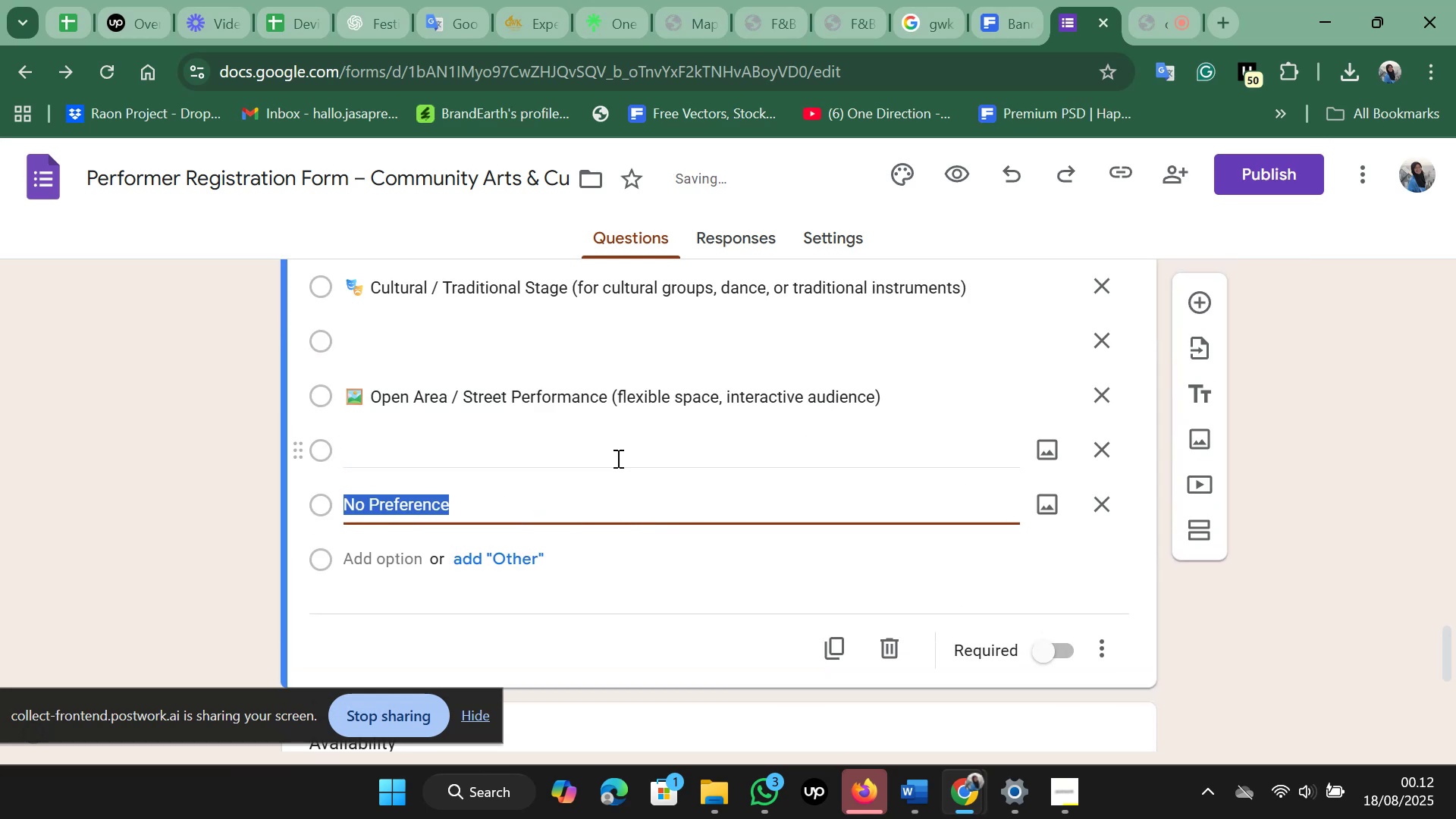 
scroll: coordinate [617, 460], scroll_direction: up, amount: 3.0
 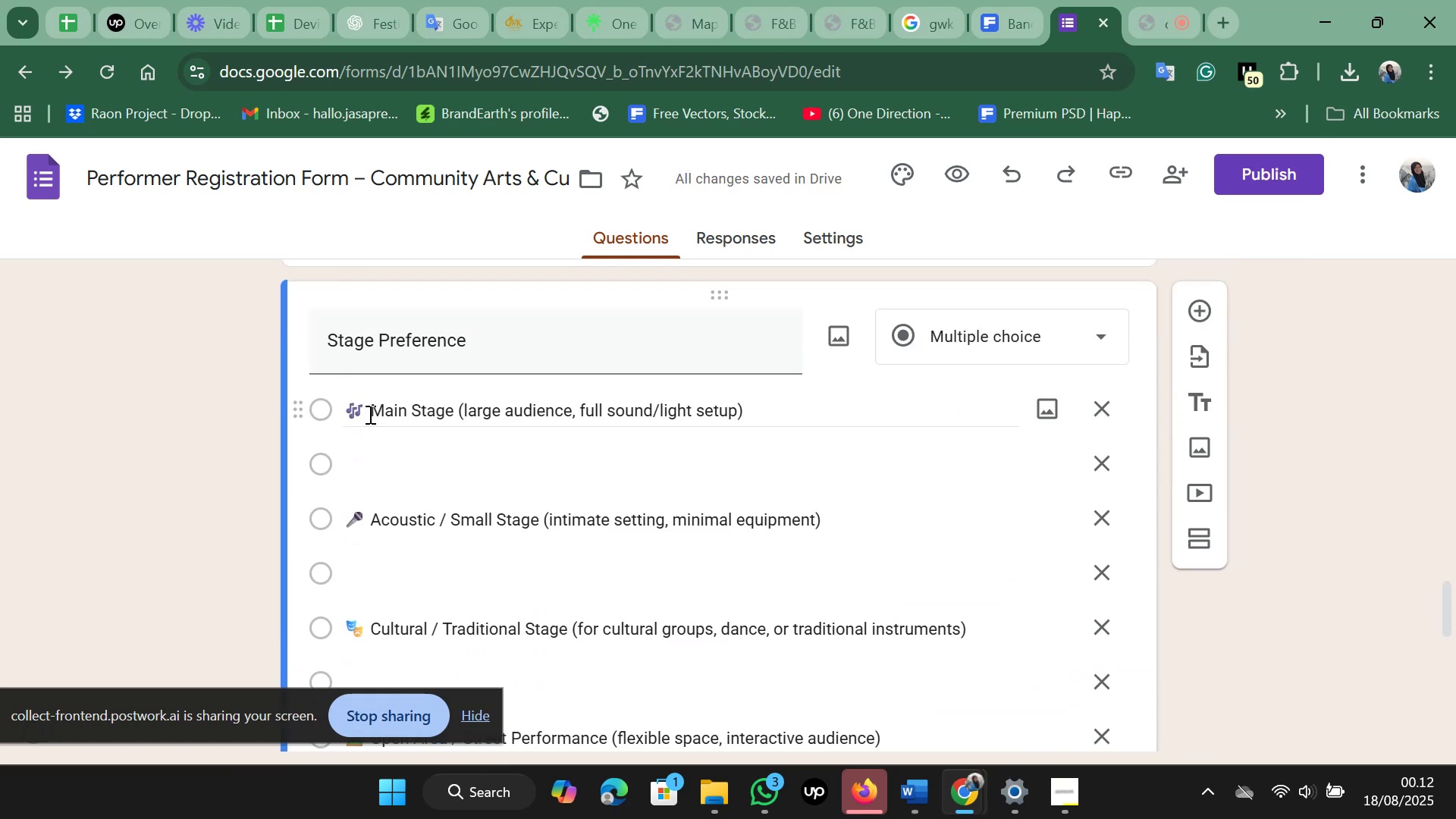 
left_click([369, 406])
 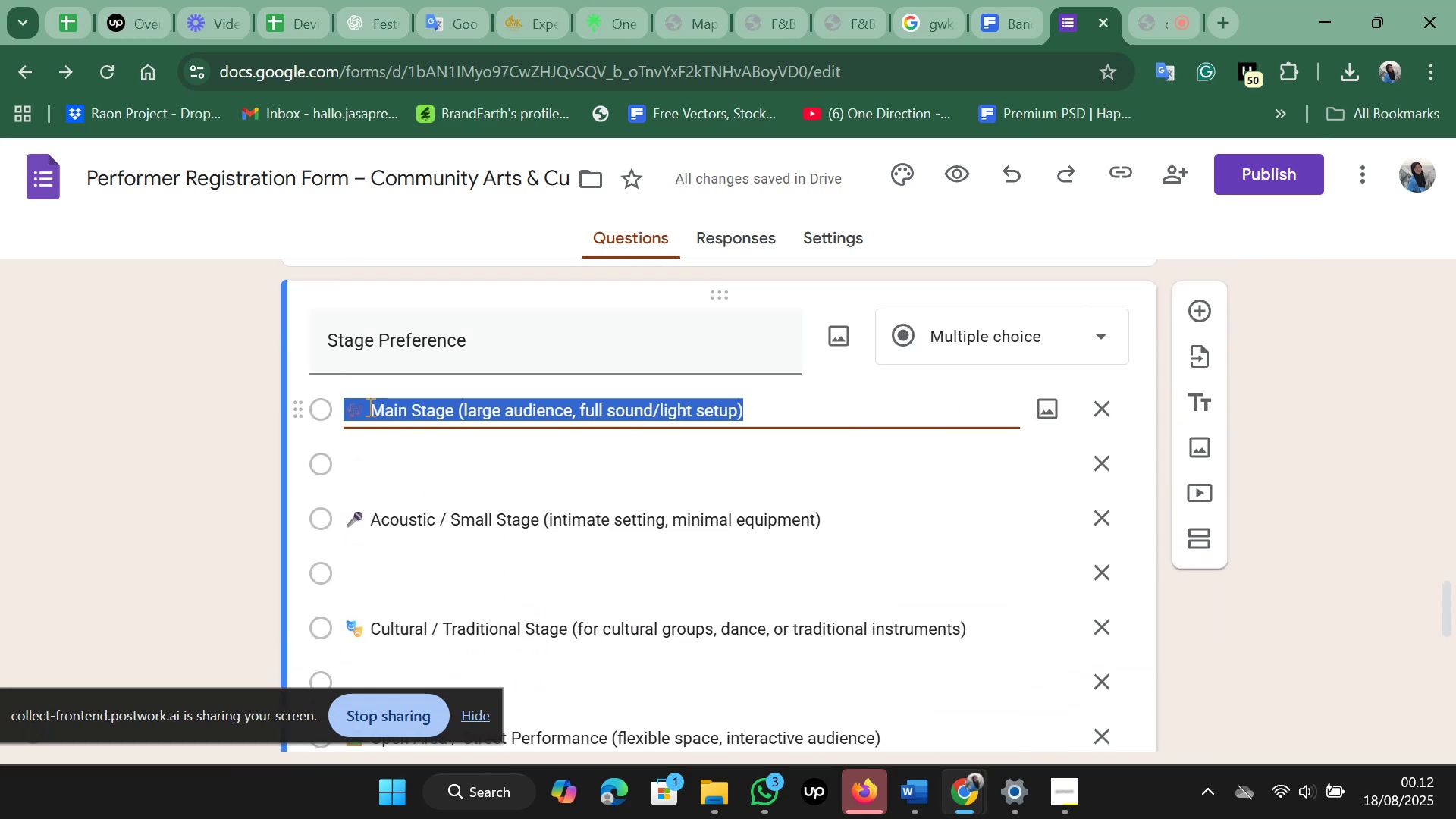 
left_click([369, 406])
 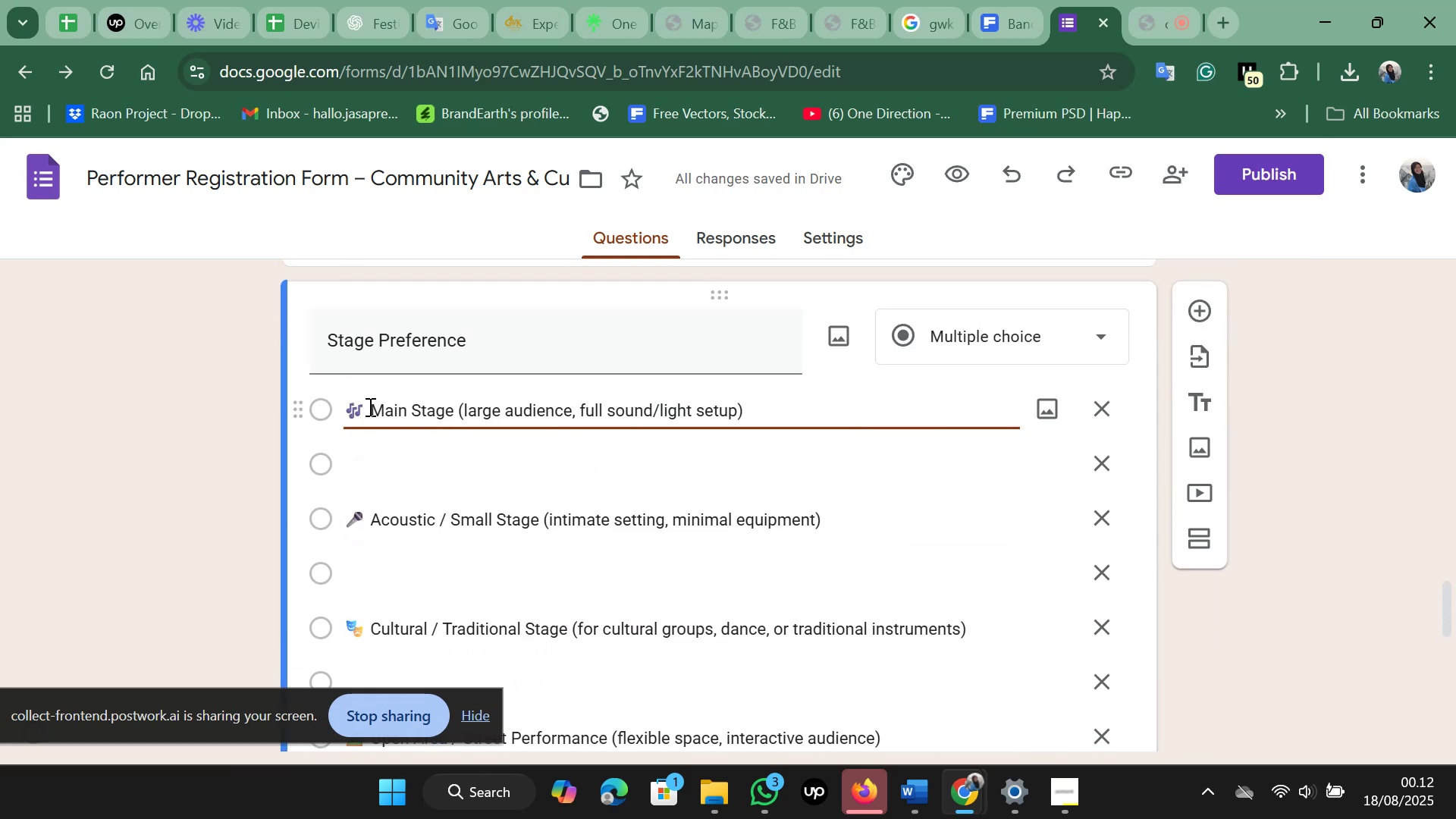 
key(Backspace)
 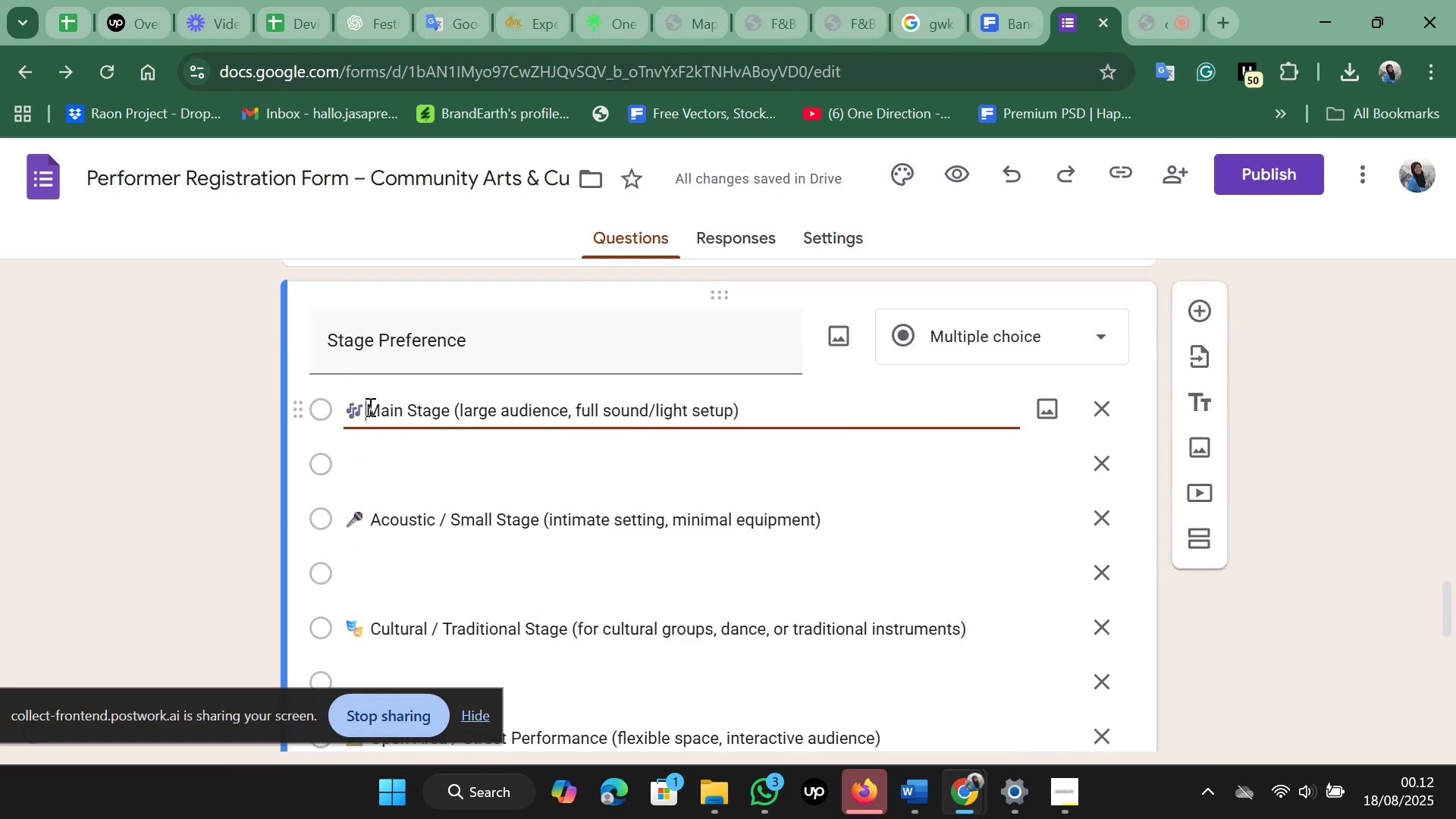 
key(Backspace)
 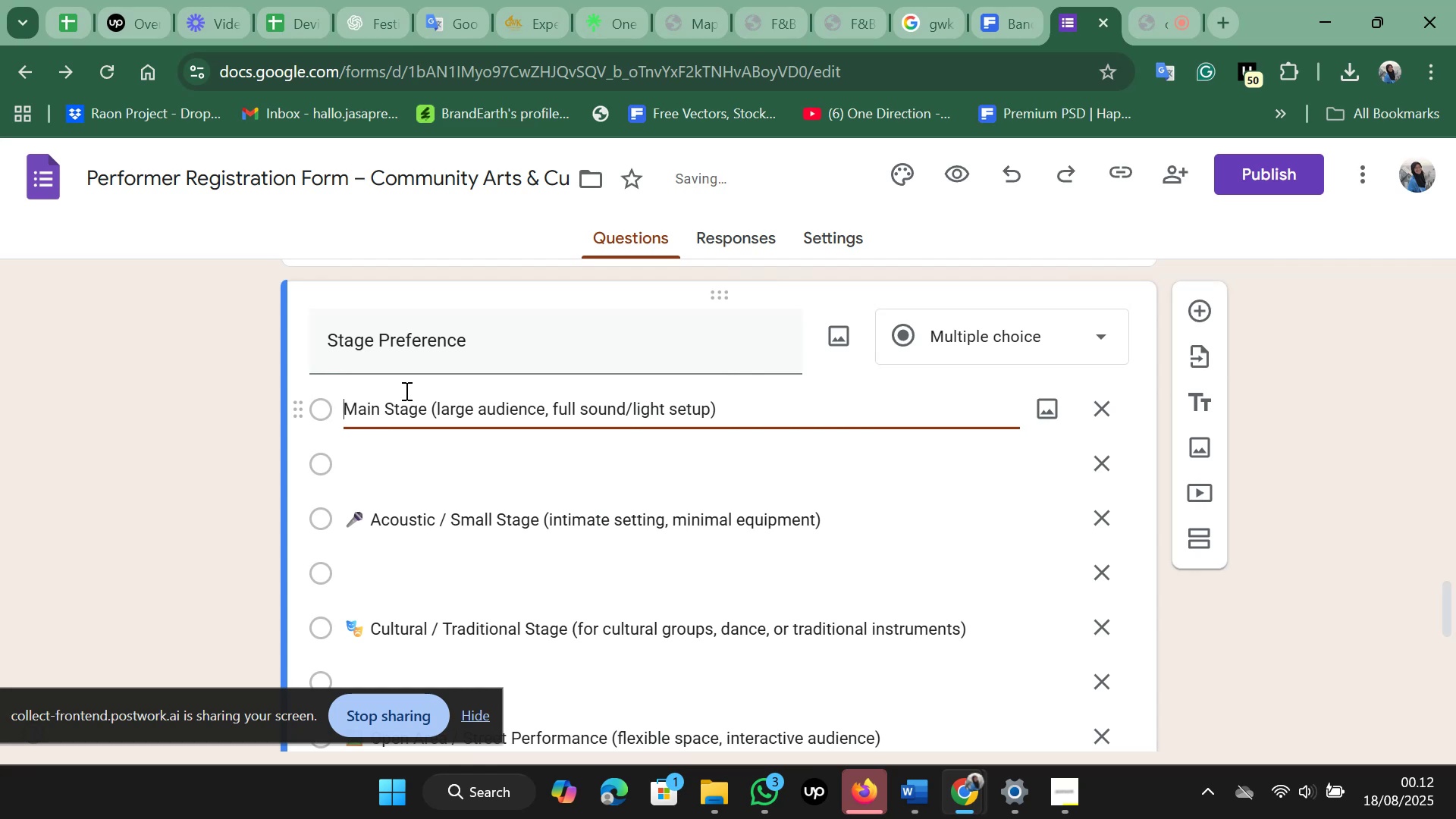 
left_click_drag(start_coordinate=[517, 337], to_coordinate=[363, 347])
 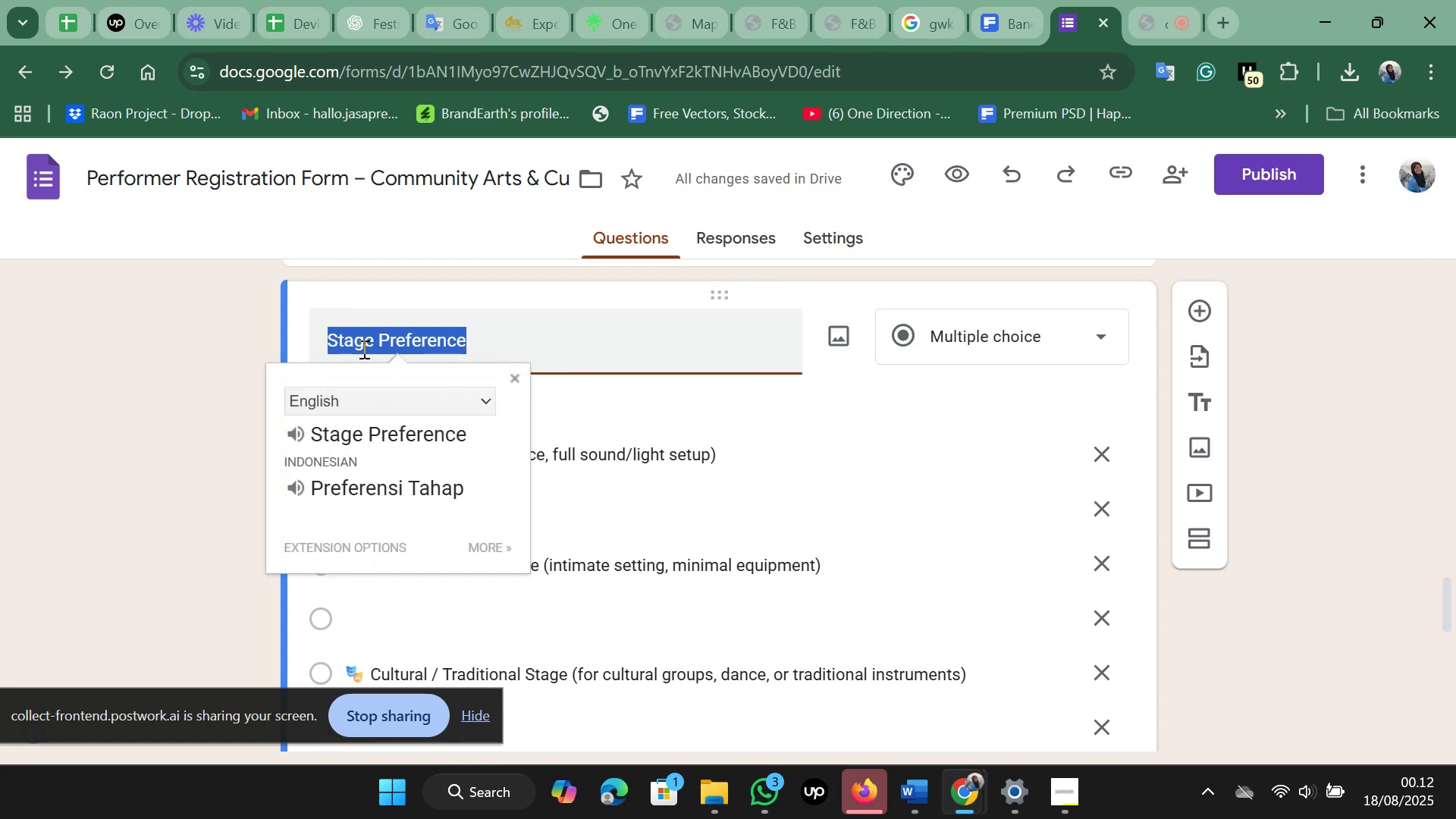 
key(Control+B)
 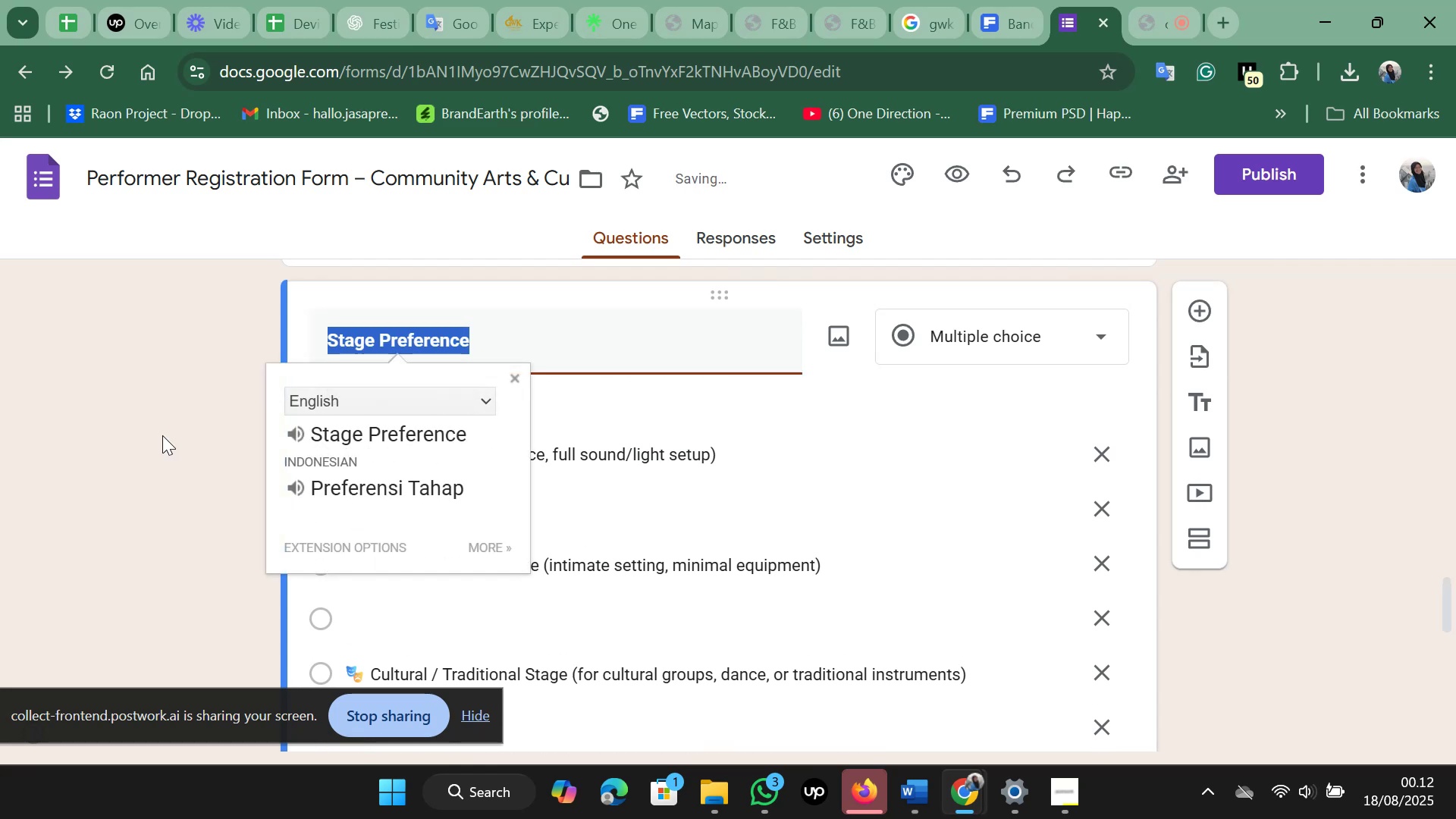 
left_click([98, 441])
 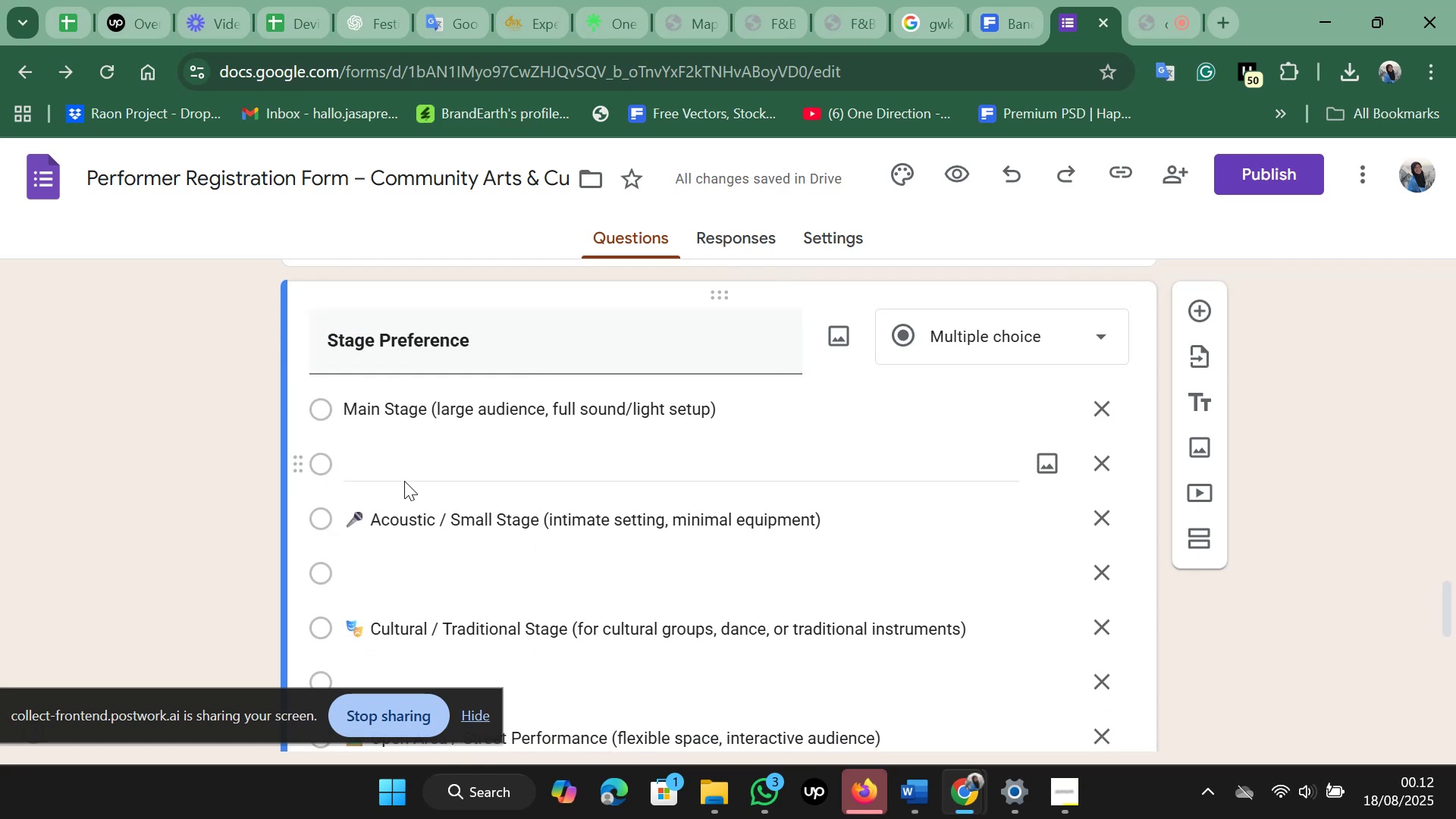 
left_click([413, 461])
 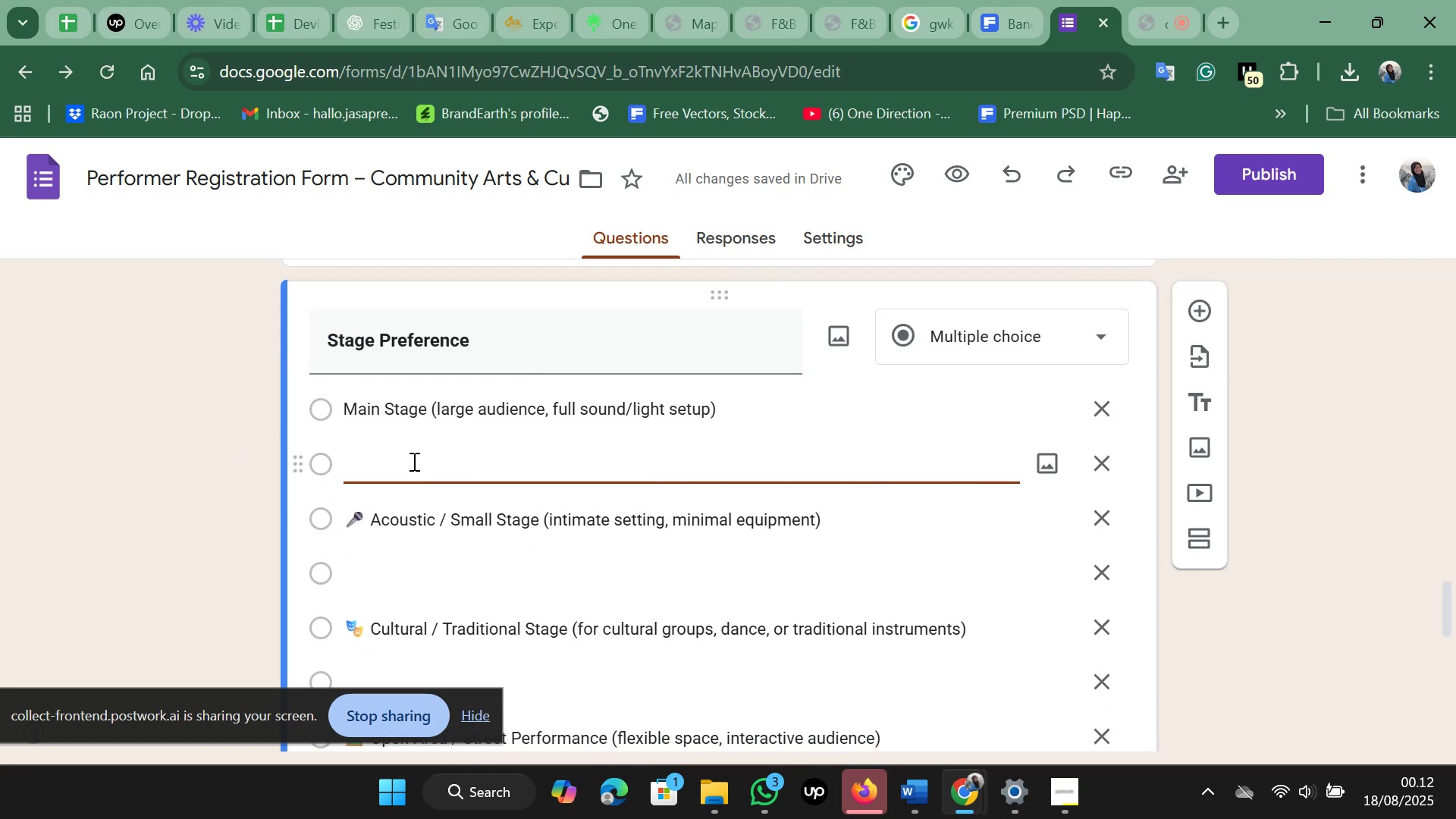 
key(Backspace)
 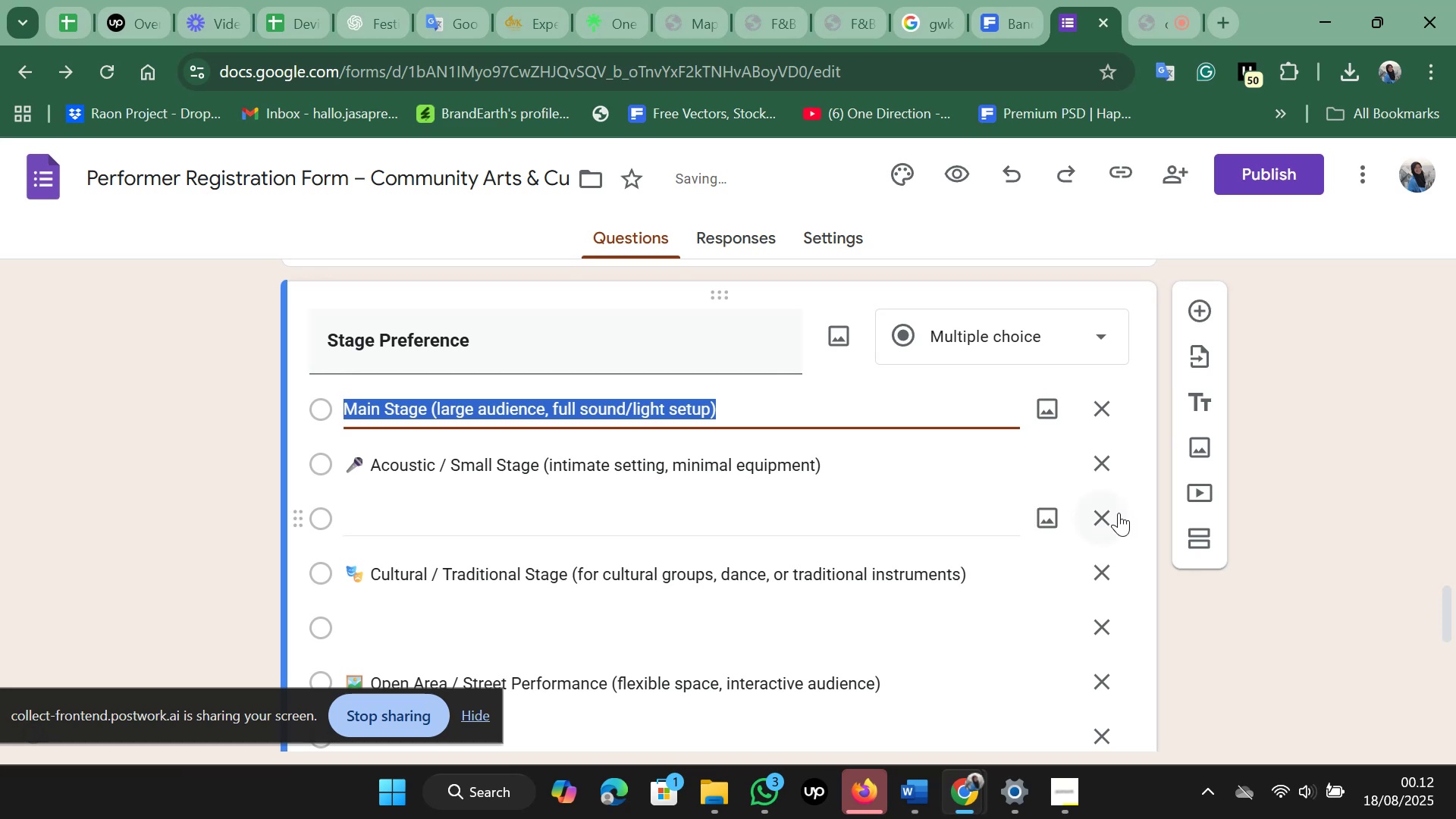 
left_click([1111, 520])
 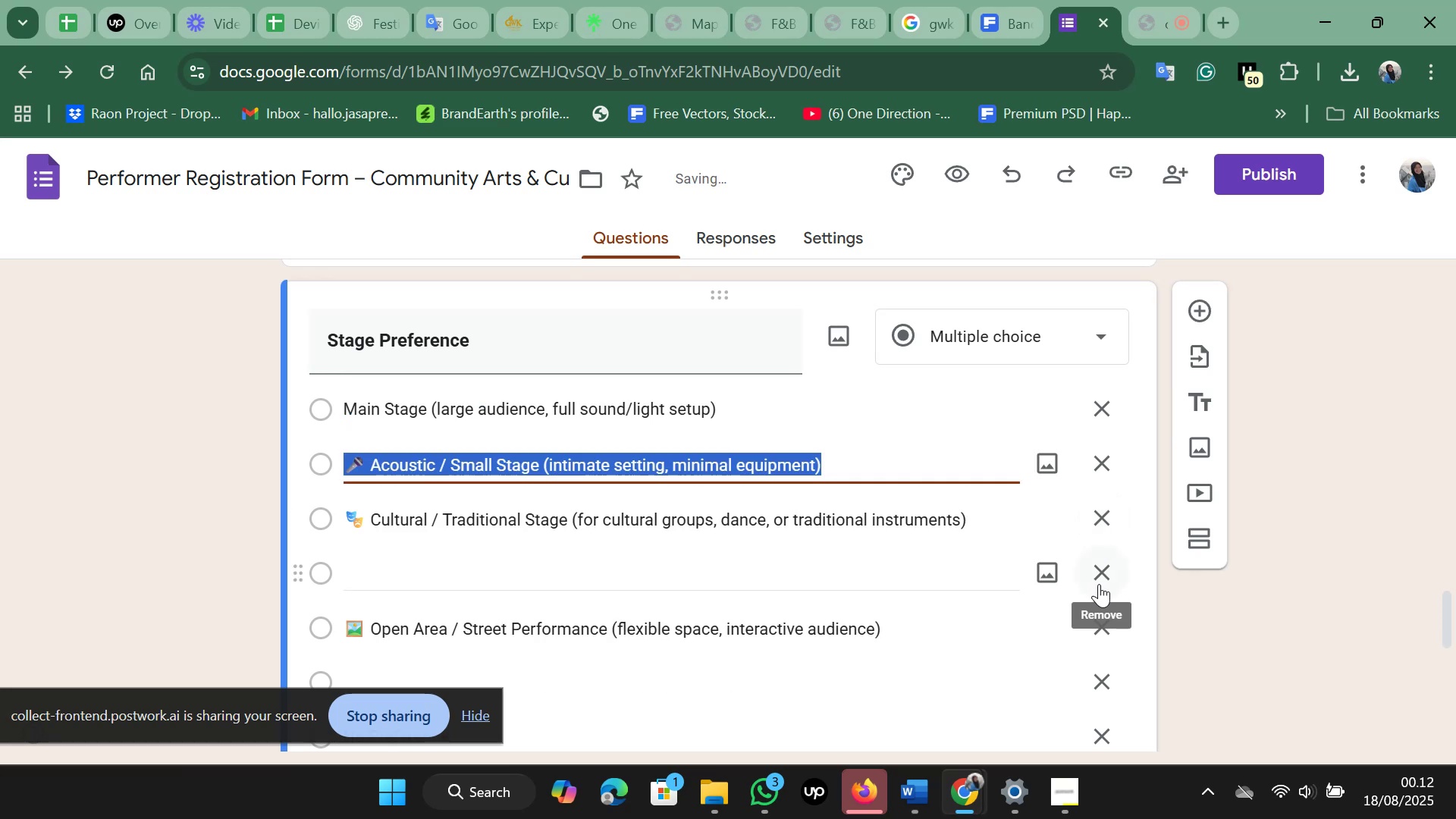 
left_click([1100, 580])
 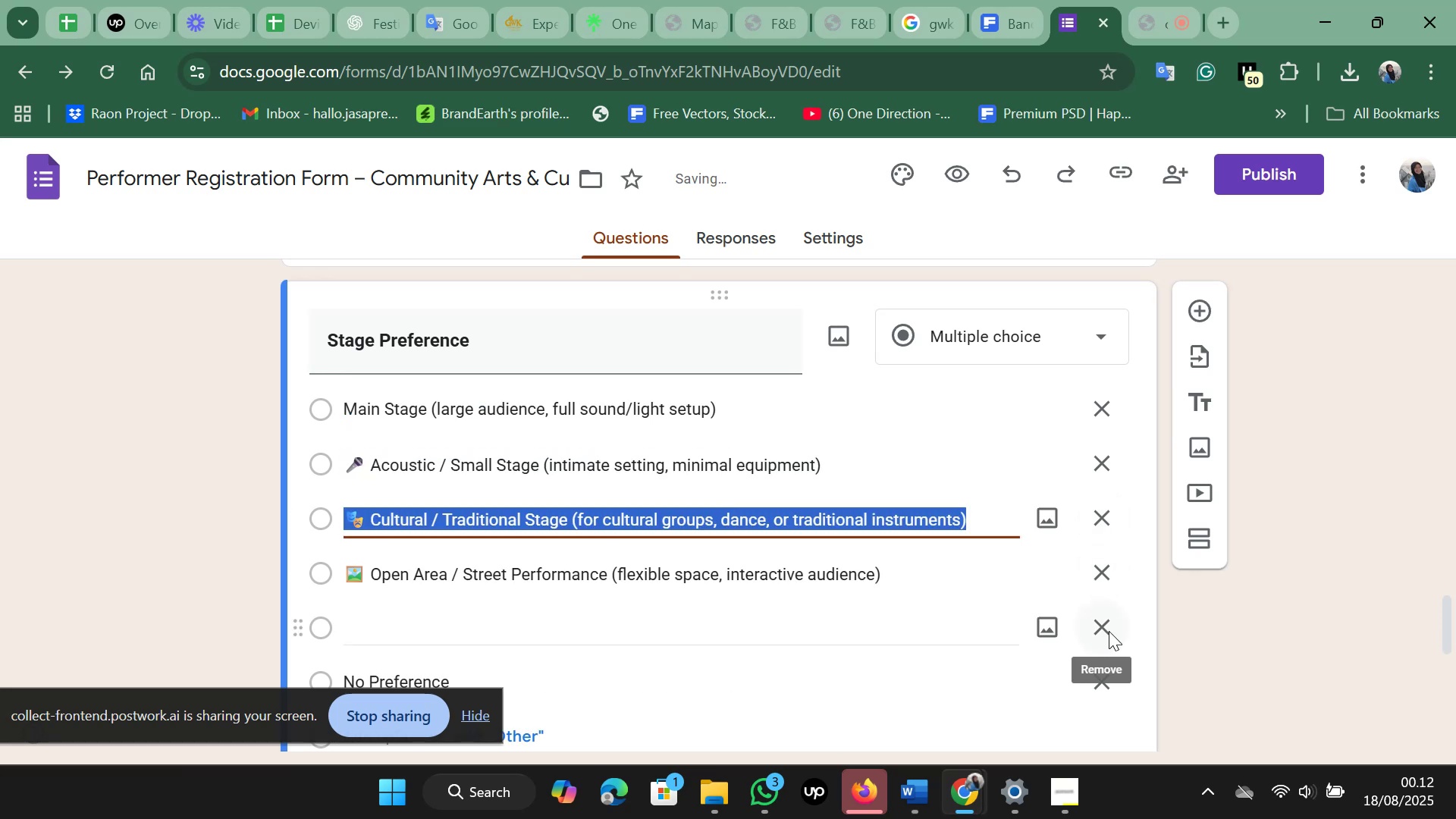 
left_click([1109, 631])
 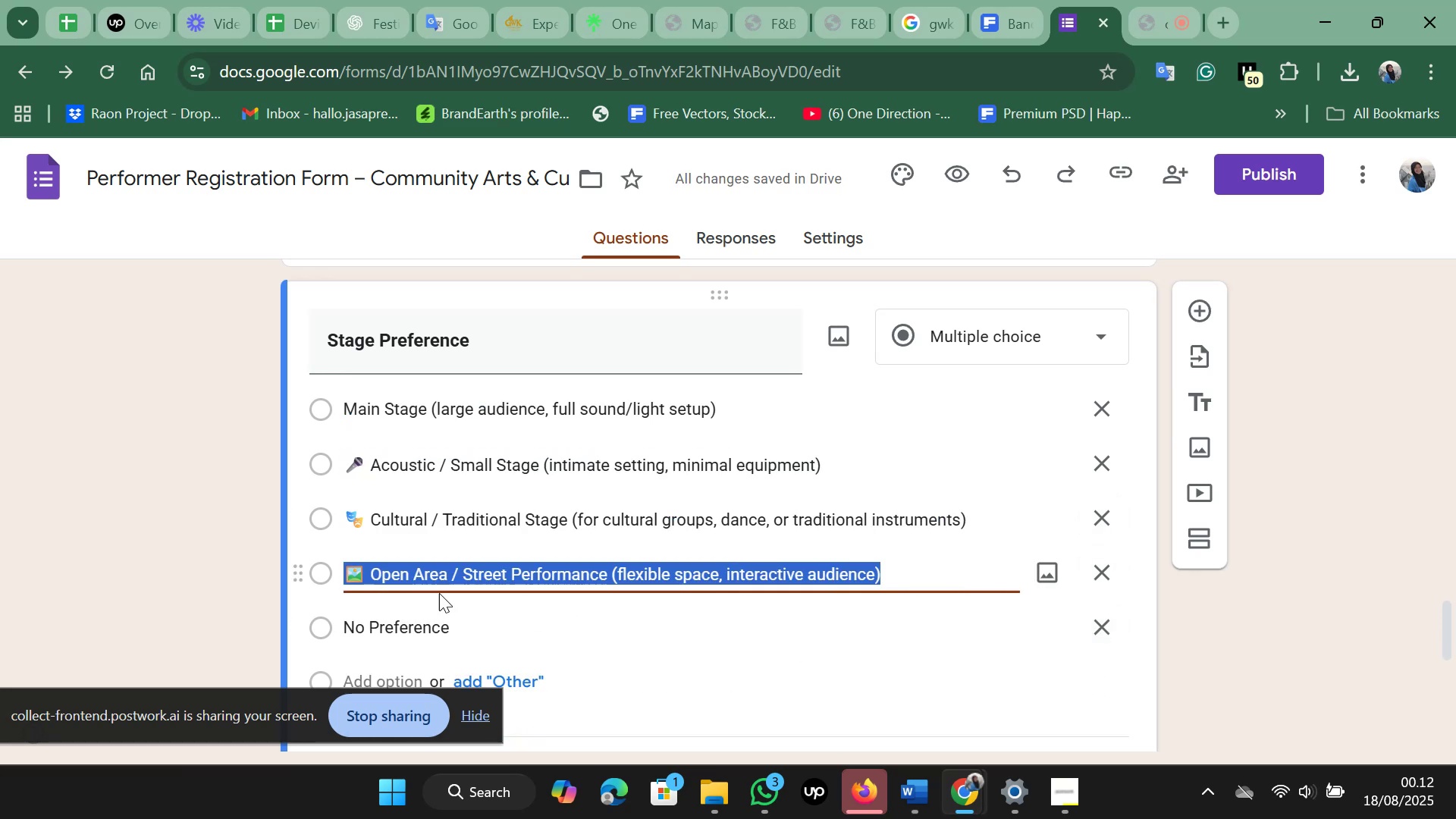 
left_click([372, 579])
 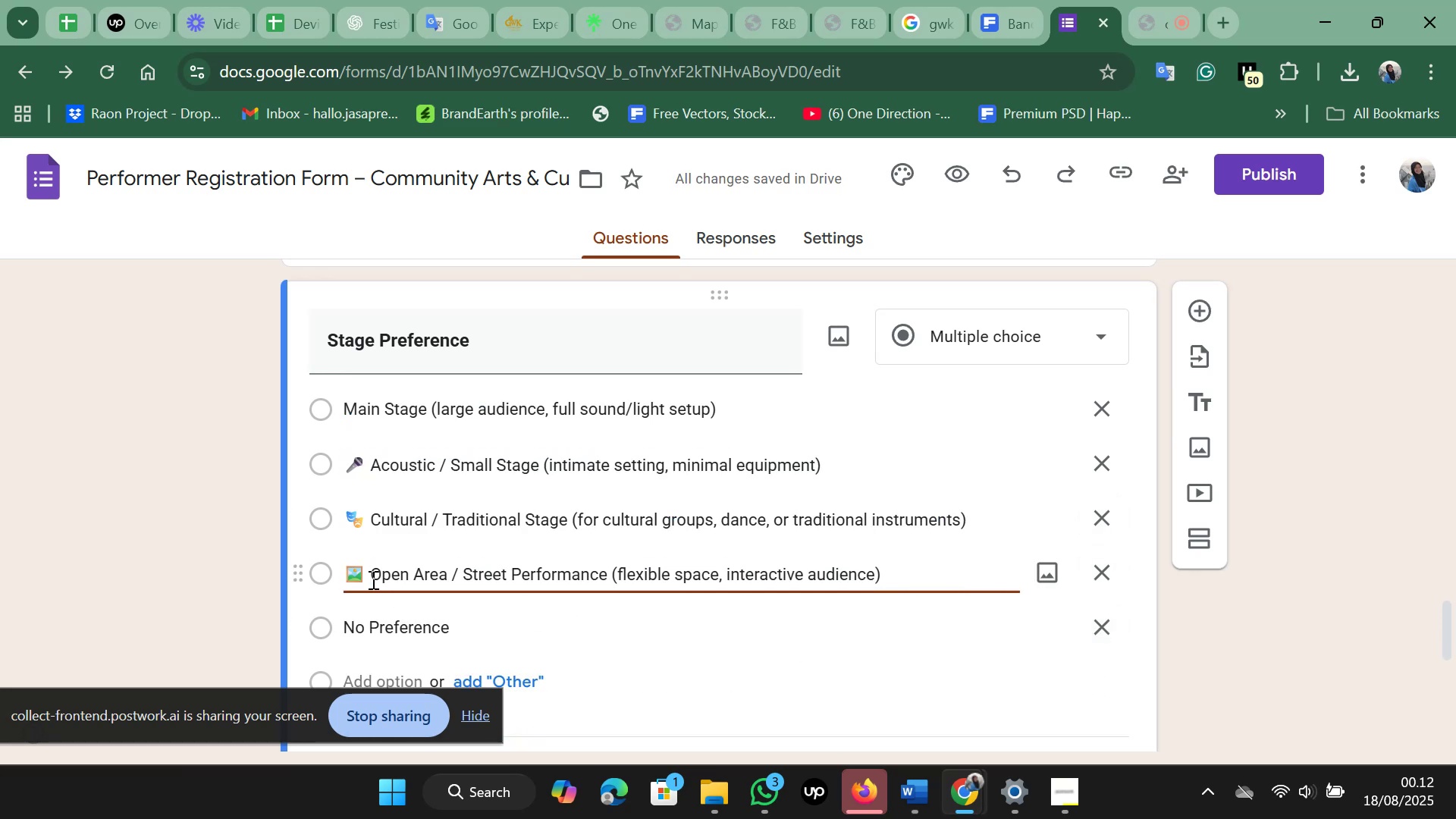 
key(Backspace)
 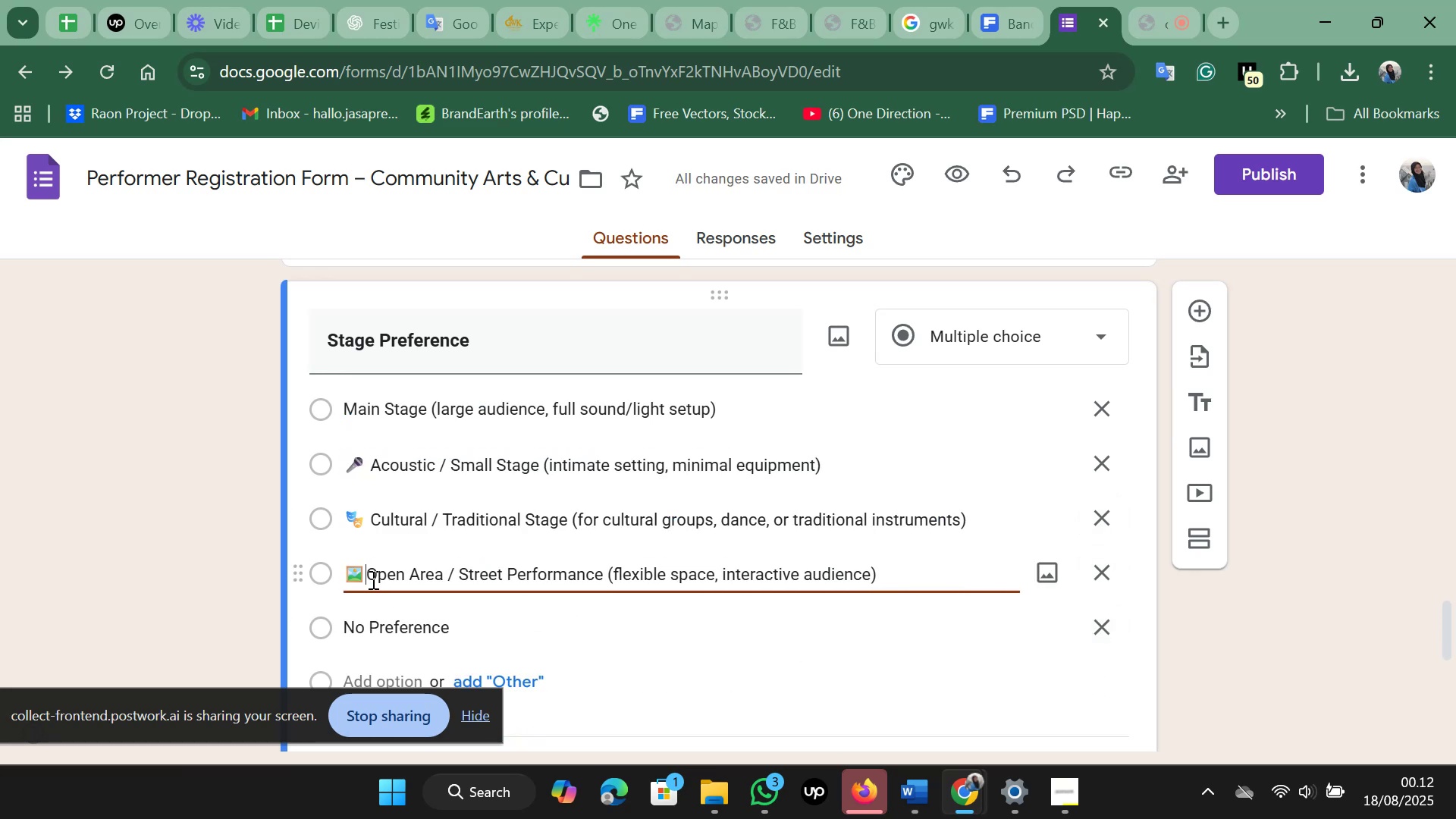 
key(Backspace)
 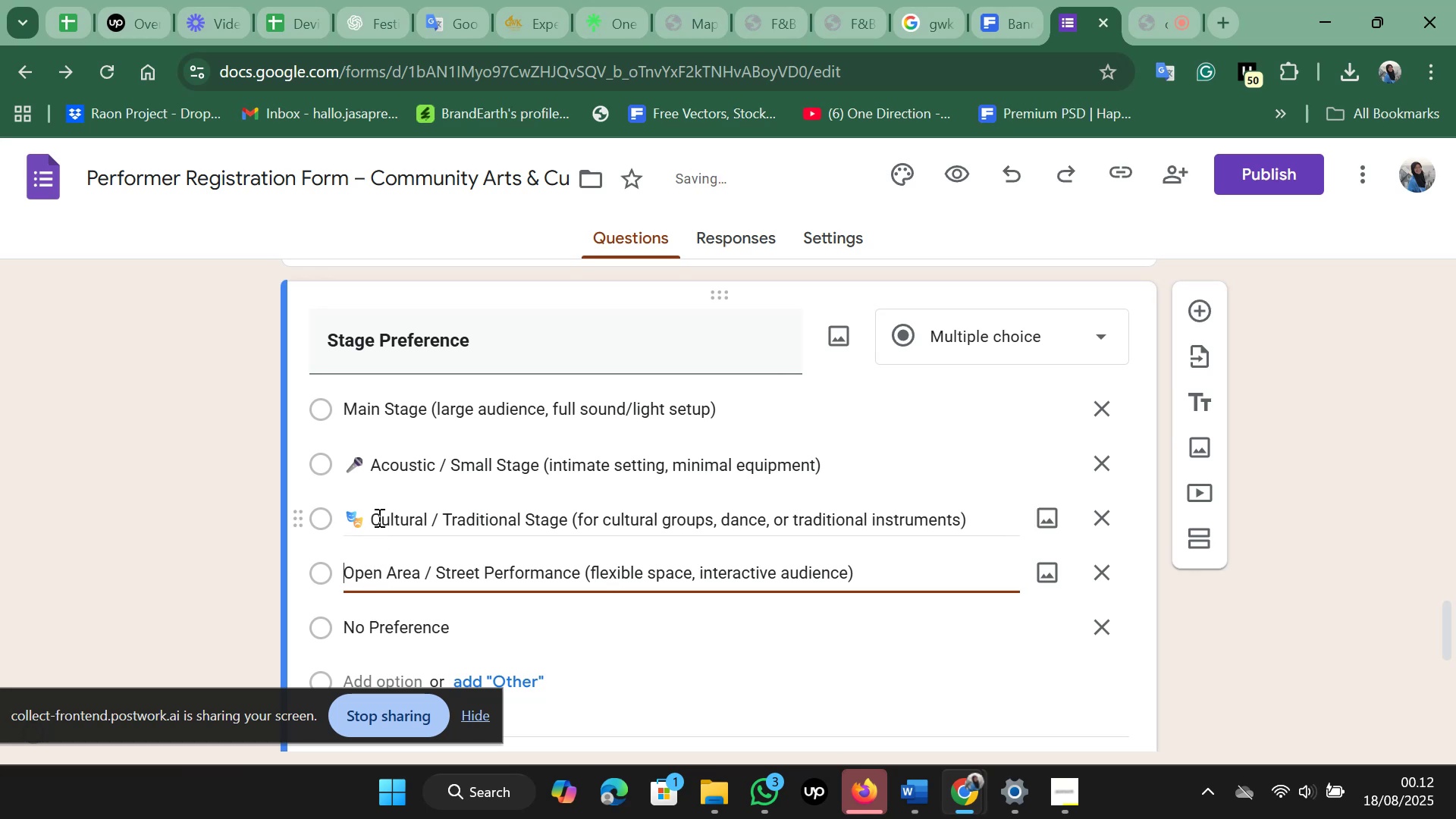 
left_click([371, 519])
 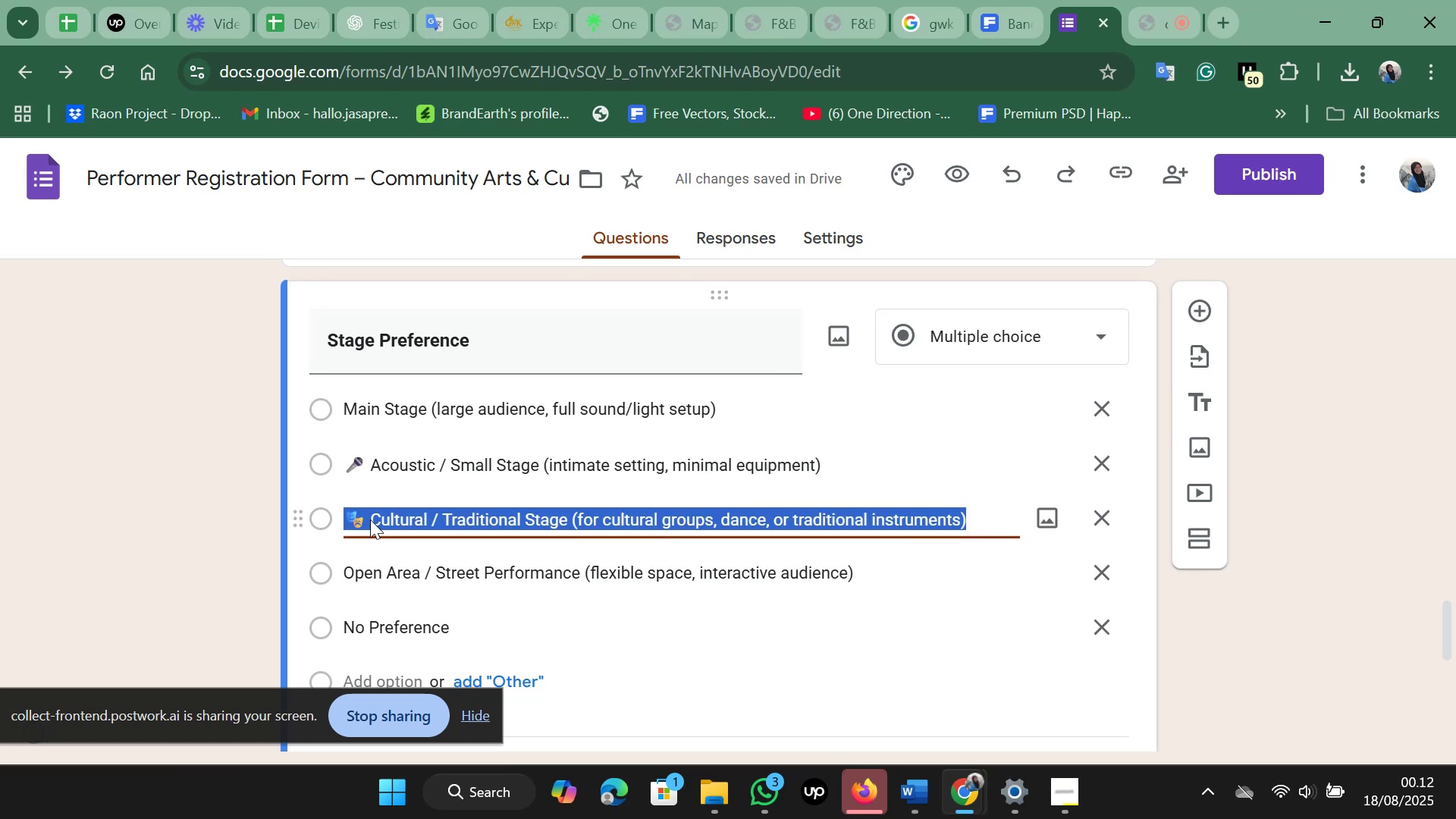 
left_click([370, 519])
 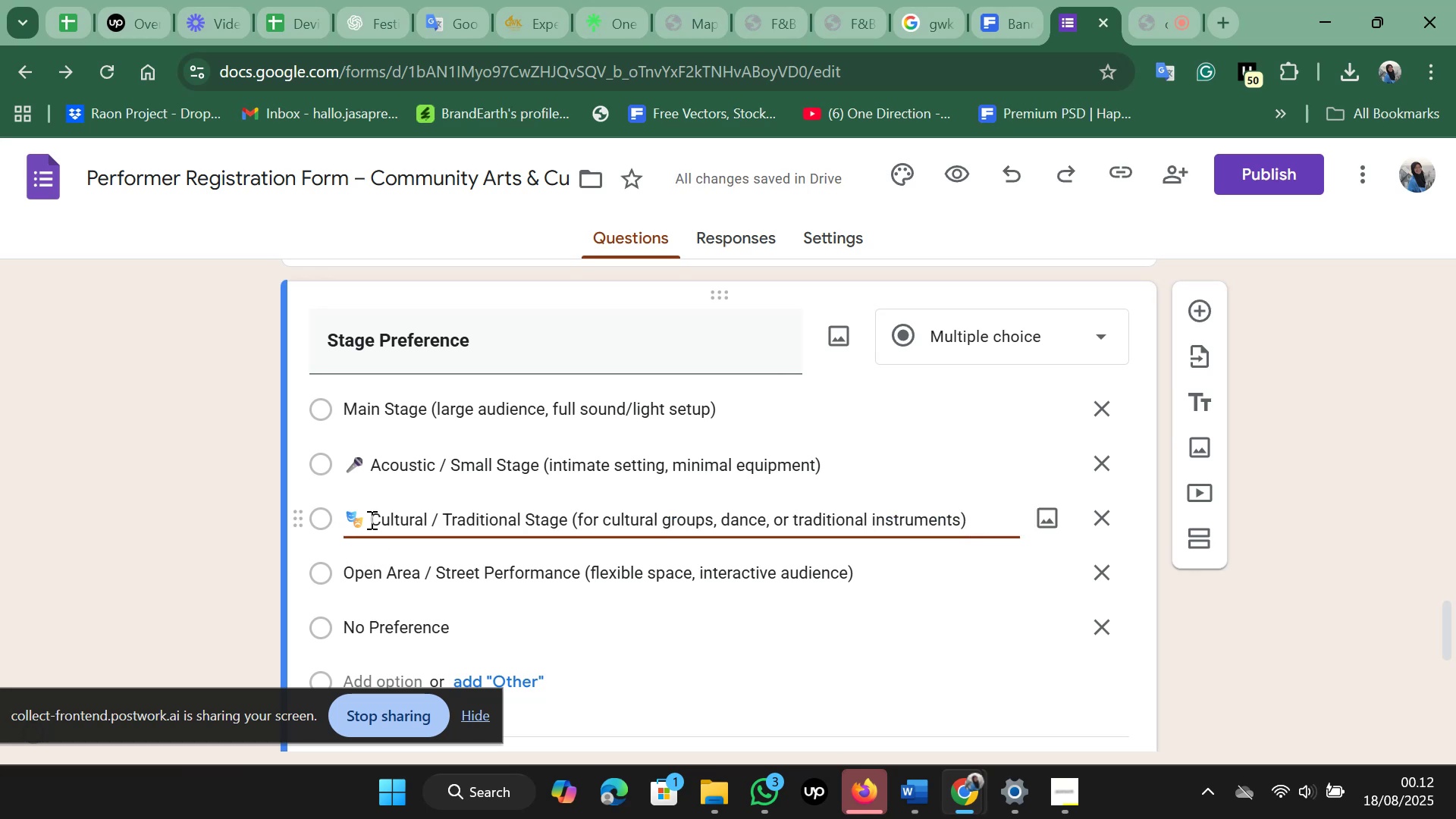 
key(Backspace)
 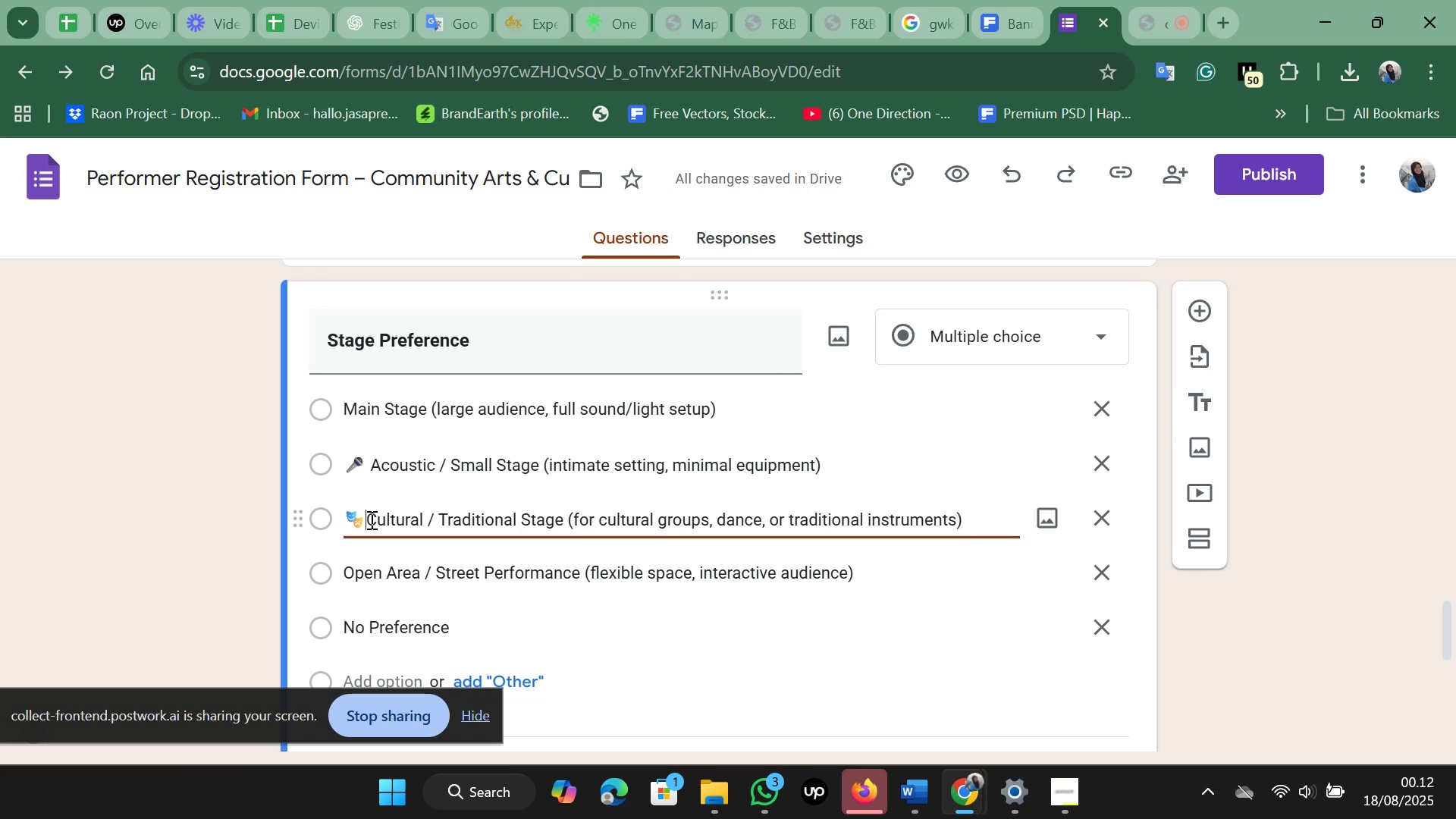 
key(Backspace)
 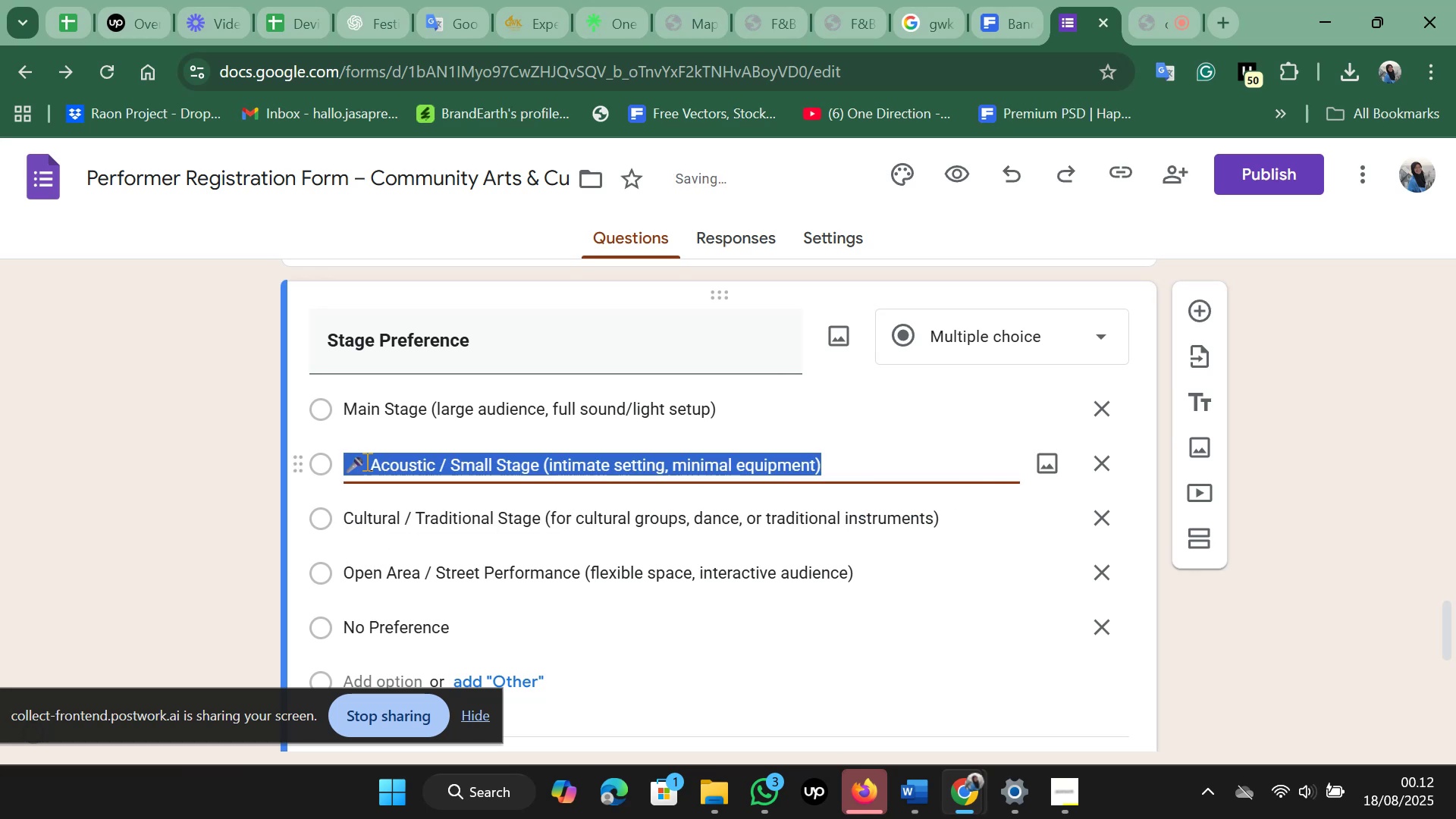 
left_click([366, 461])
 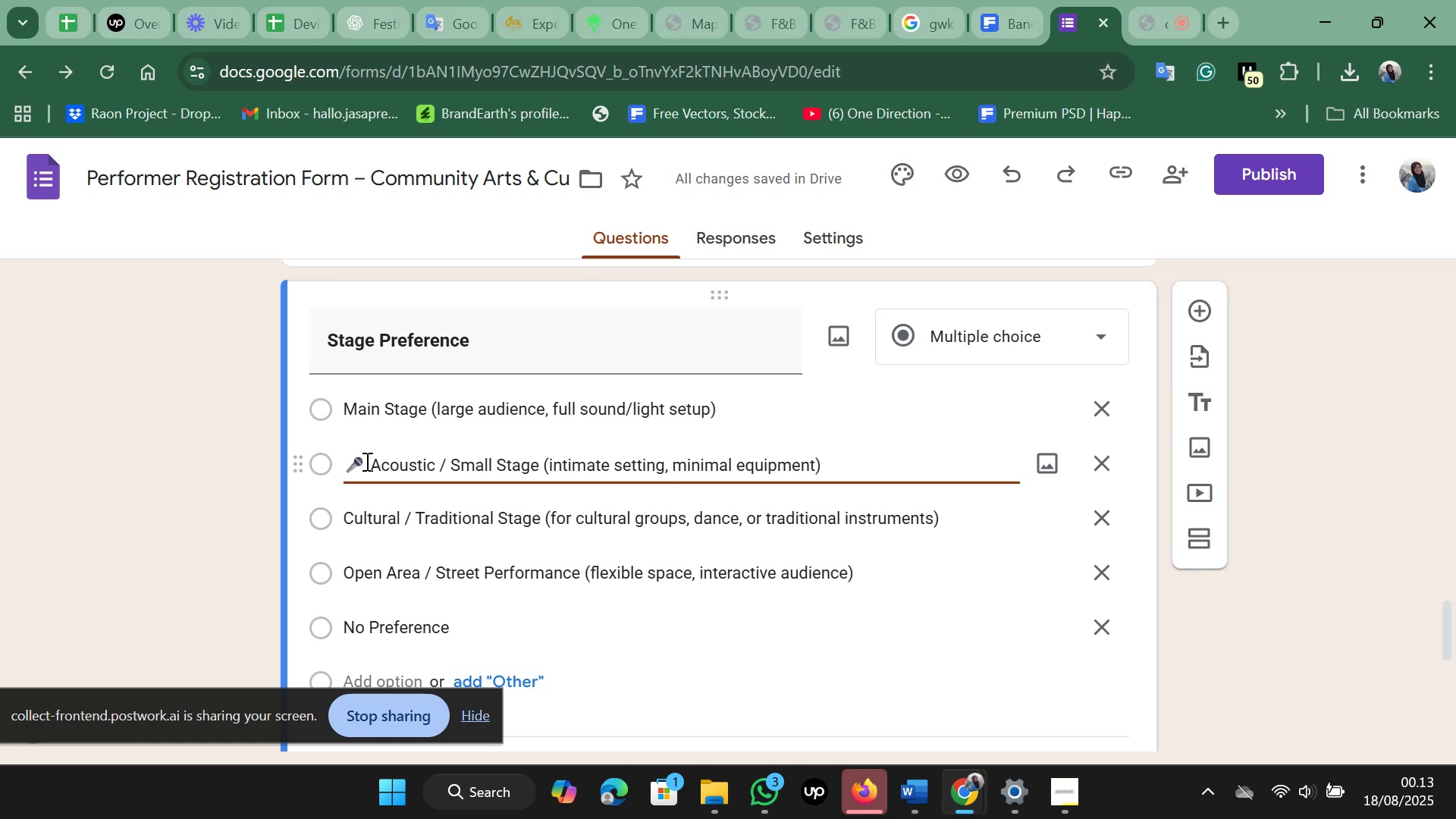 
key(ArrowRight)
 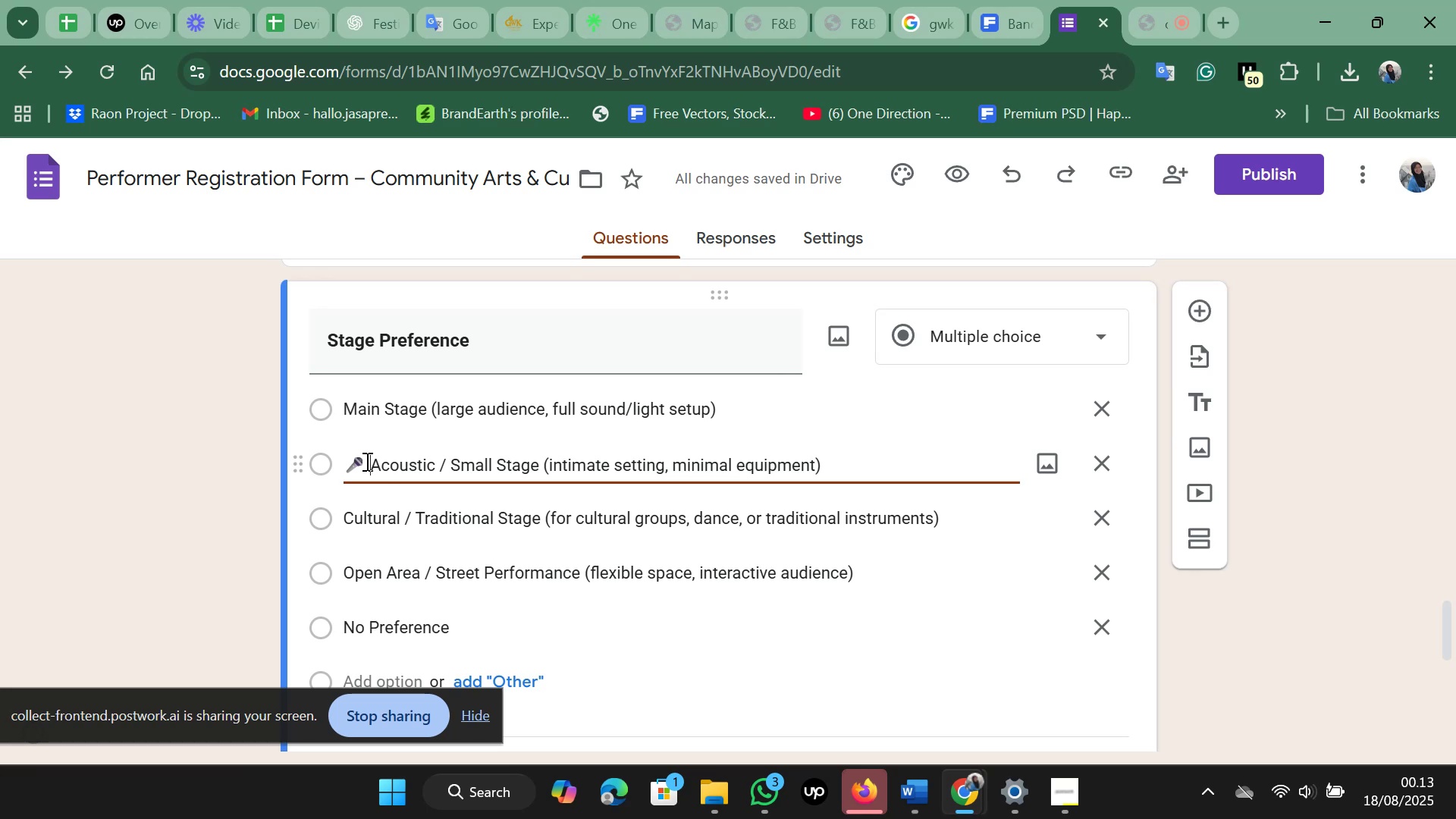 
key(Backspace)
 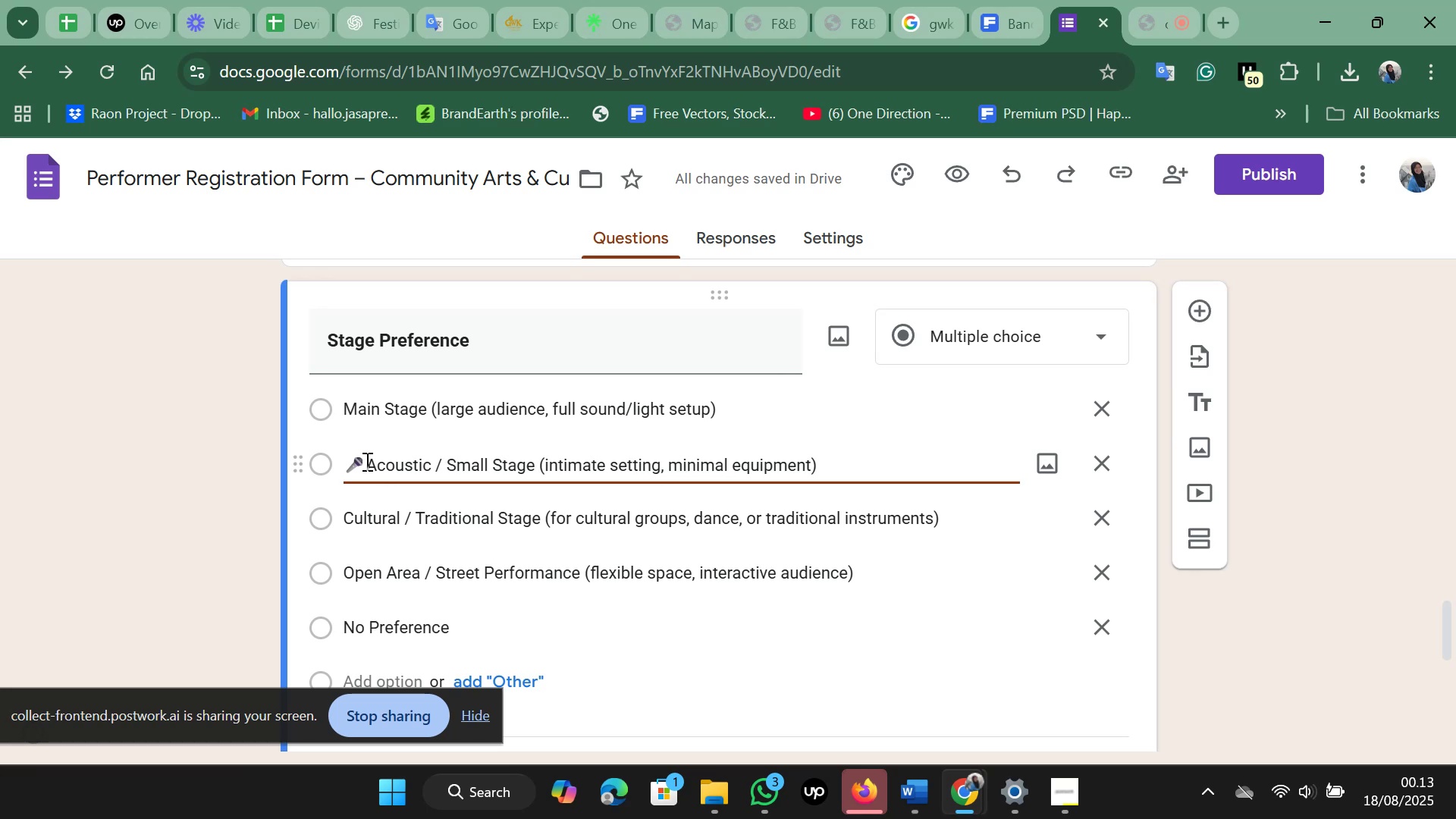 
key(Backspace)
 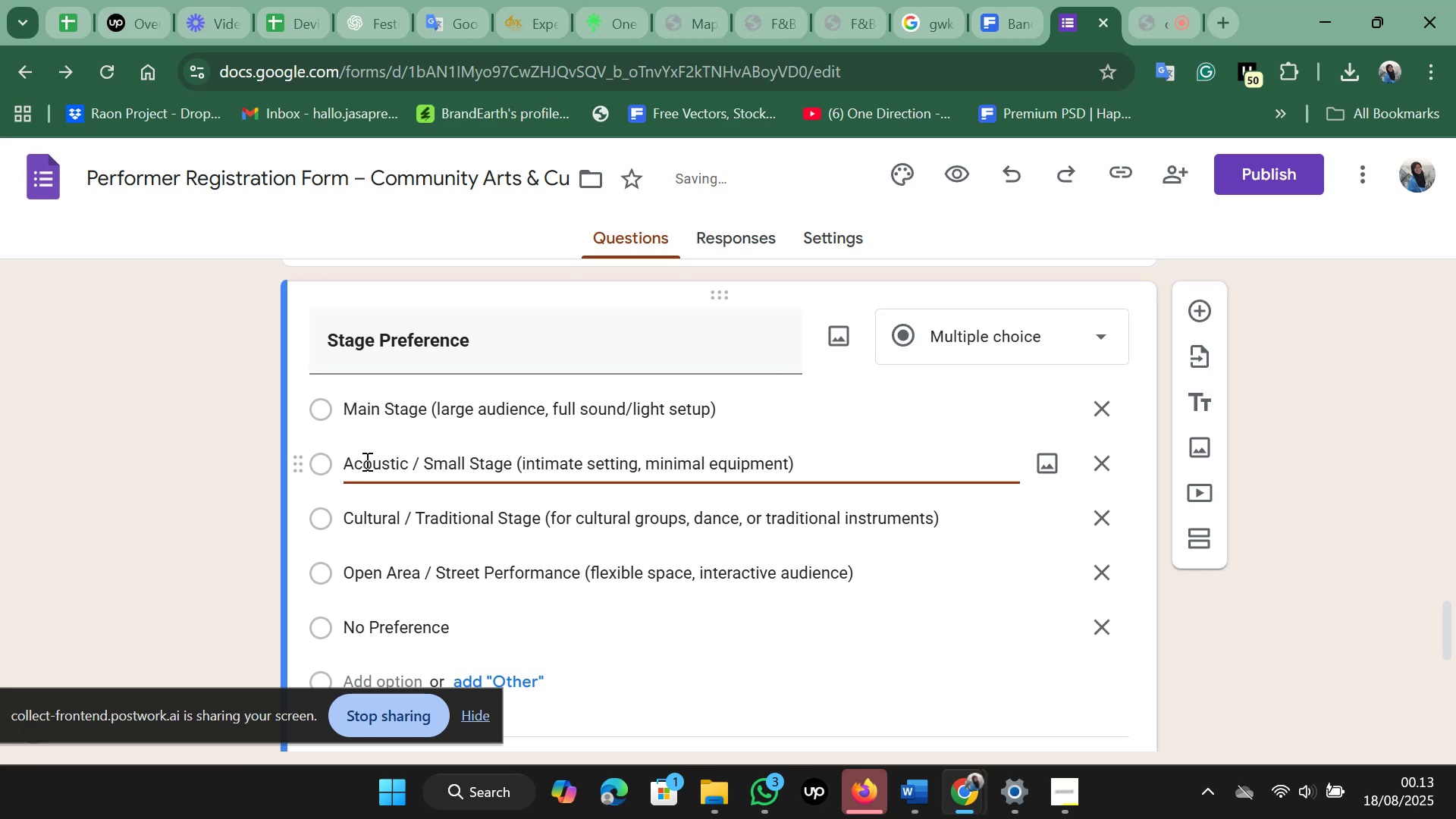 
scroll: coordinate [370, 461], scroll_direction: down, amount: 2.0
 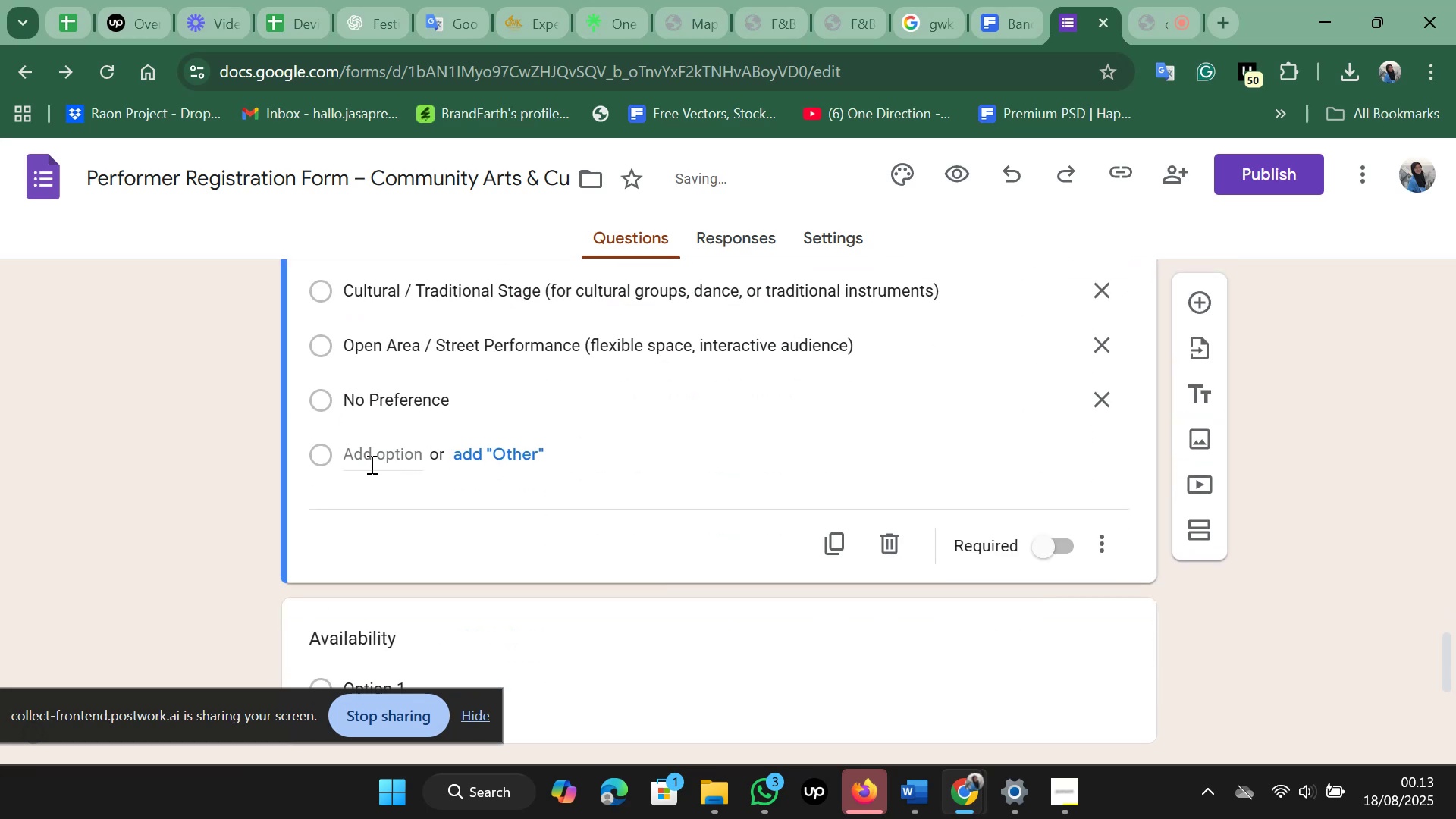 
scroll: coordinate [382, 459], scroll_direction: up, amount: 1.0
 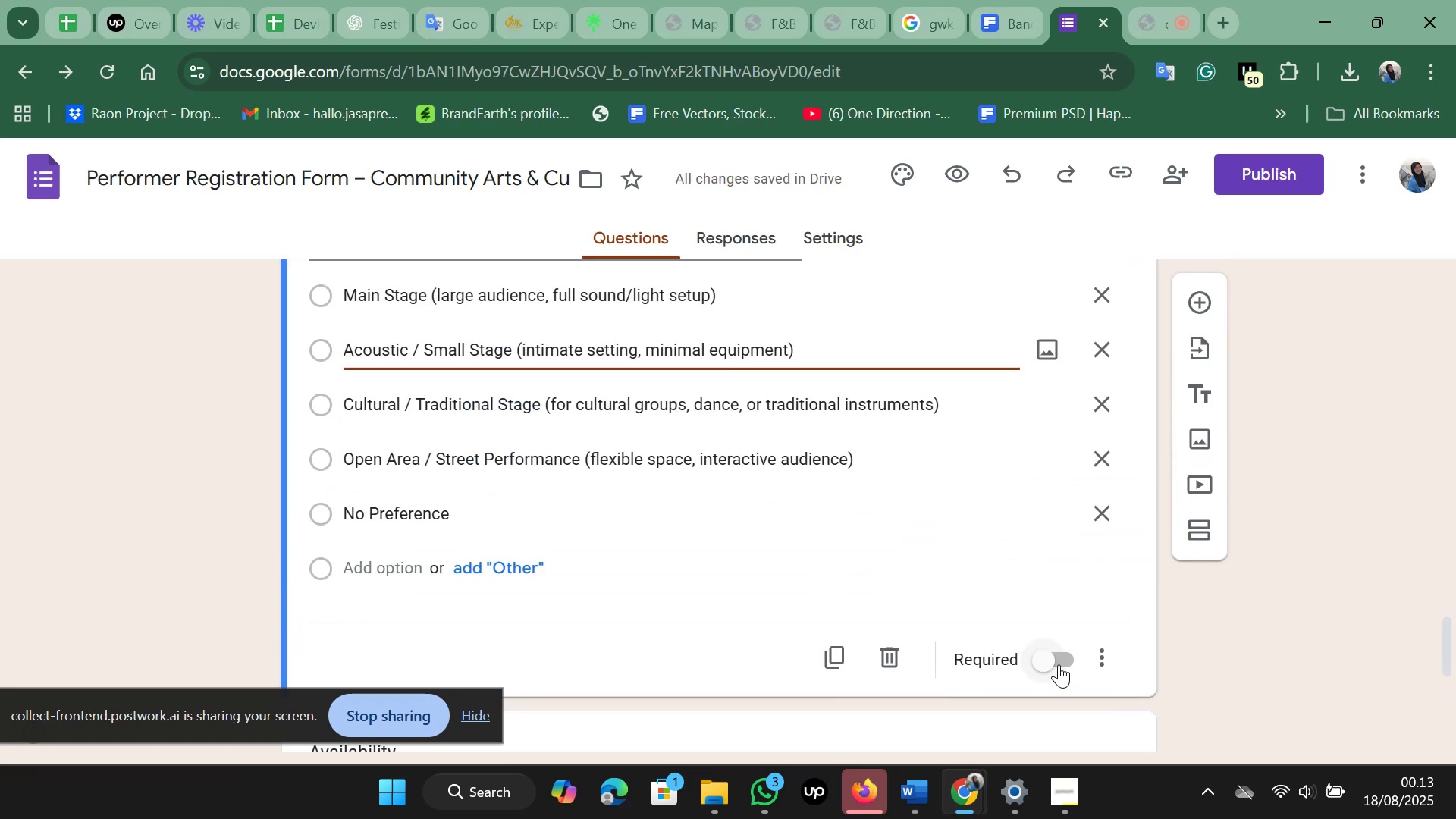 
left_click([1059, 663])
 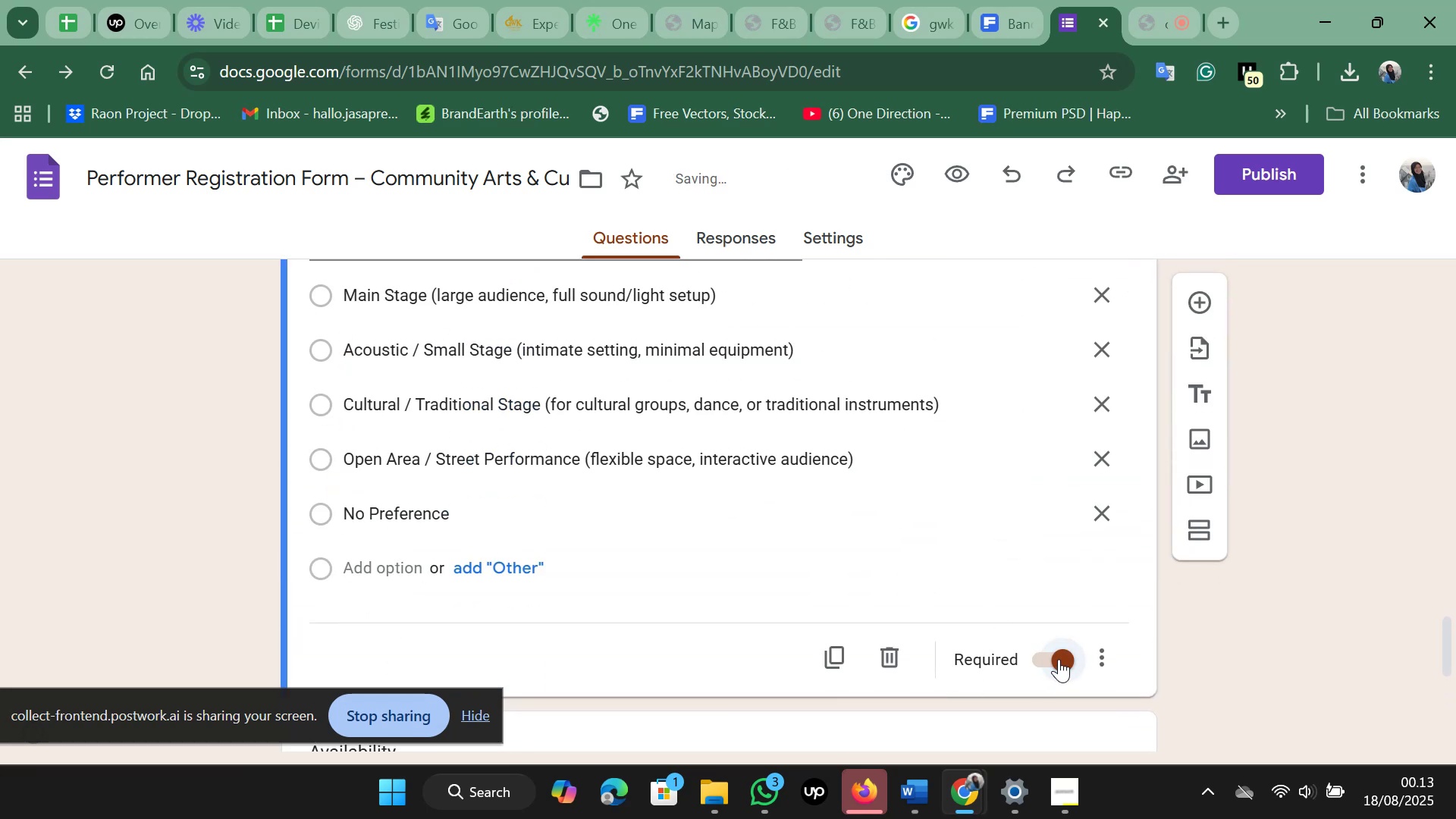 
scroll: coordinate [1035, 620], scroll_direction: down, amount: 3.0
 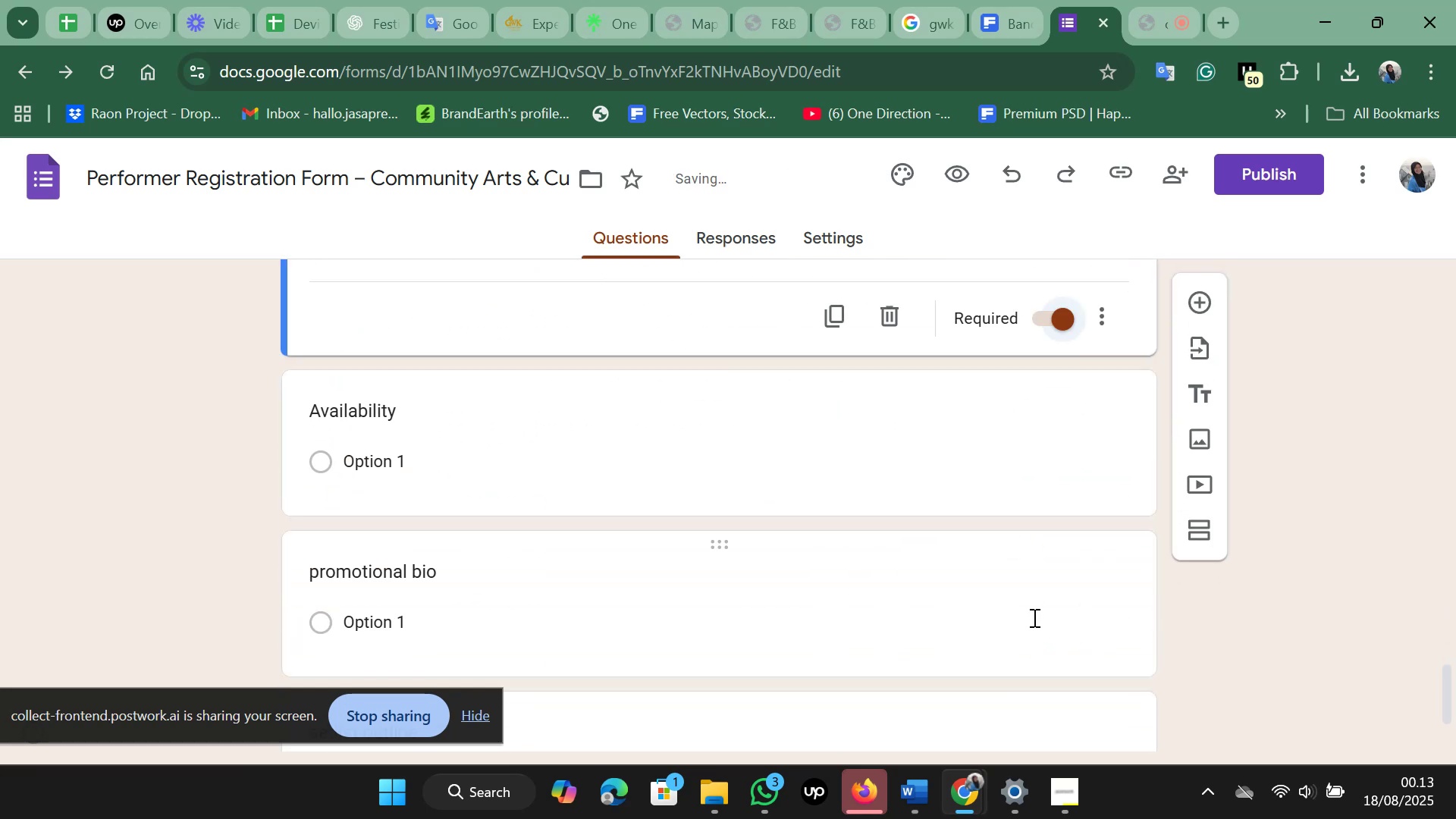 
scroll: coordinate [1033, 617], scroll_direction: up, amount: 20.0
 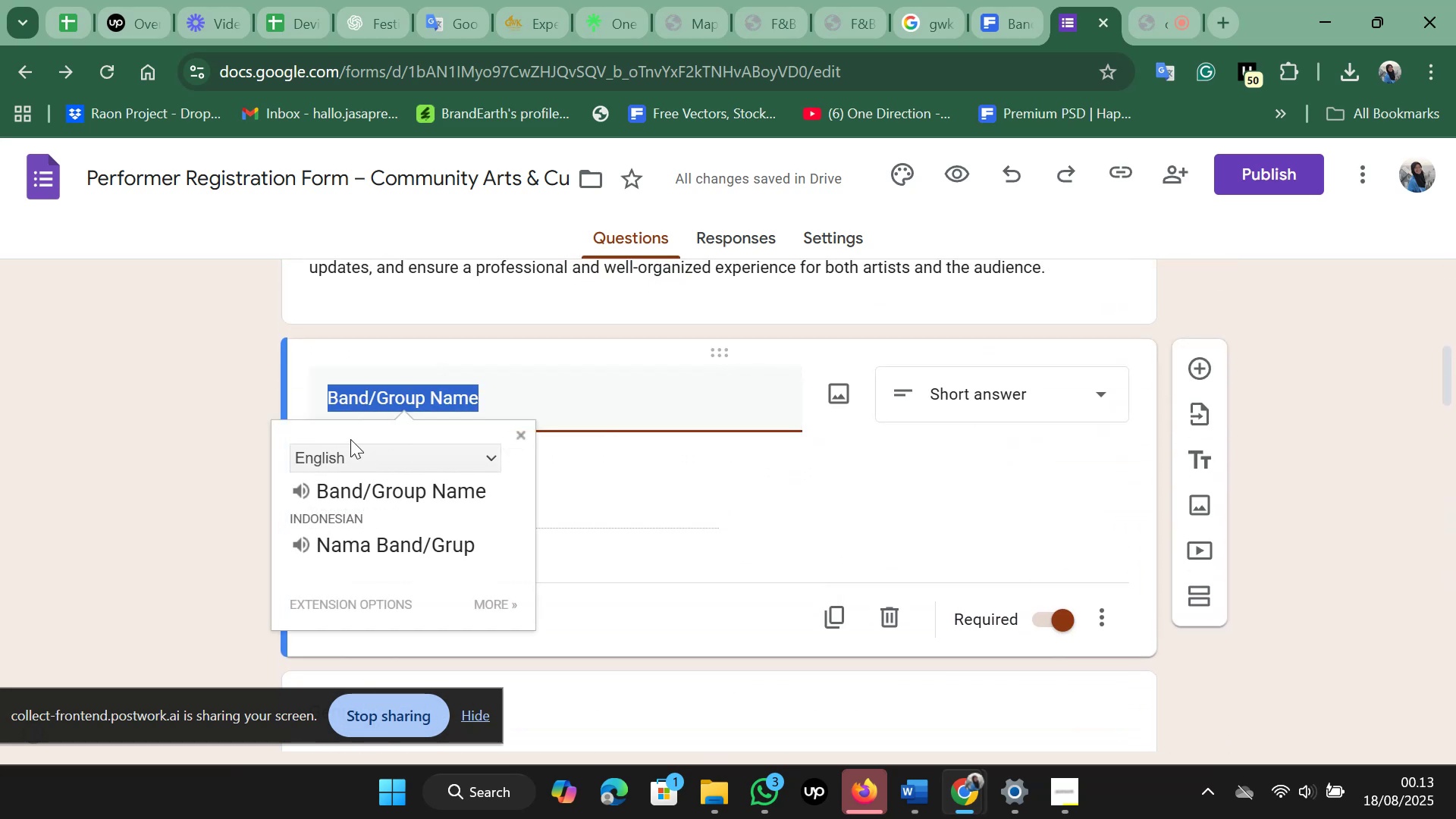 
key(Control+B)
 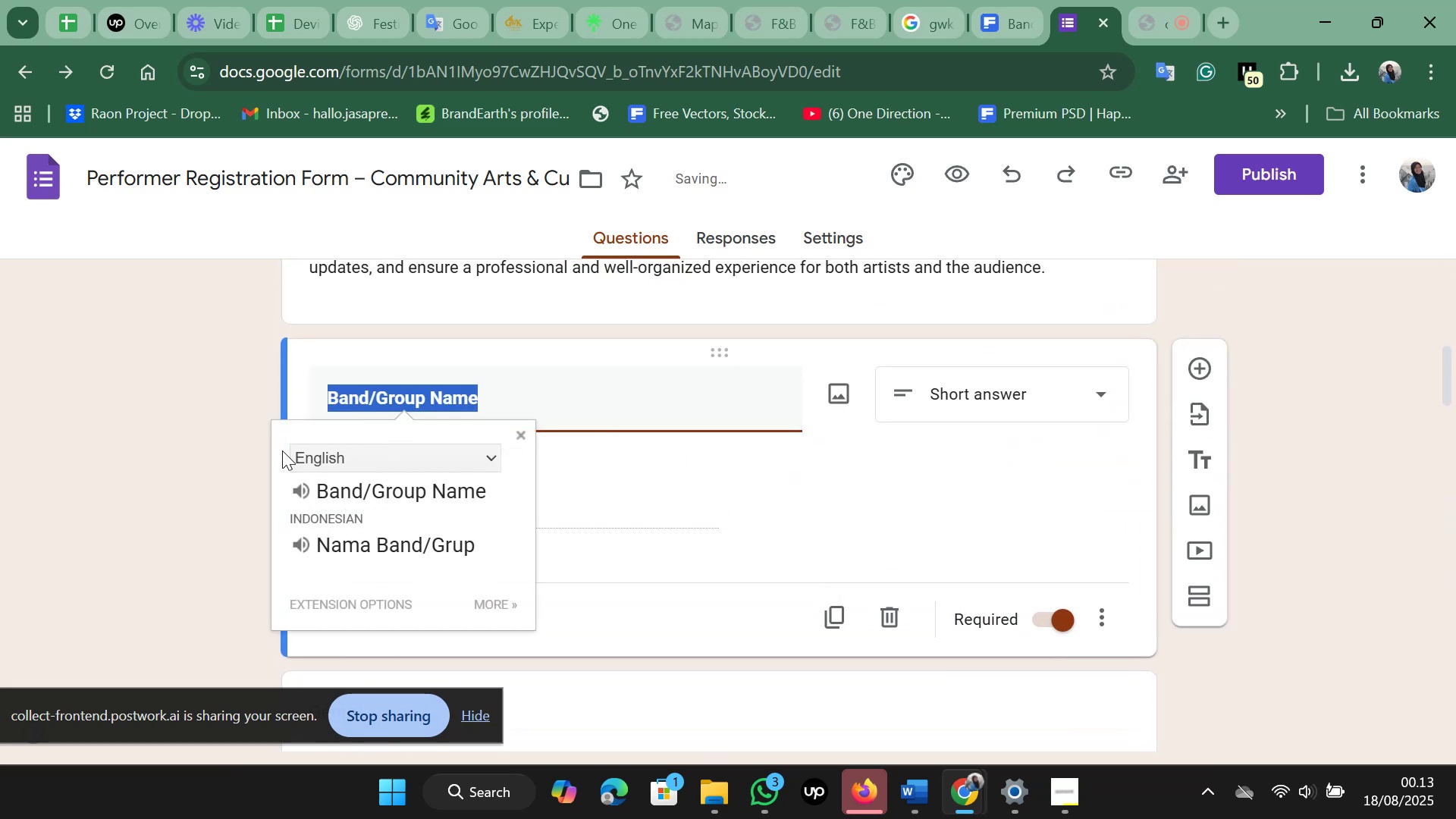 
scroll: coordinate [281, 450], scroll_direction: down, amount: 2.0
 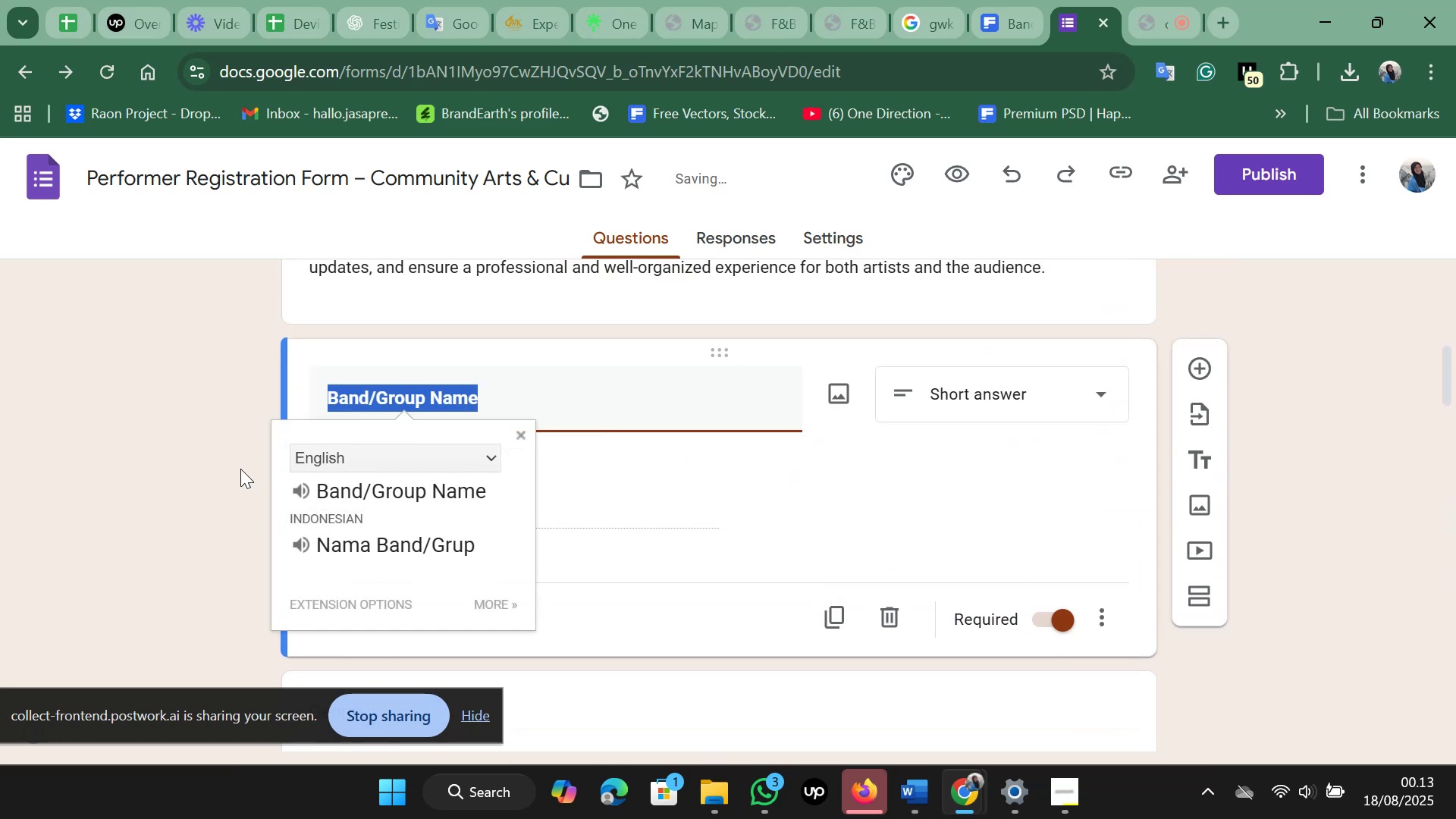 
left_click([240, 469])
 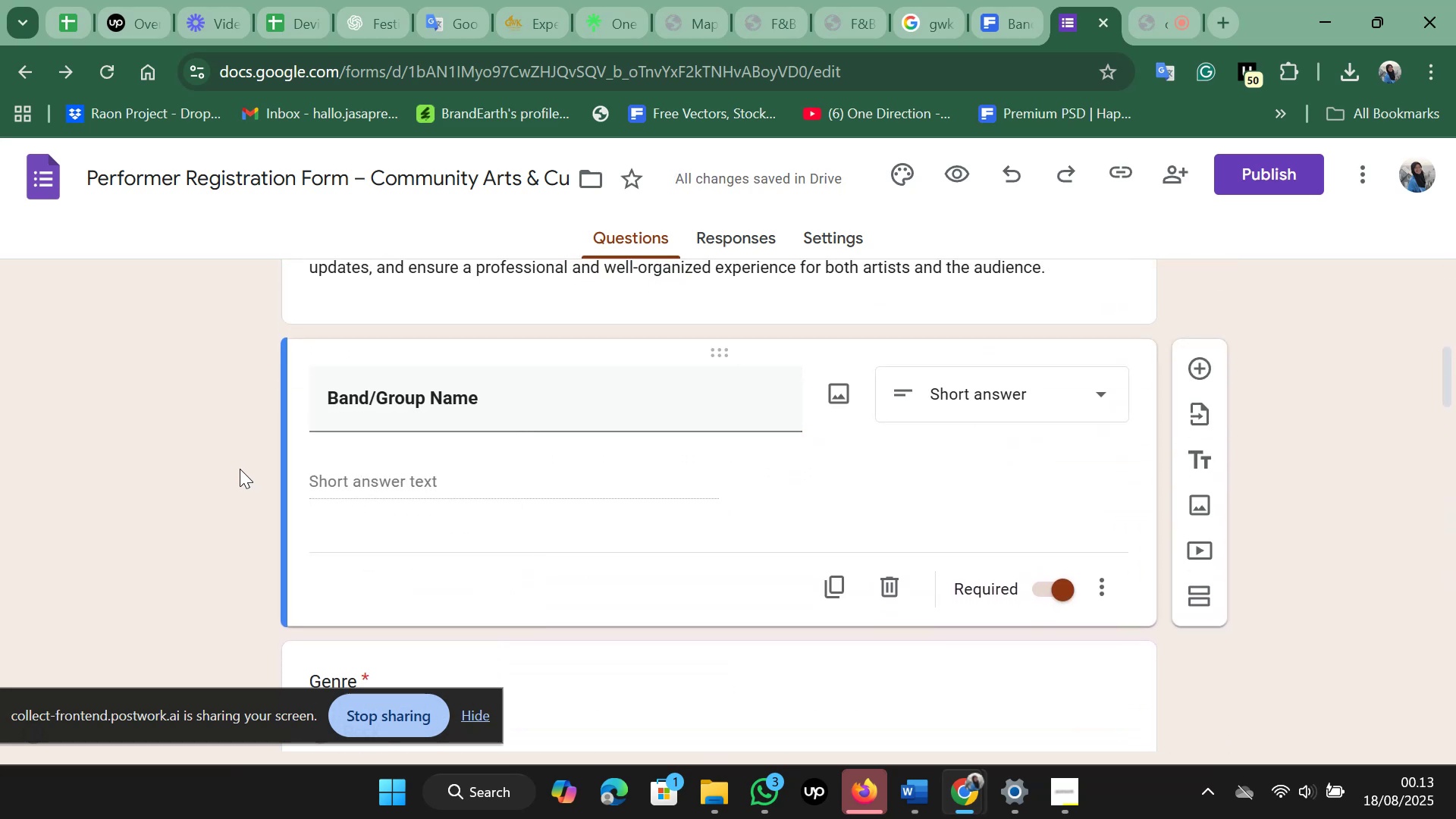 
scroll: coordinate [240, 469], scroll_direction: down, amount: 2.0
 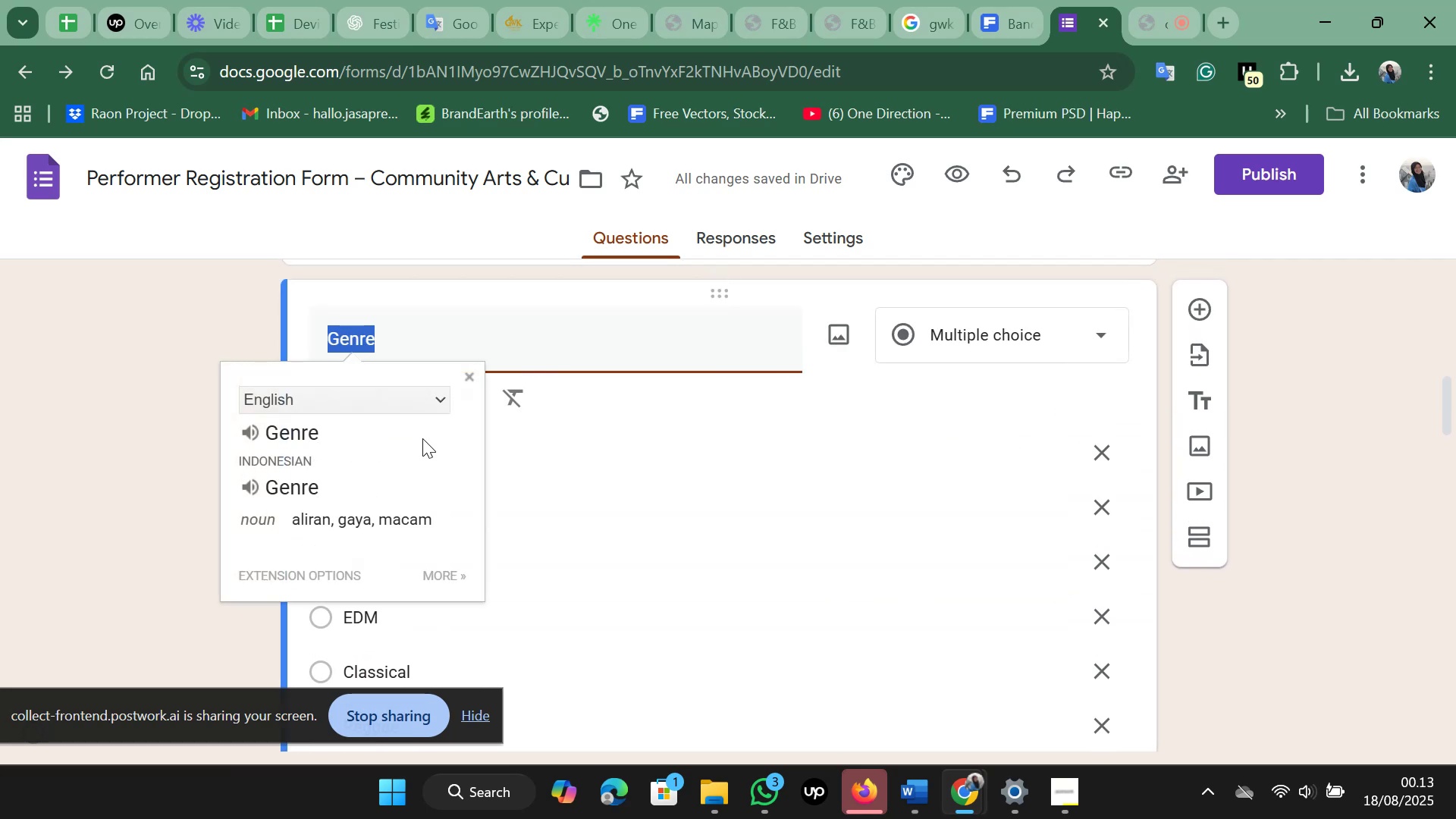 
key(Control+B)
 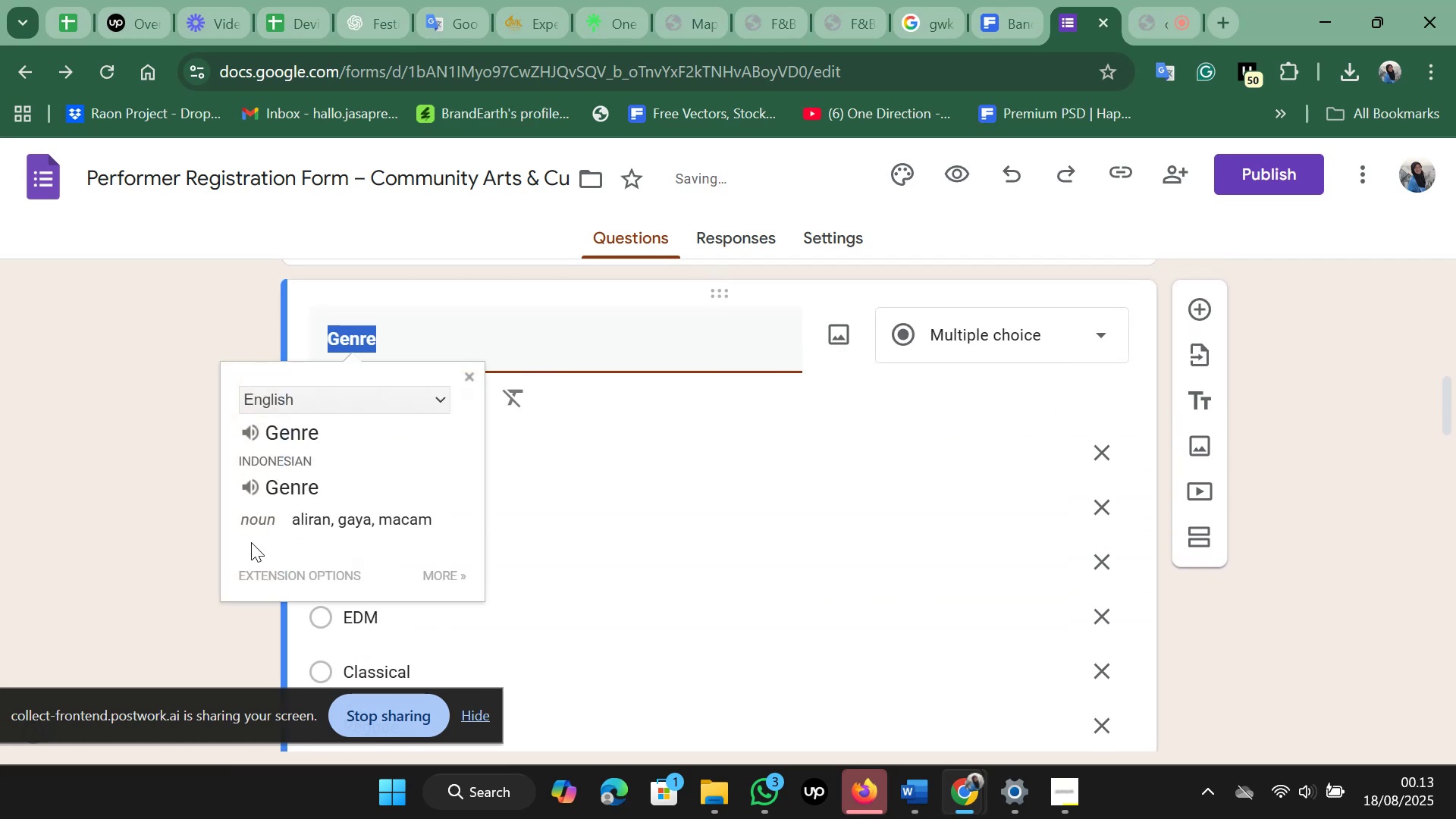 
left_click([204, 547])
 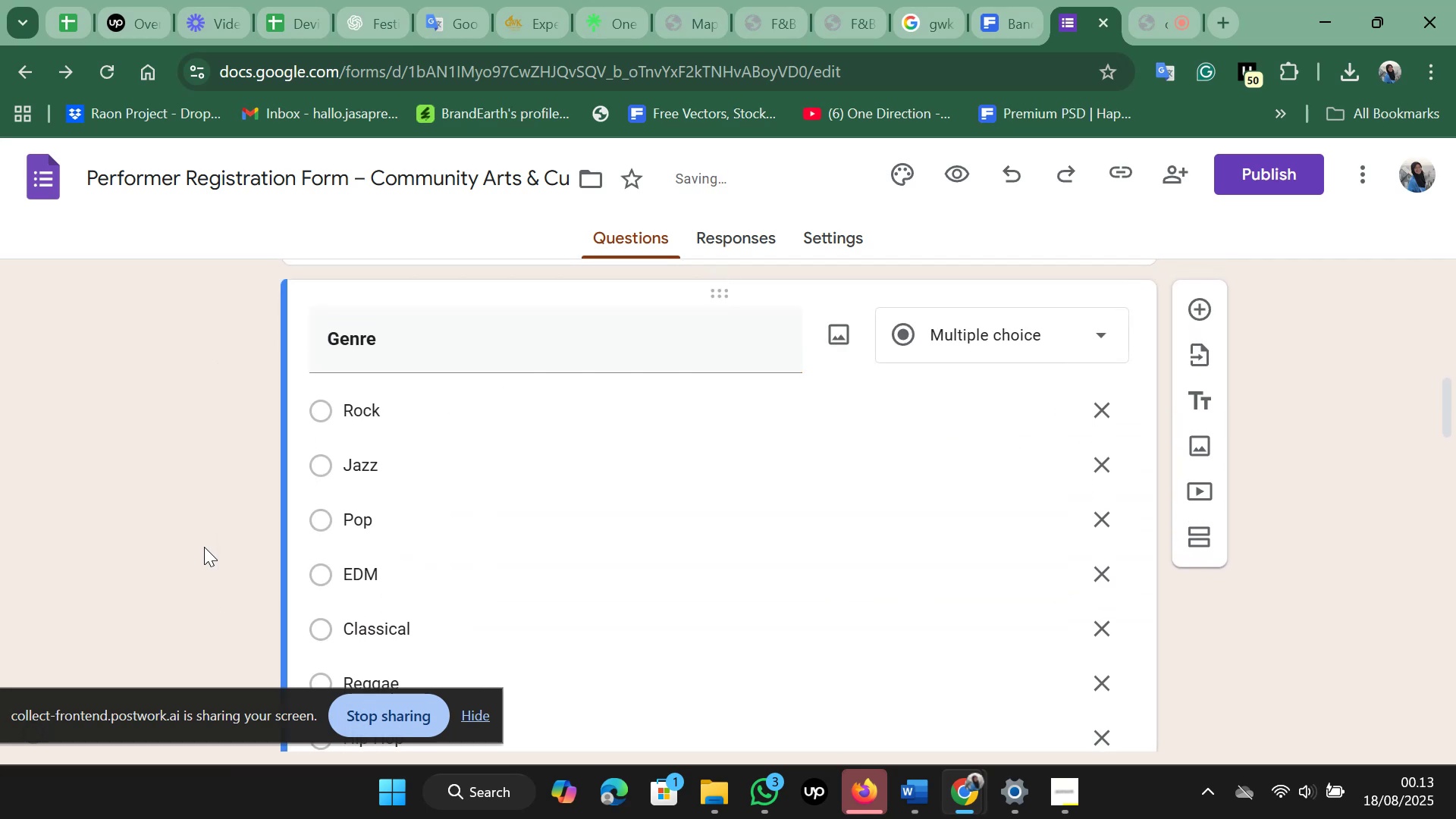 
scroll: coordinate [204, 547], scroll_direction: down, amount: 5.0
 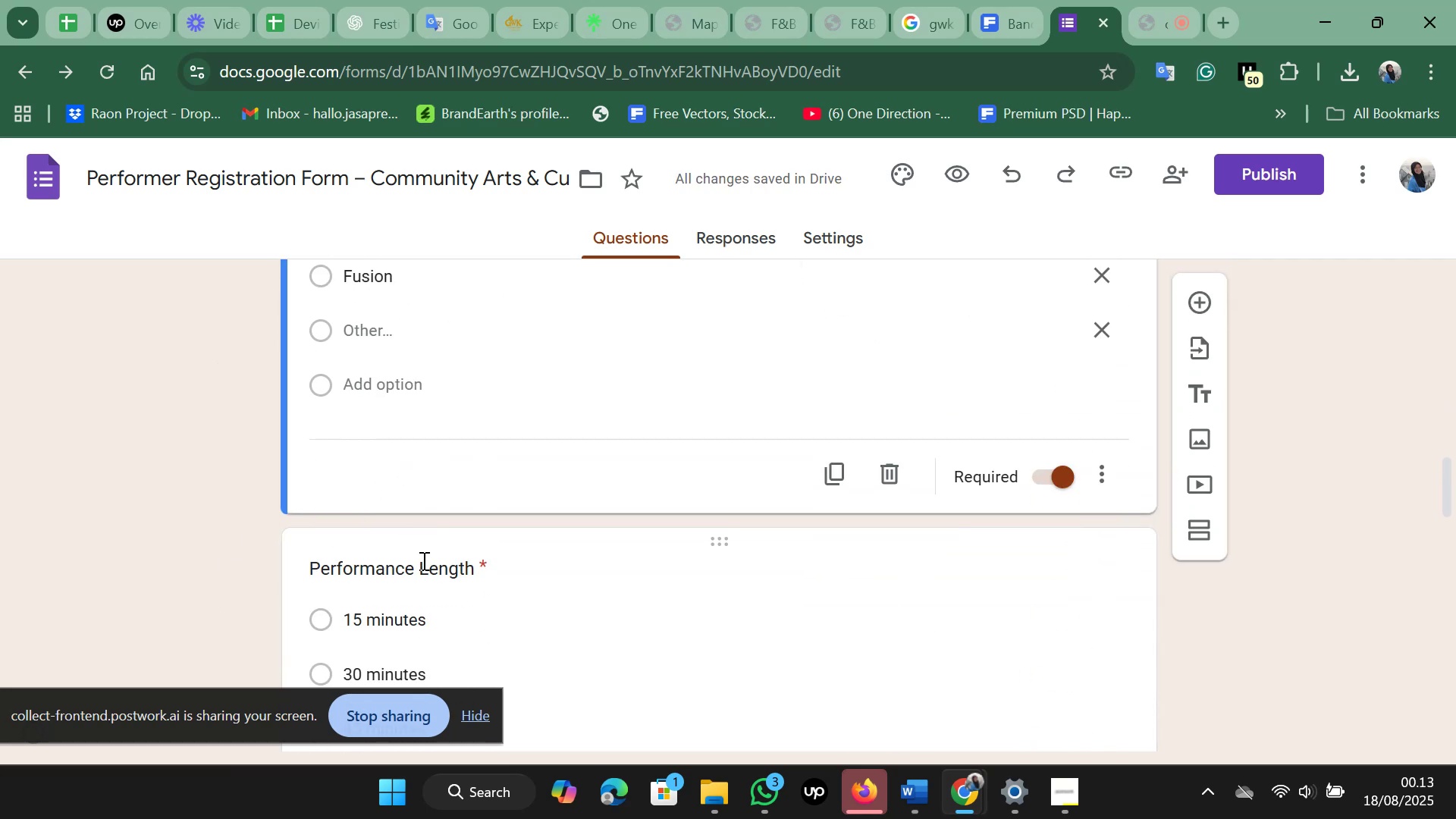 
left_click([422, 560])
 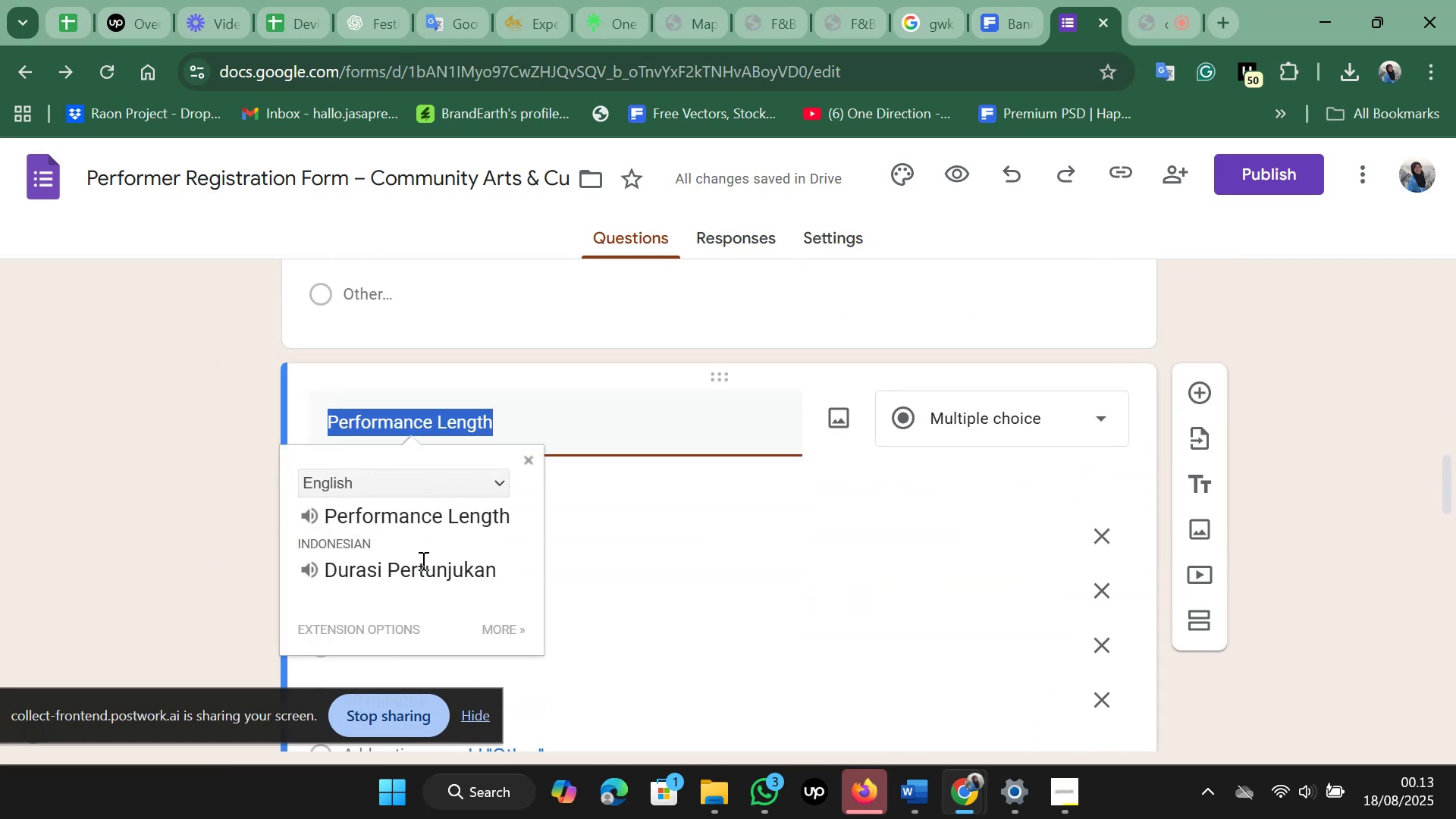 
key(Control+B)
 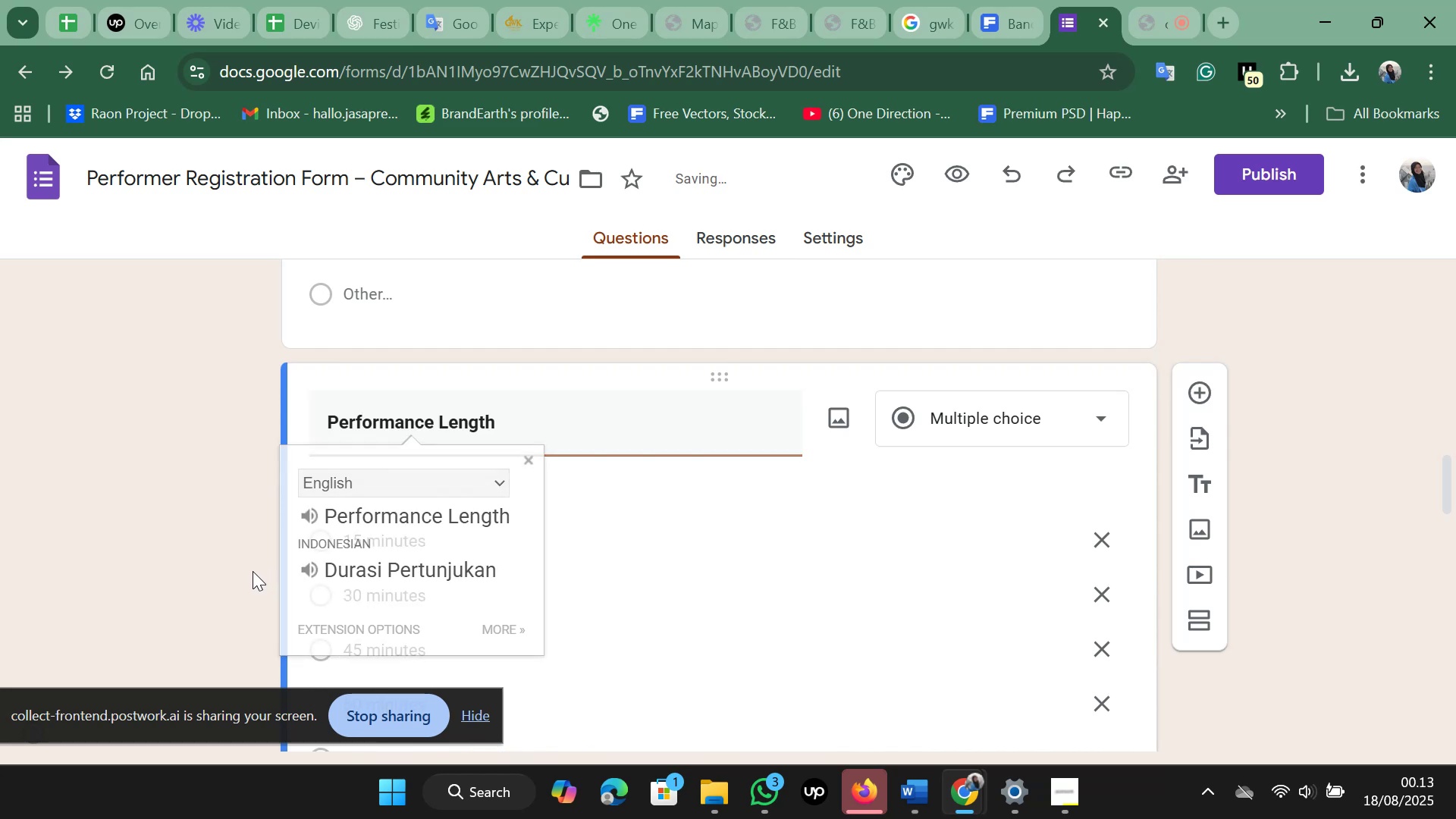 
scroll: coordinate [253, 573], scroll_direction: down, amount: 3.0
 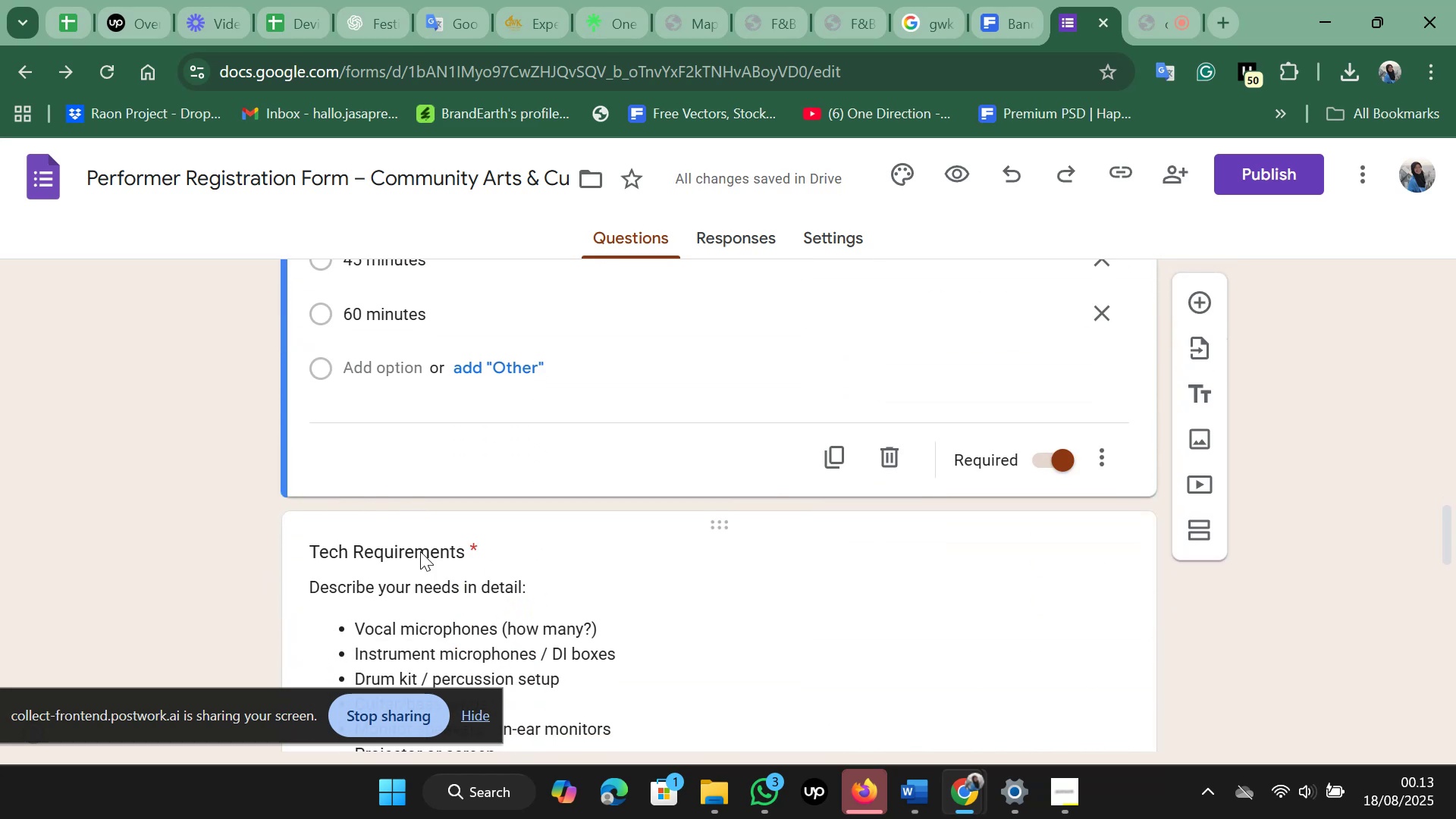 
left_click([420, 551])
 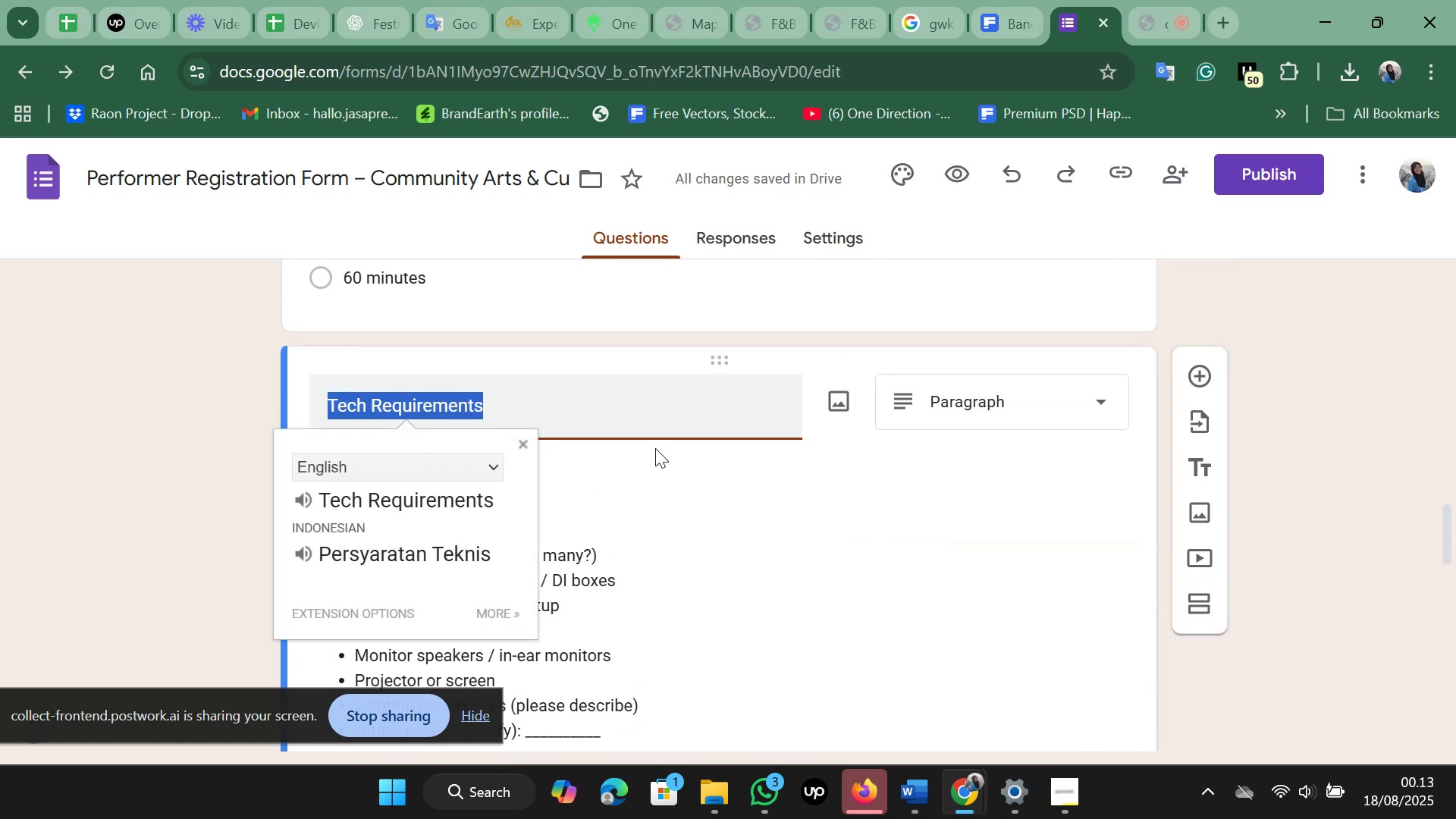 
key(Control+B)
 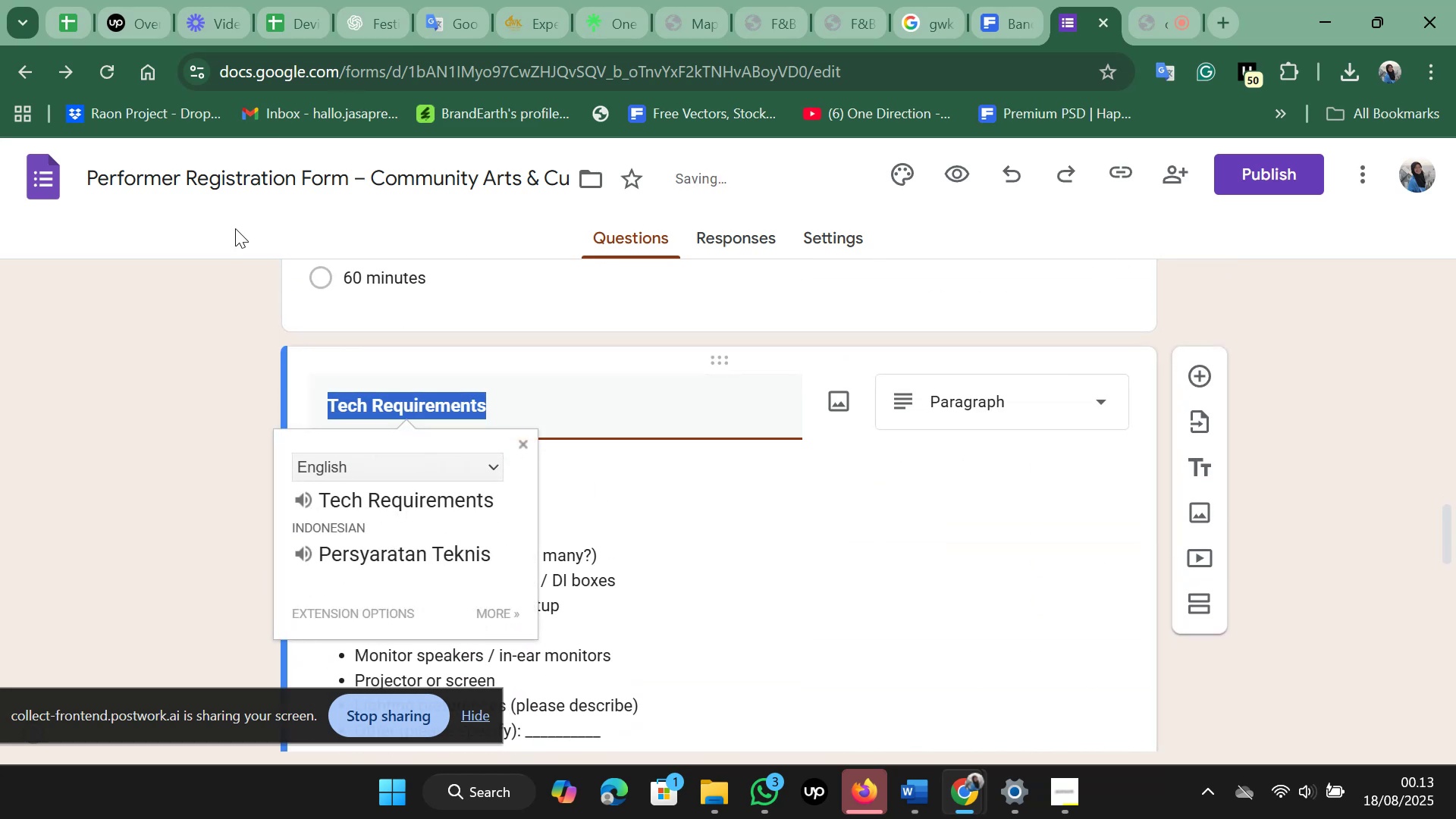 
left_click([226, 340])
 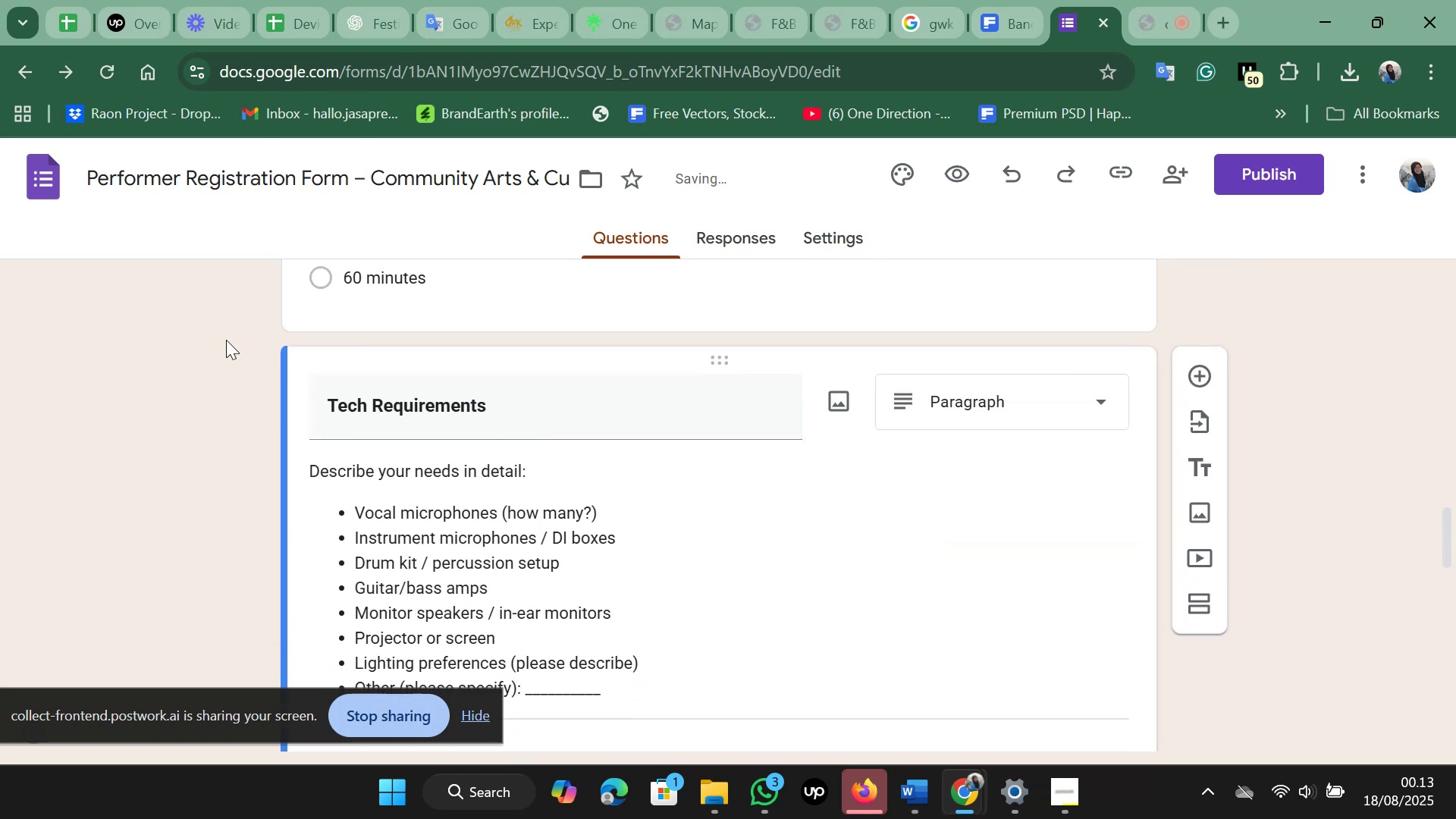 
scroll: coordinate [226, 340], scroll_direction: down, amount: 4.0
 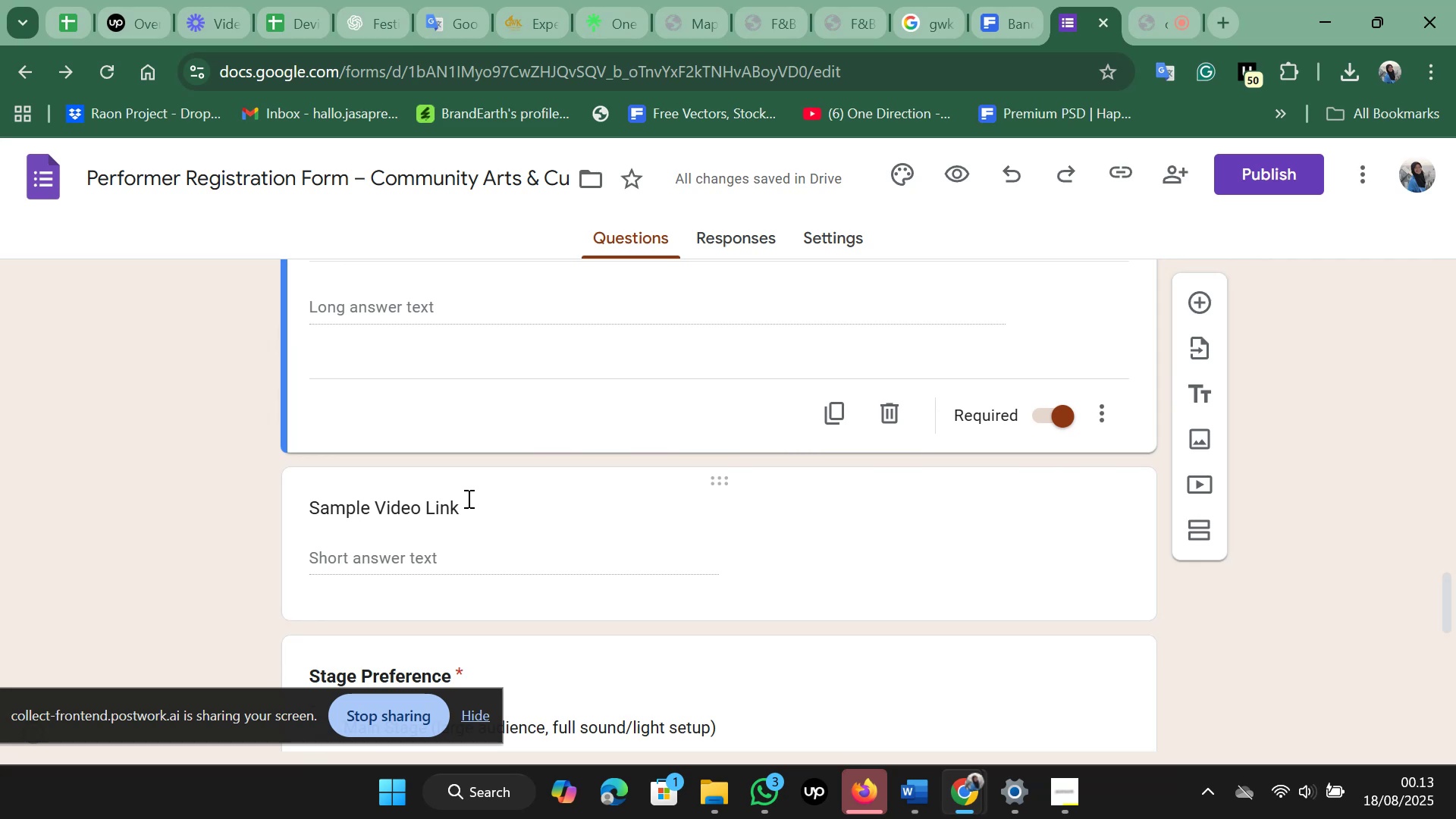 
left_click([457, 503])
 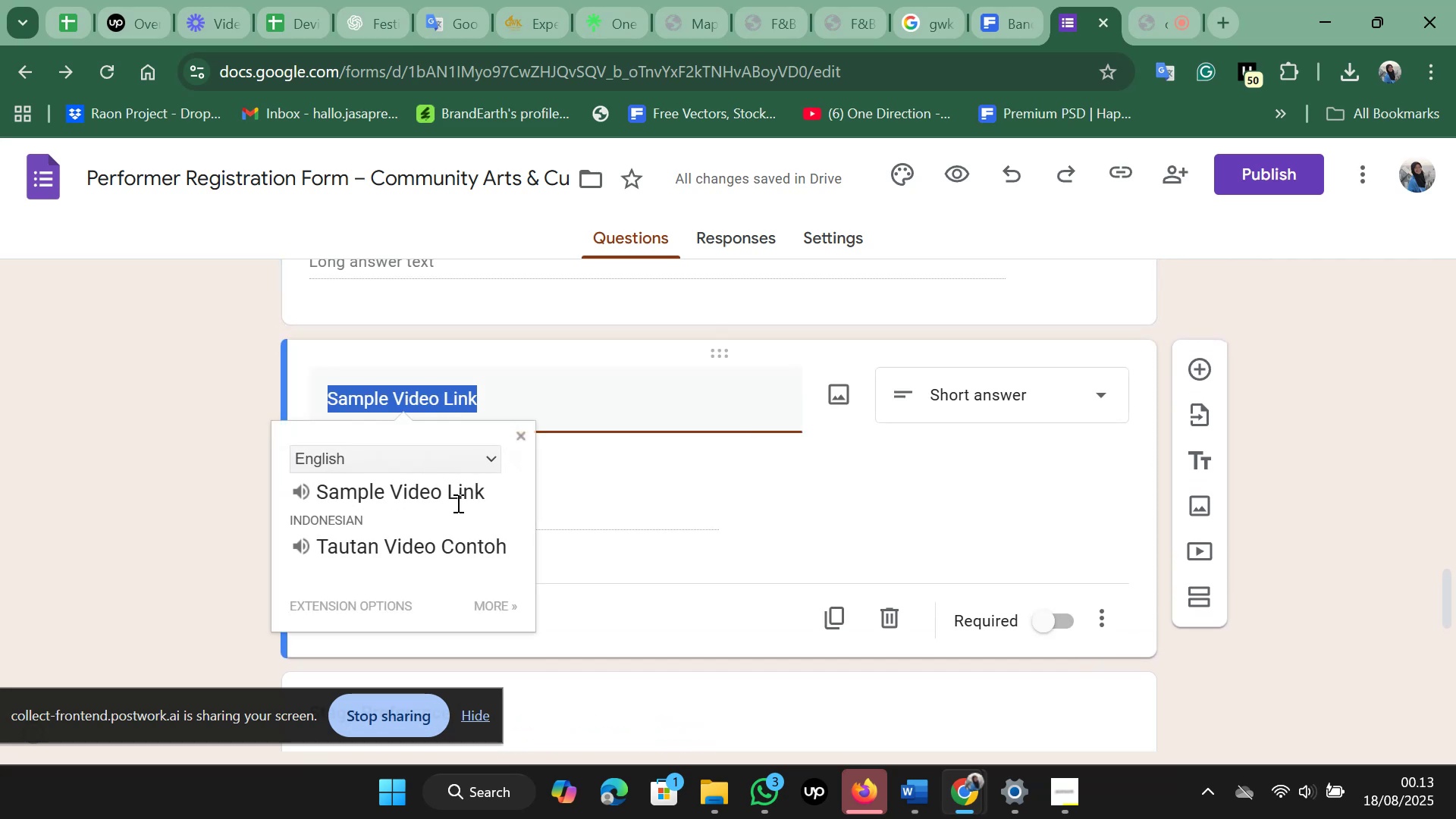 
key(Control+B)
 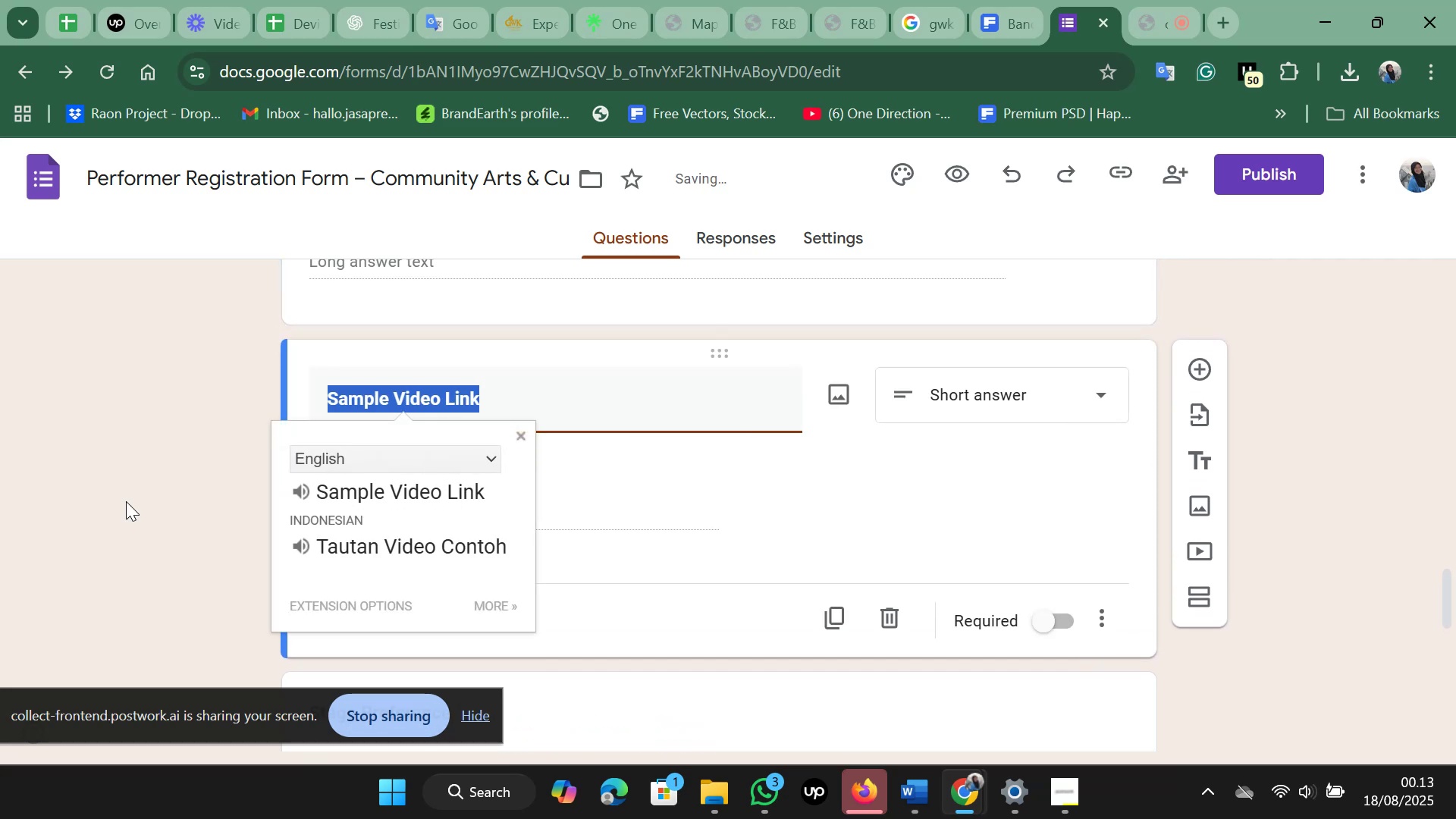 
left_click([100, 502])
 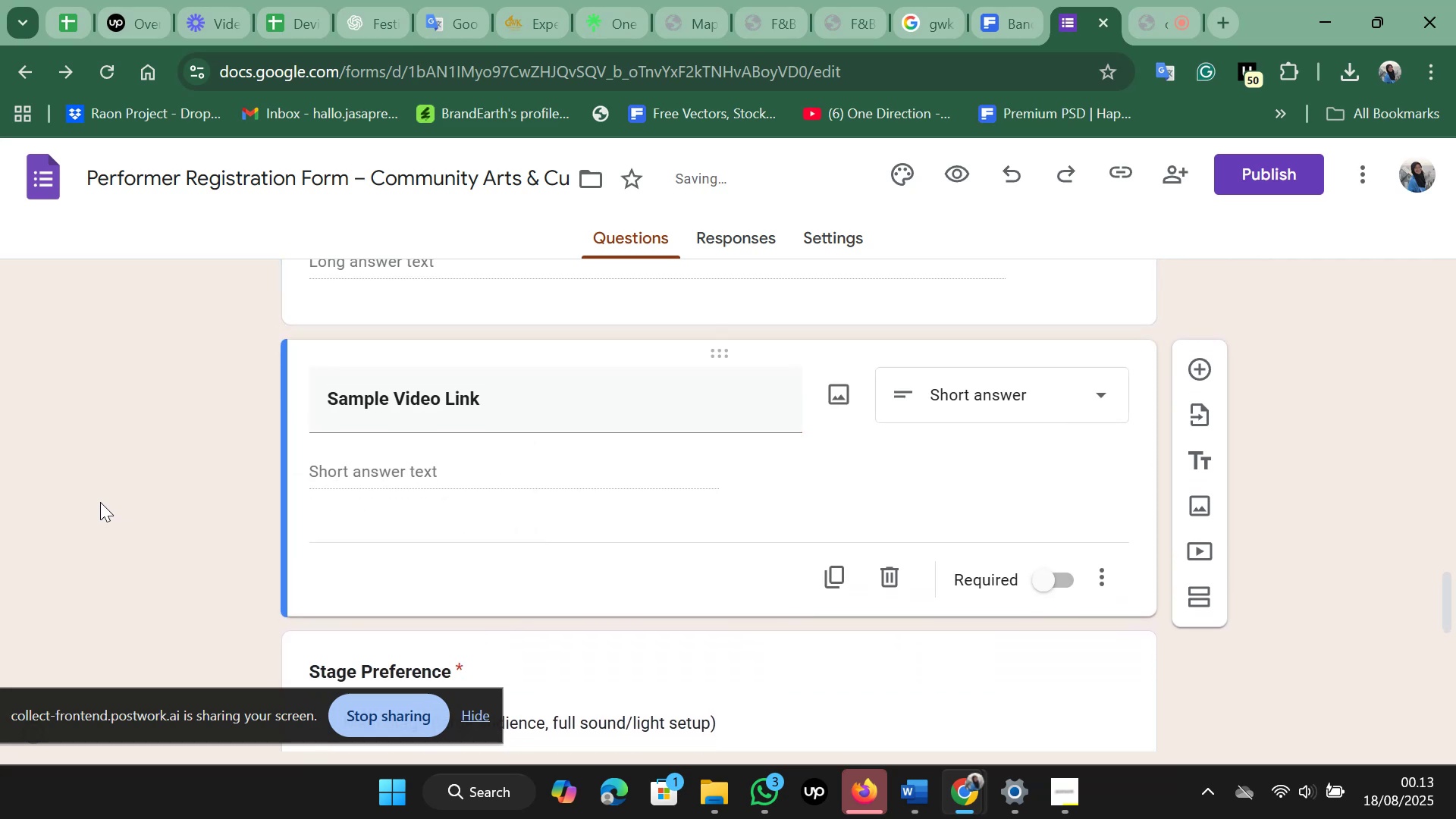 
scroll: coordinate [493, 462], scroll_direction: down, amount: 5.0
 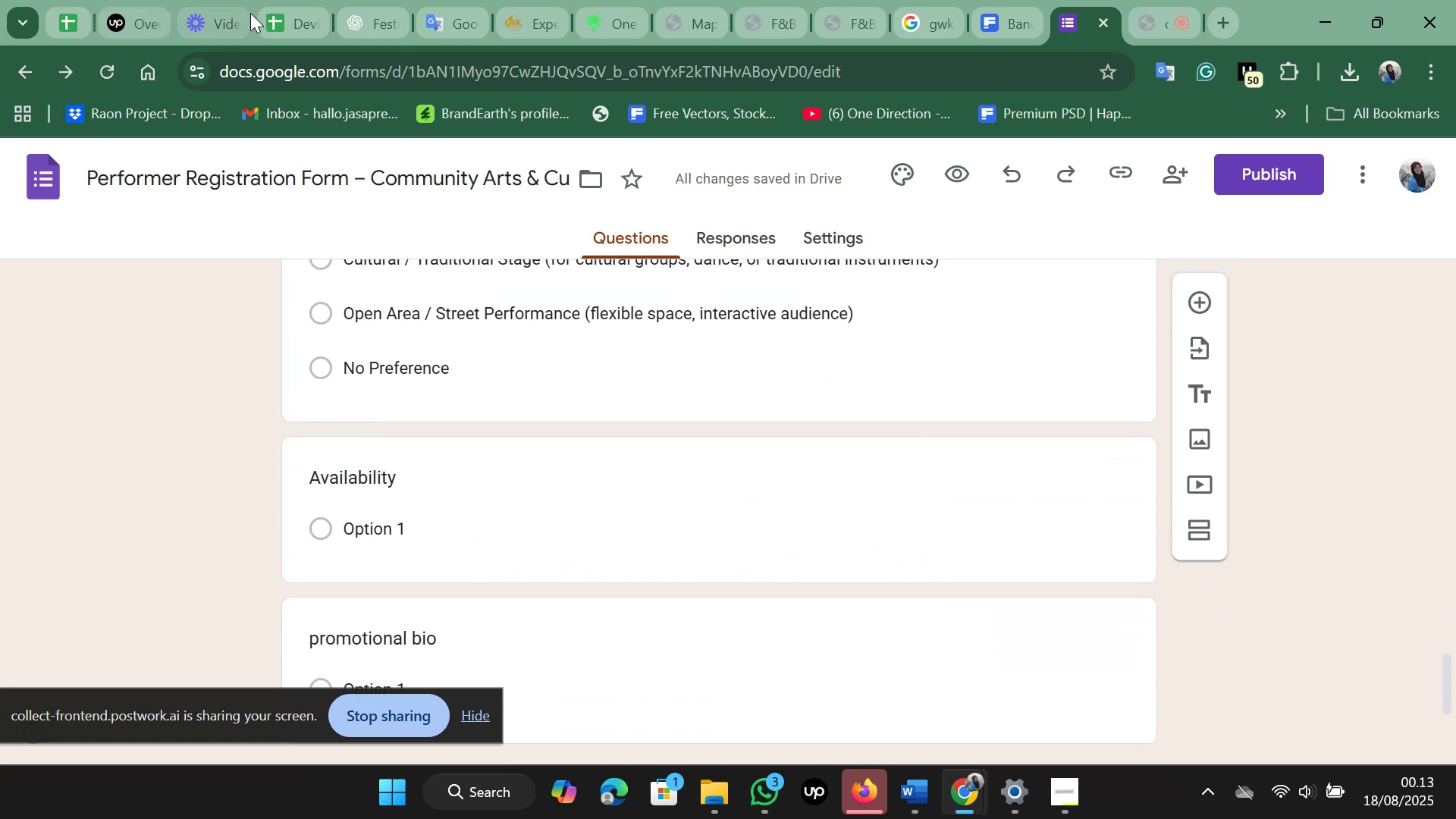 
left_click([353, 4])
 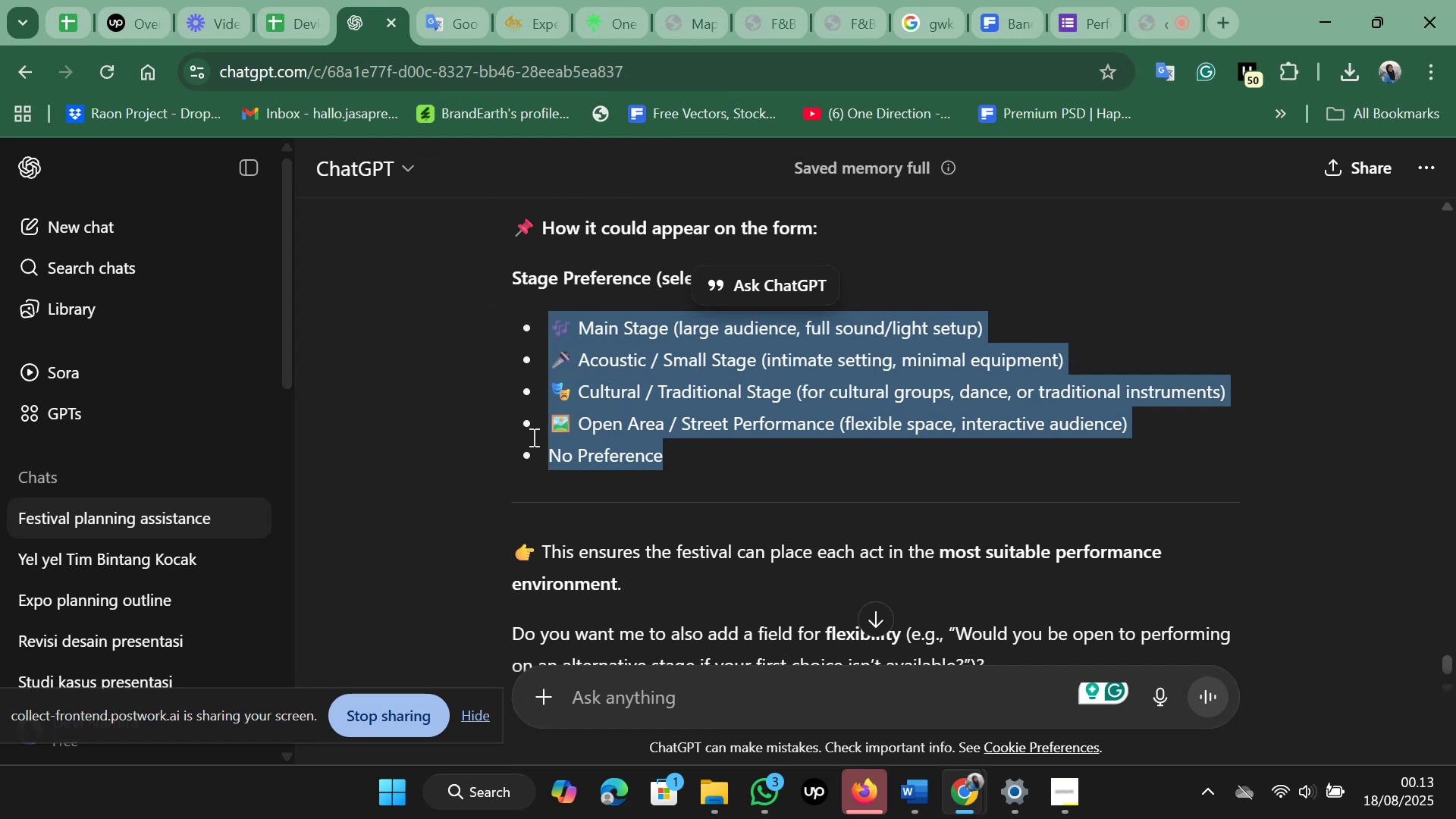 
left_click([399, 453])
 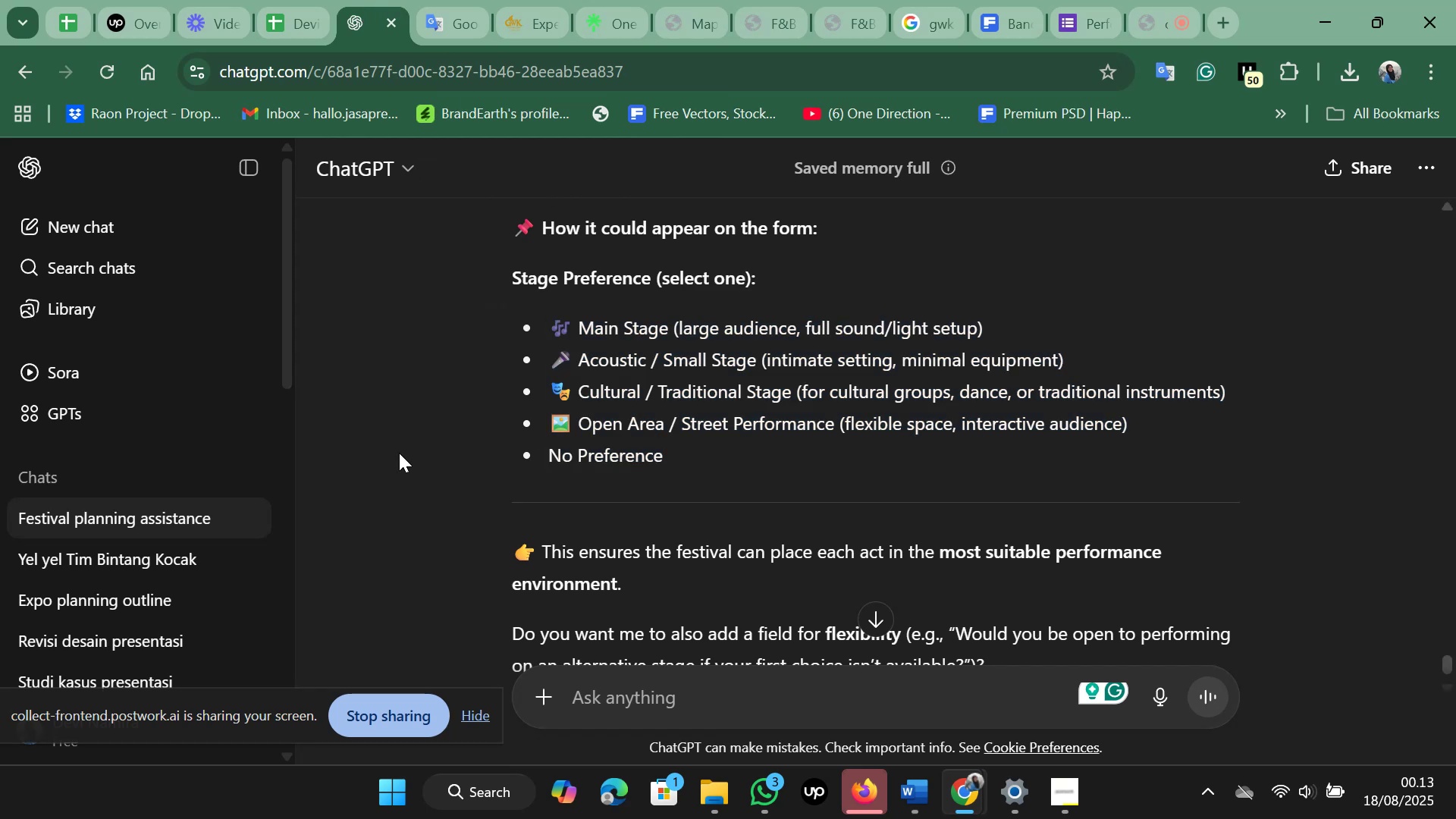 
scroll: coordinate [399, 453], scroll_direction: down, amount: 4.0
 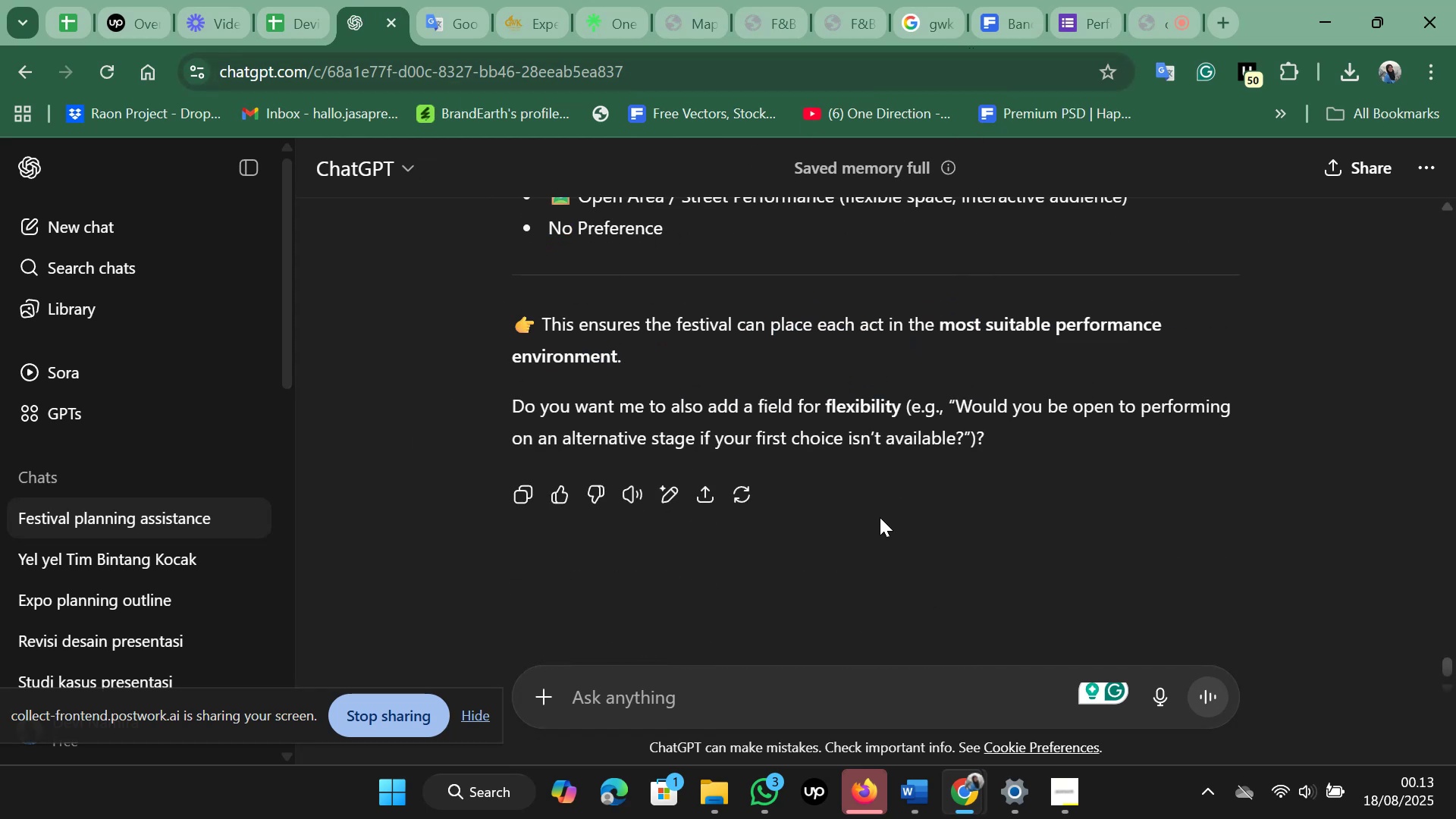 
left_click([778, 685])
 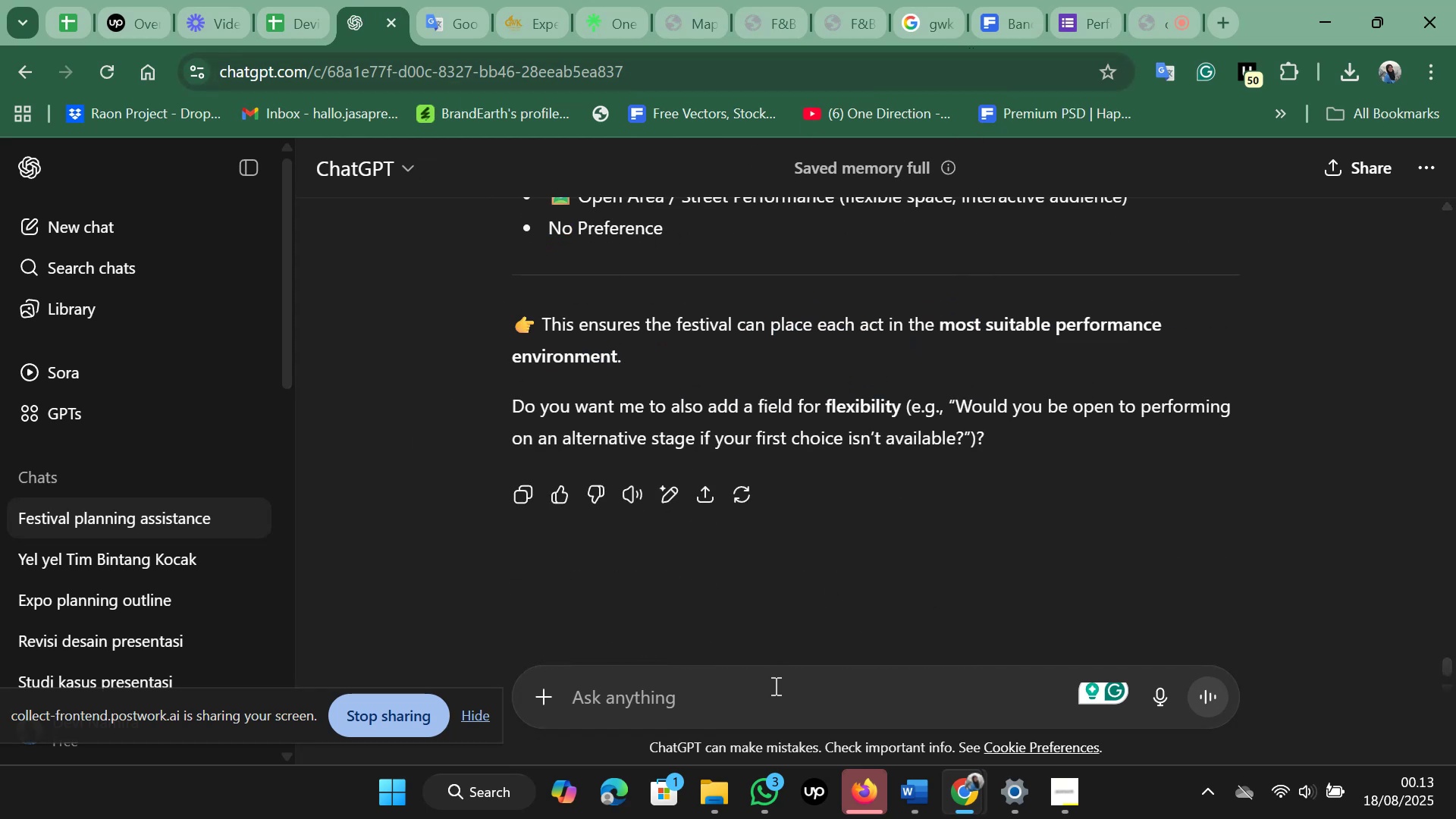 
type(Availability)
 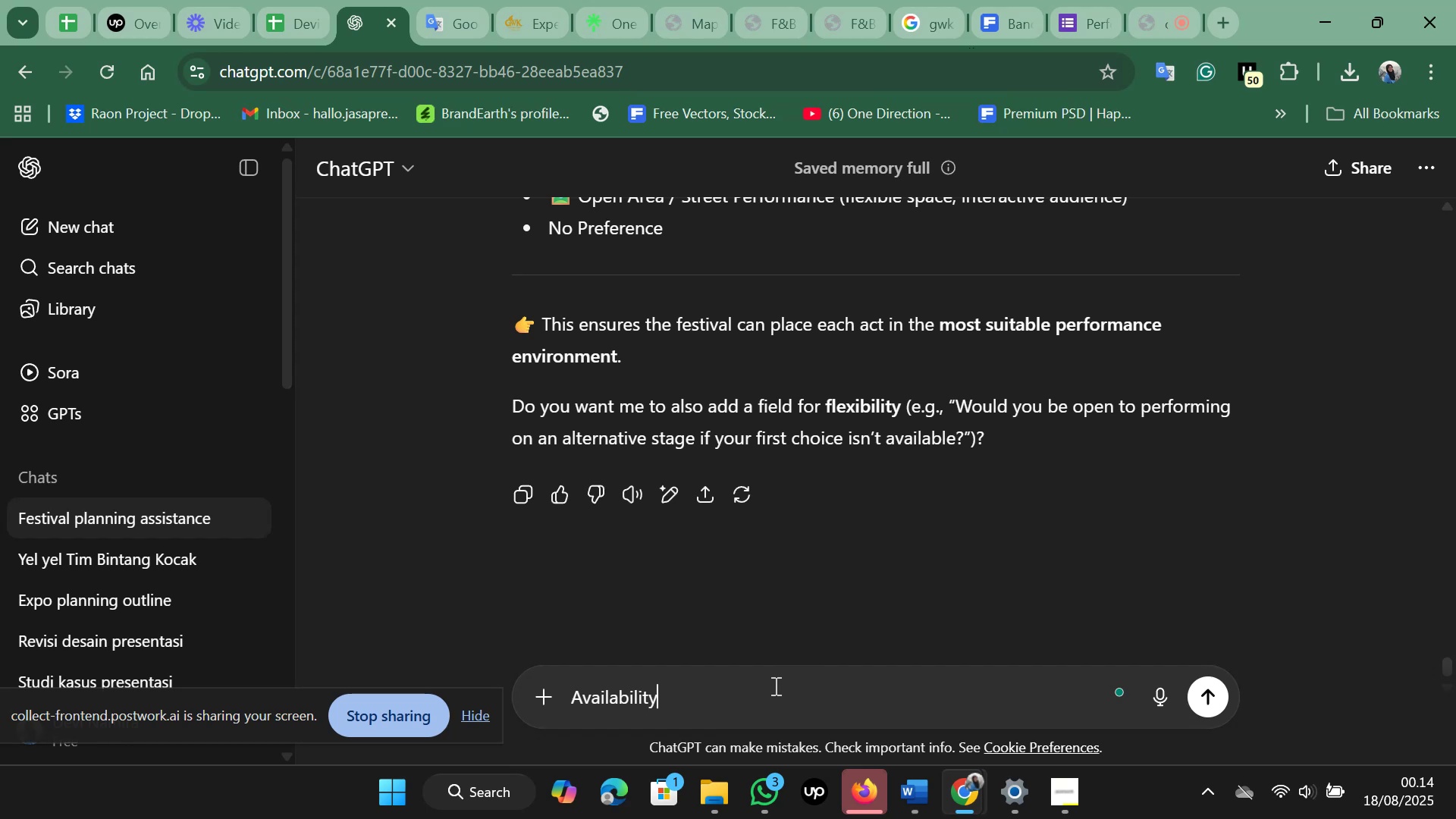 
key(Enter)
 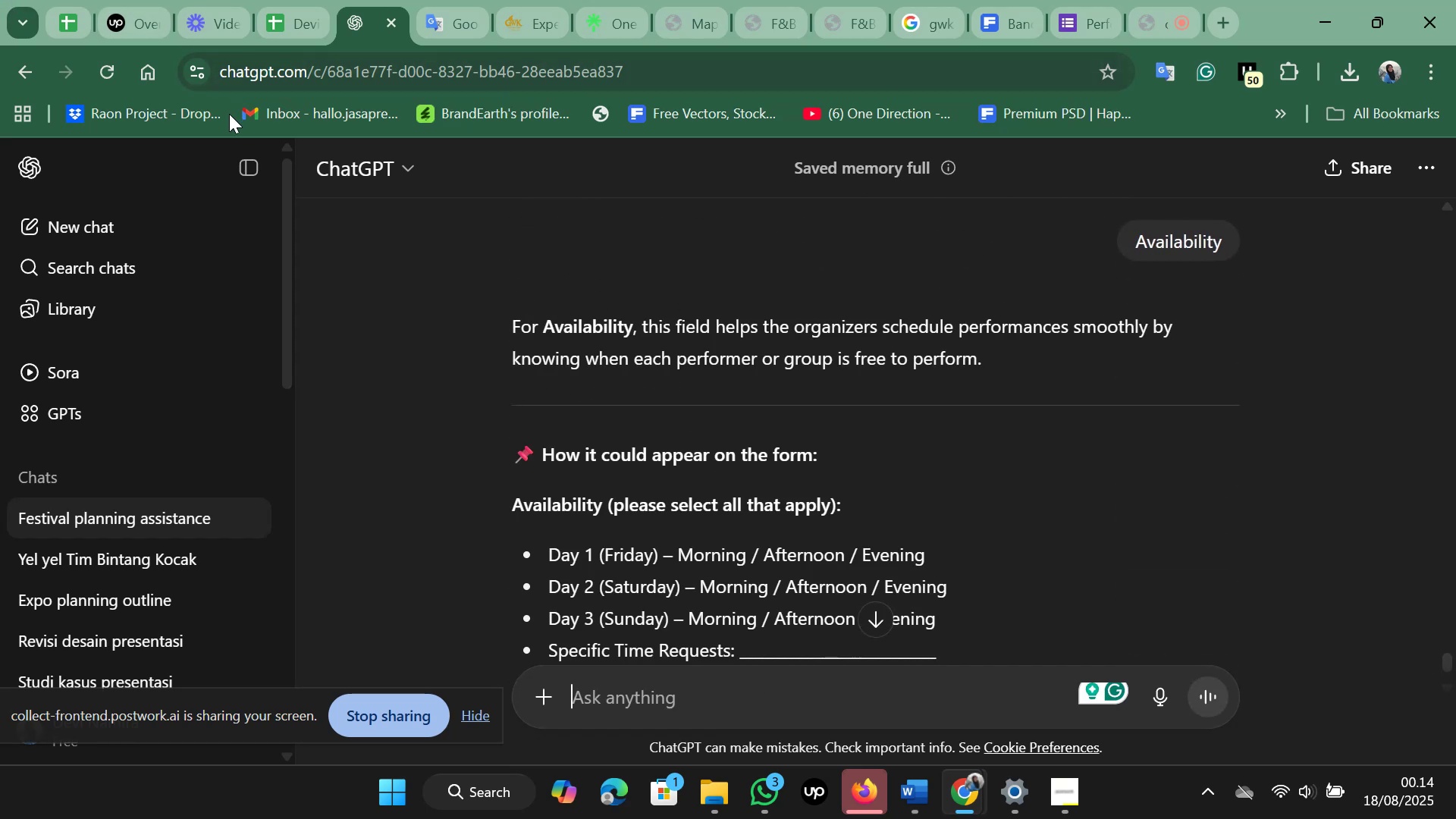 
wait(6.2)
 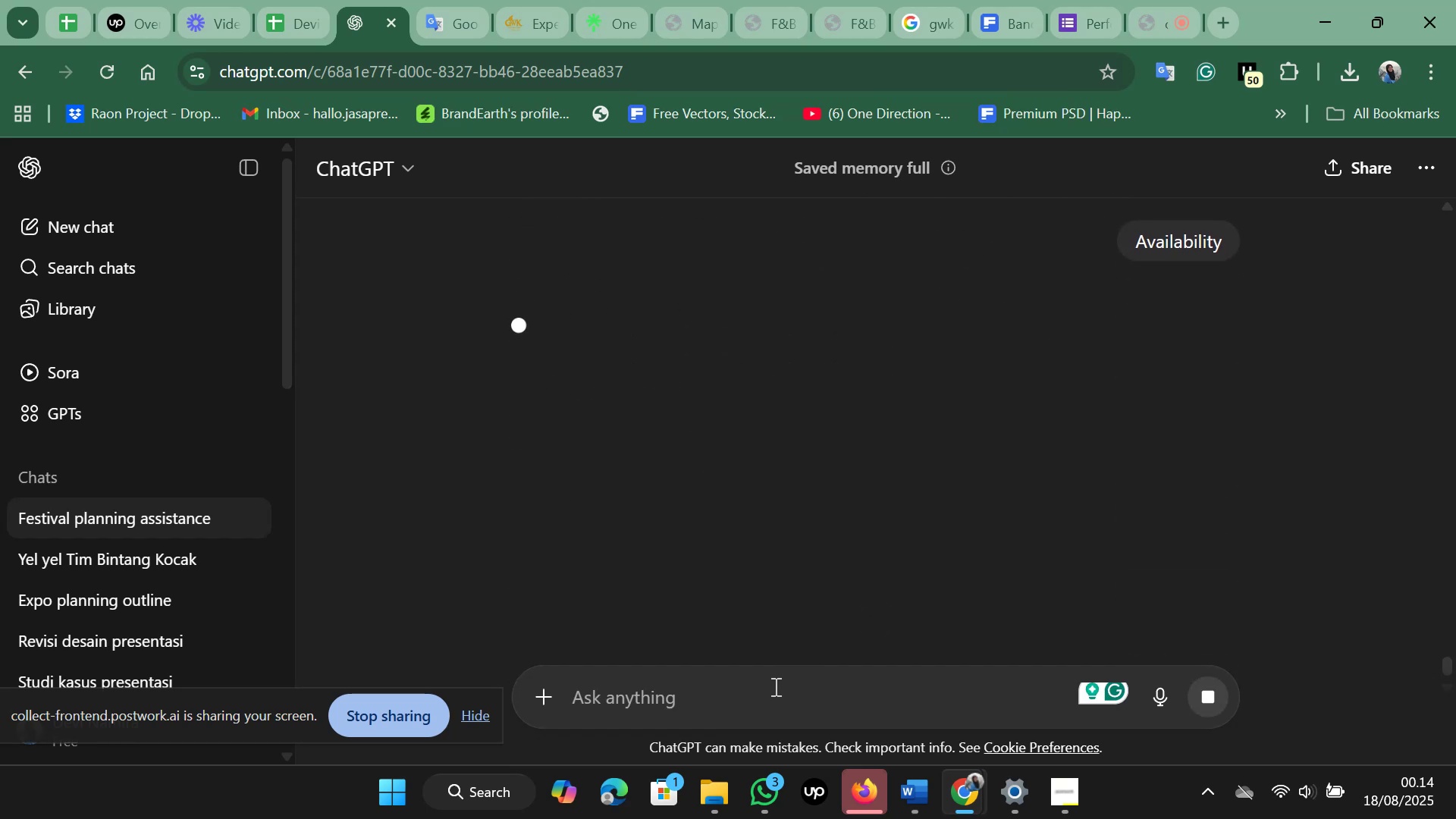 
scroll: coordinate [551, 514], scroll_direction: down, amount: 3.0
 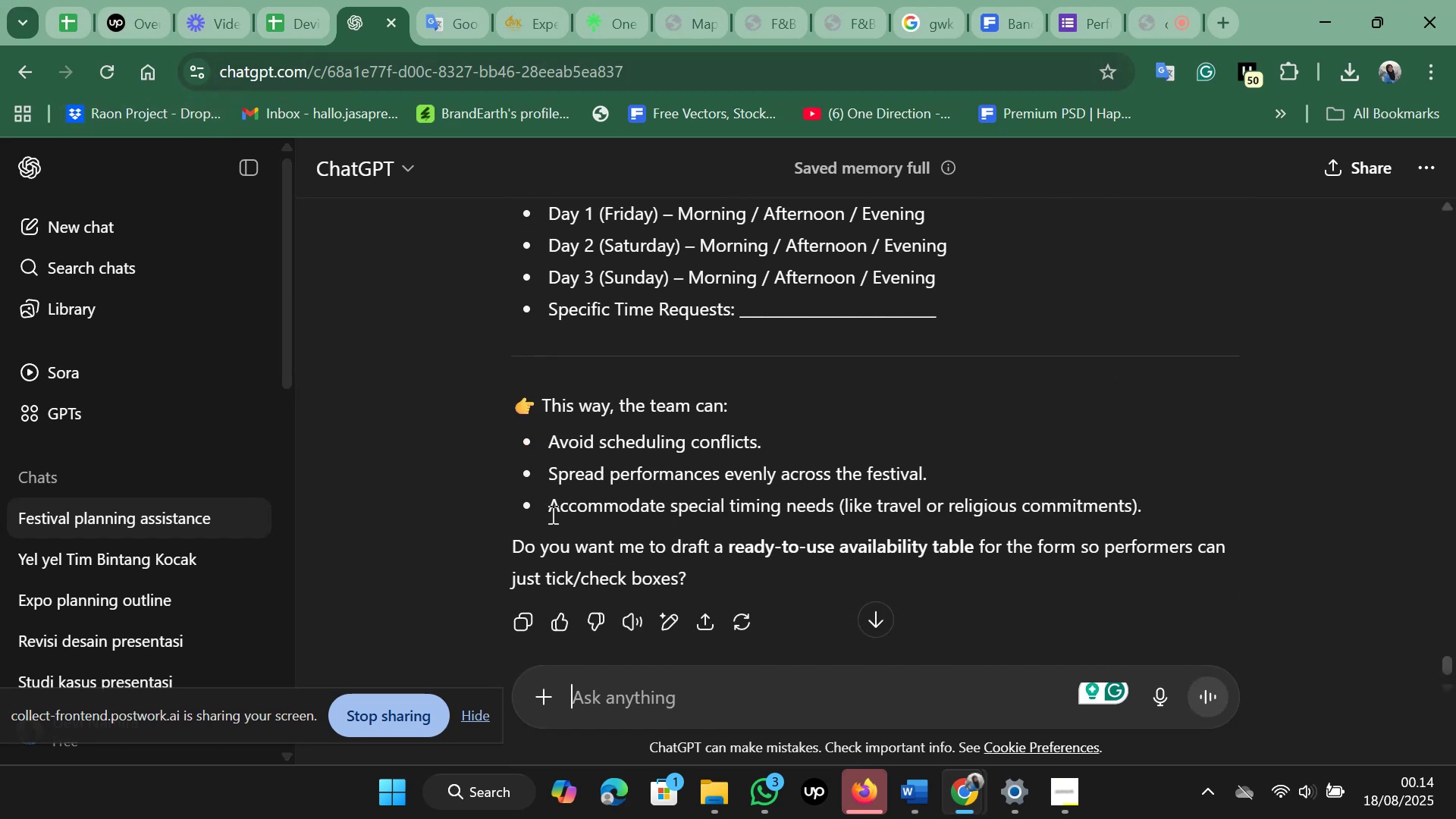 
scroll: coordinate [551, 514], scroll_direction: up, amount: 1.0
 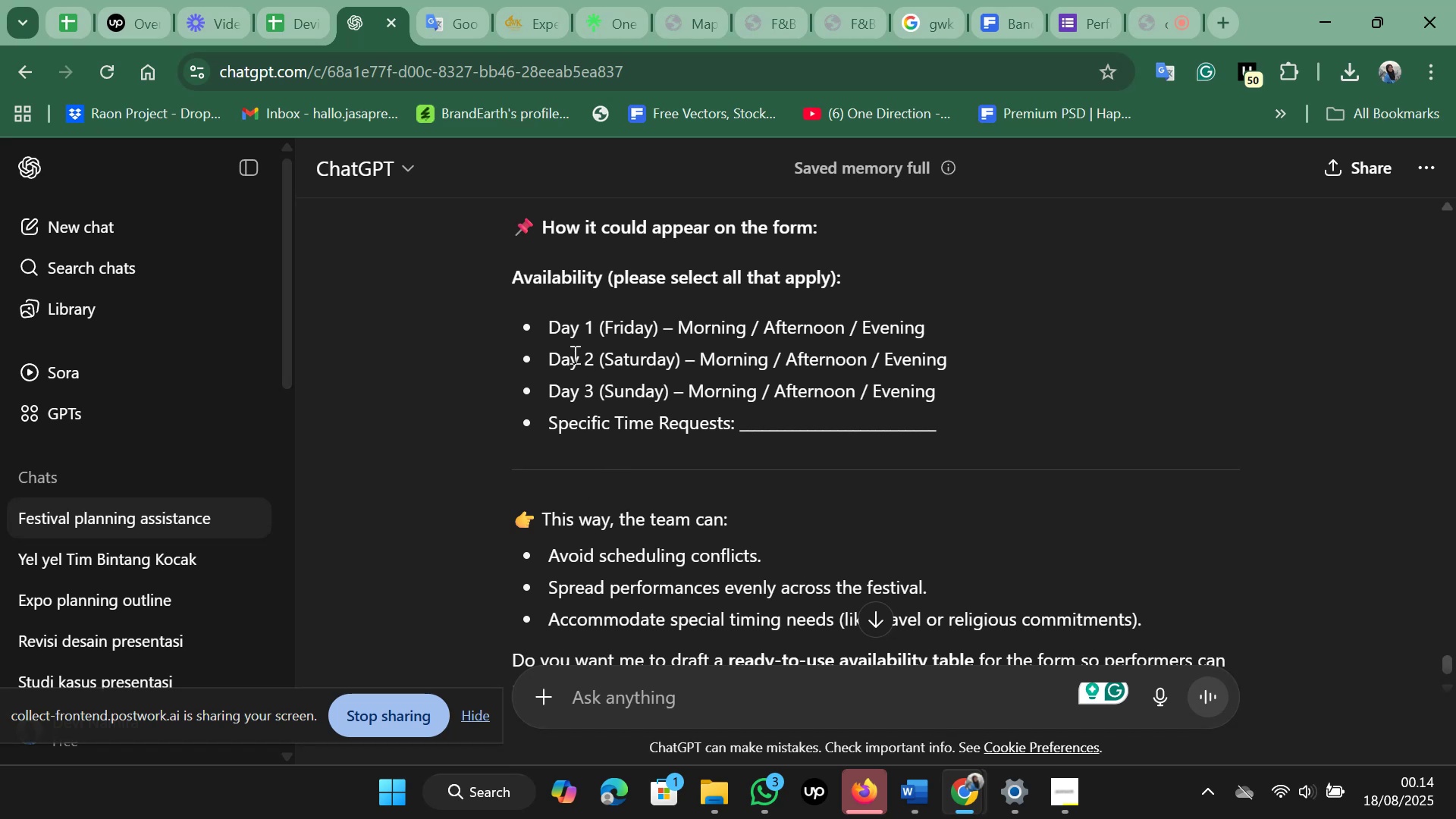 
left_click_drag(start_coordinate=[550, 329], to_coordinate=[948, 361])
 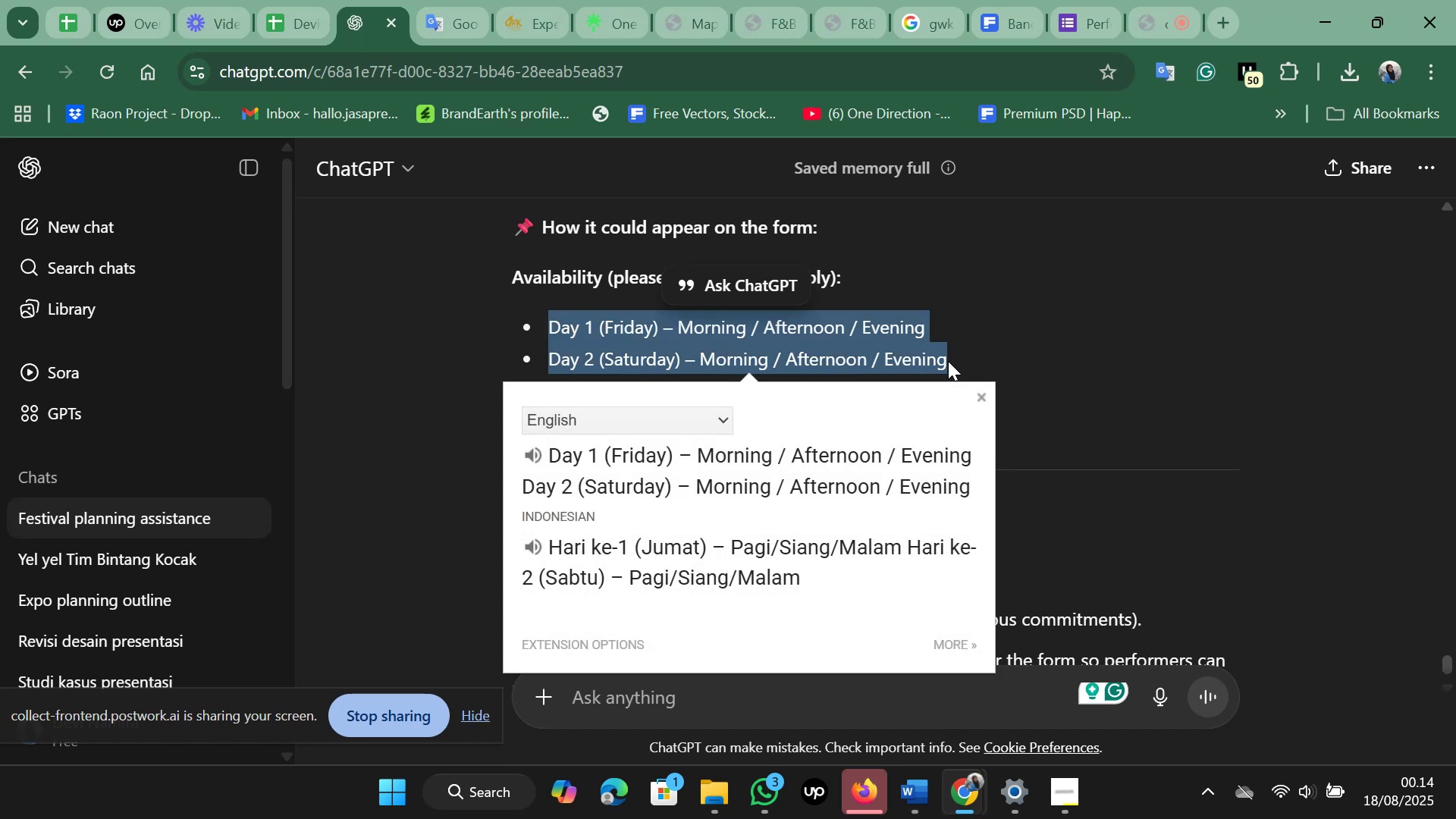 
key(Control+C)
 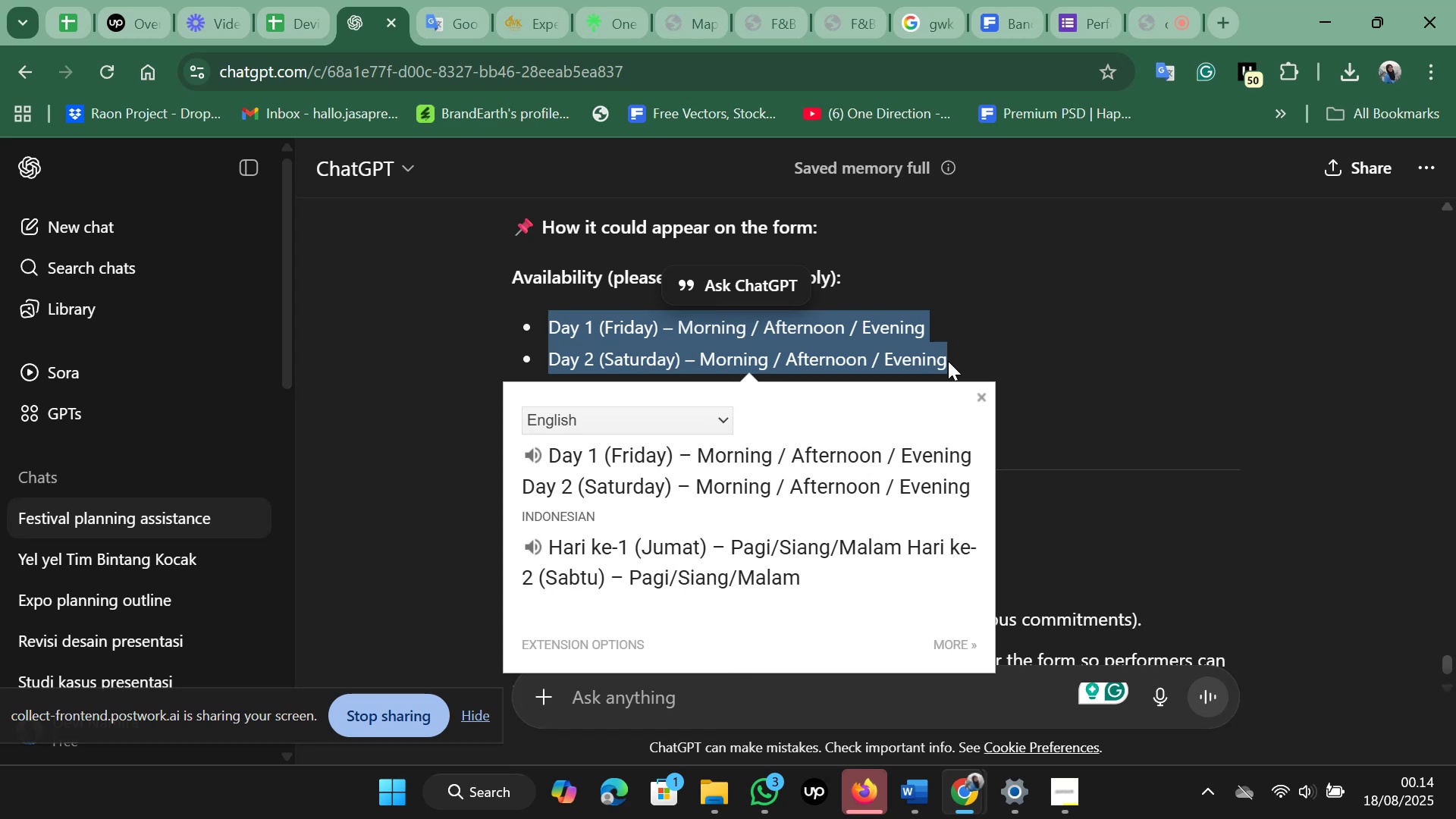 
left_click([948, 361])
 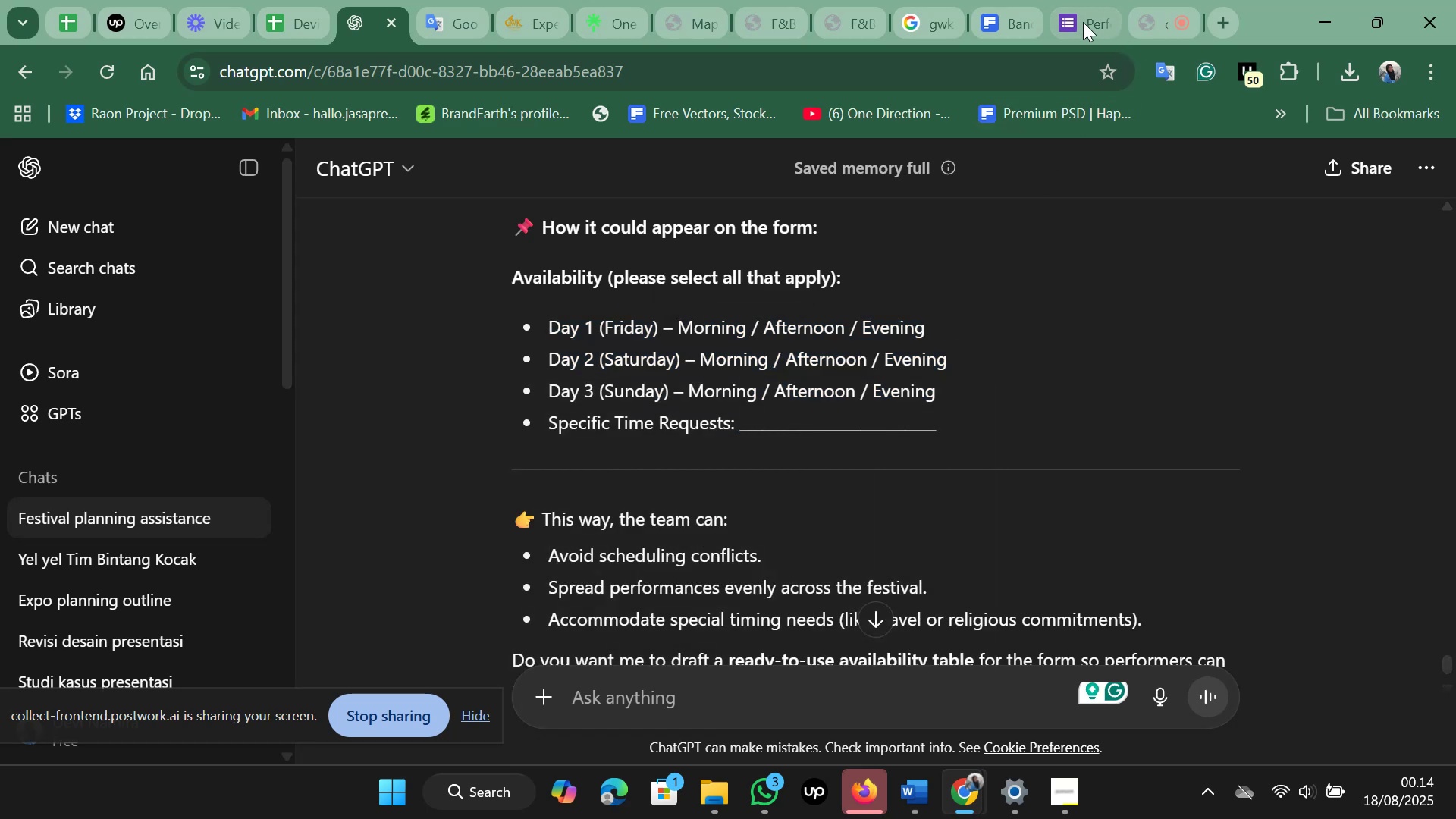 
left_click([1070, 20])
 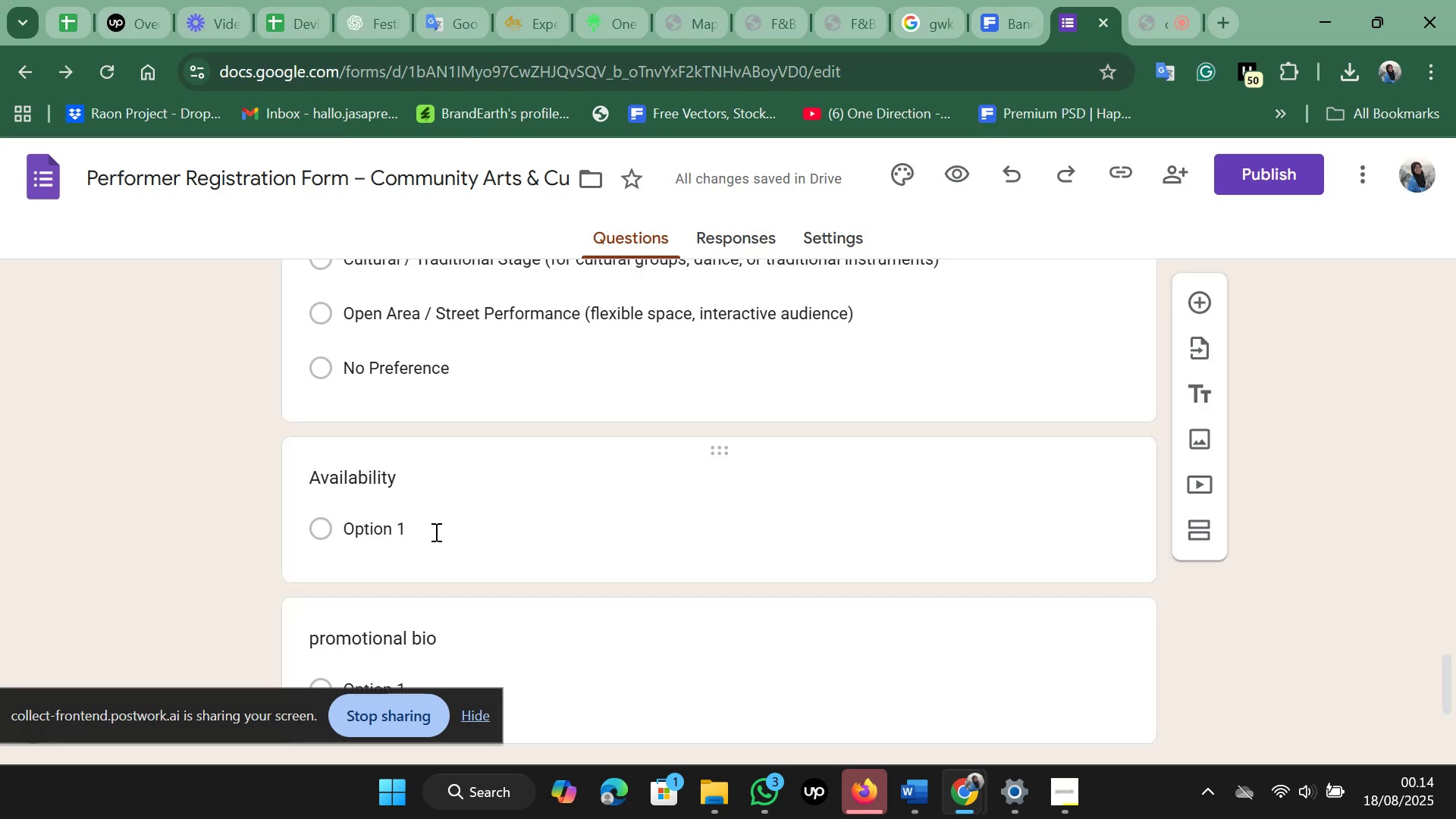 
left_click([429, 533])
 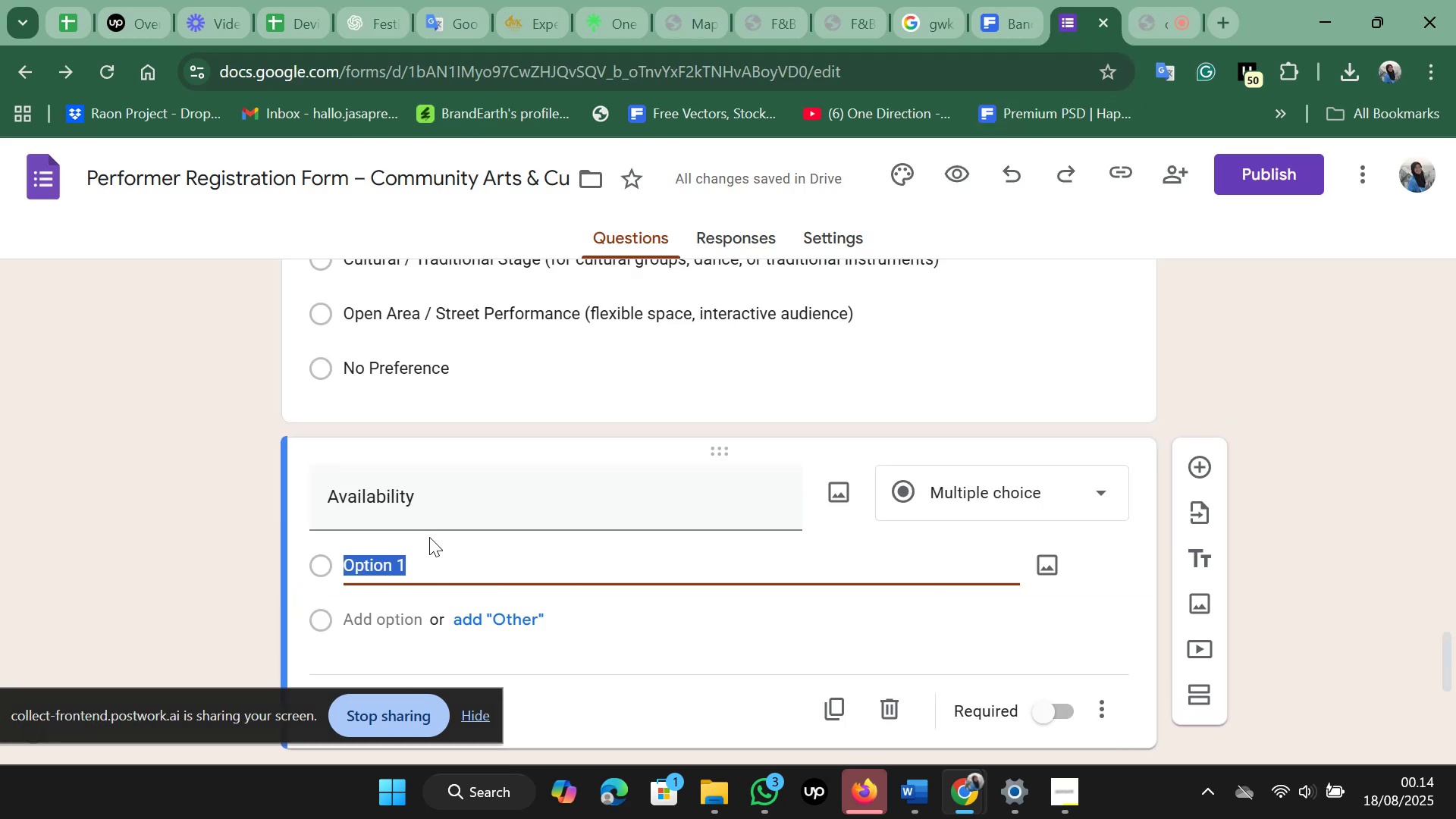 
key(Control+V)
 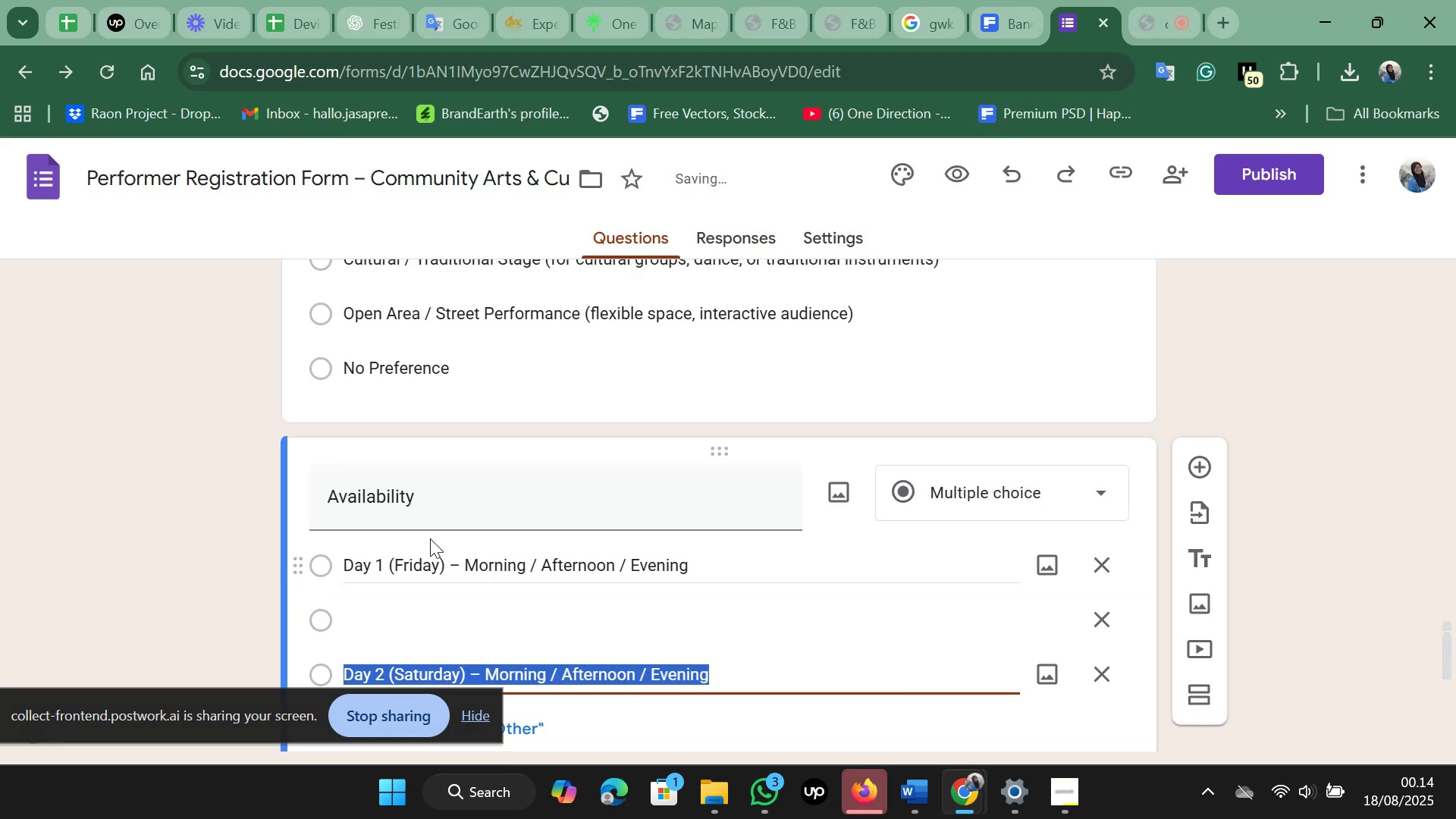 
scroll: coordinate [430, 538], scroll_direction: down, amount: 1.0
 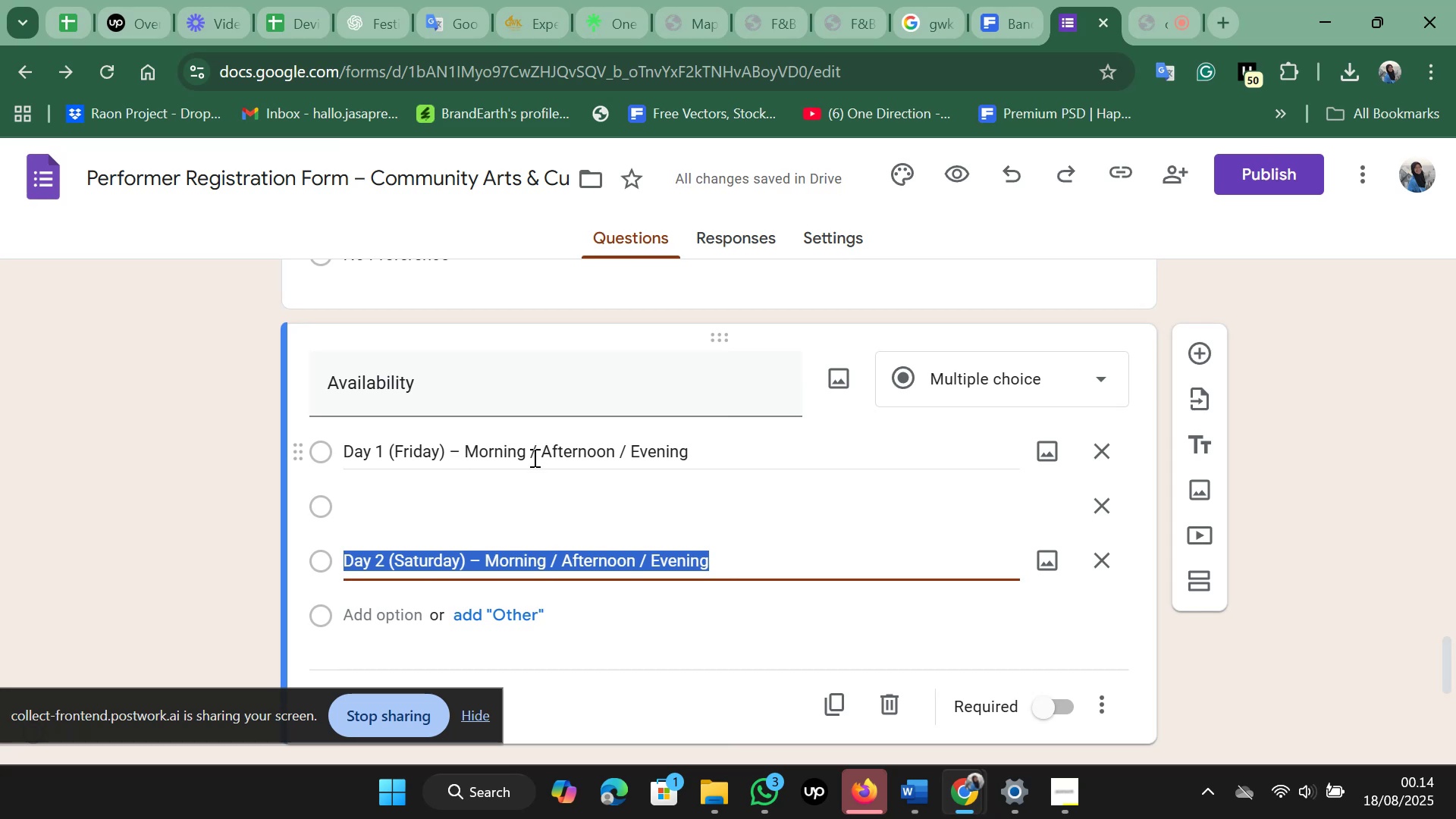 
wait(5.34)
 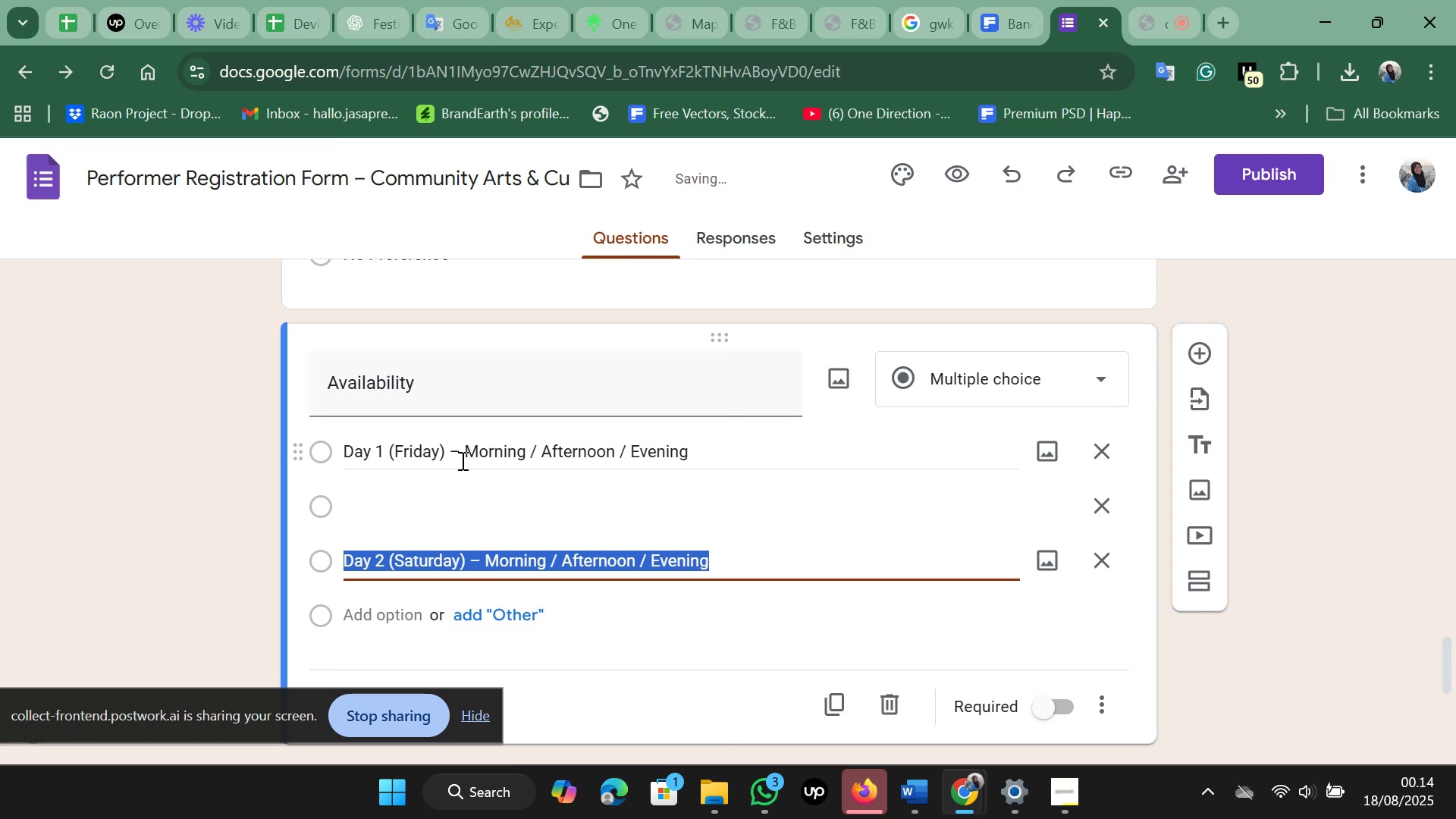 
left_click_drag(start_coordinate=[530, 457], to_coordinate=[559, 457])
 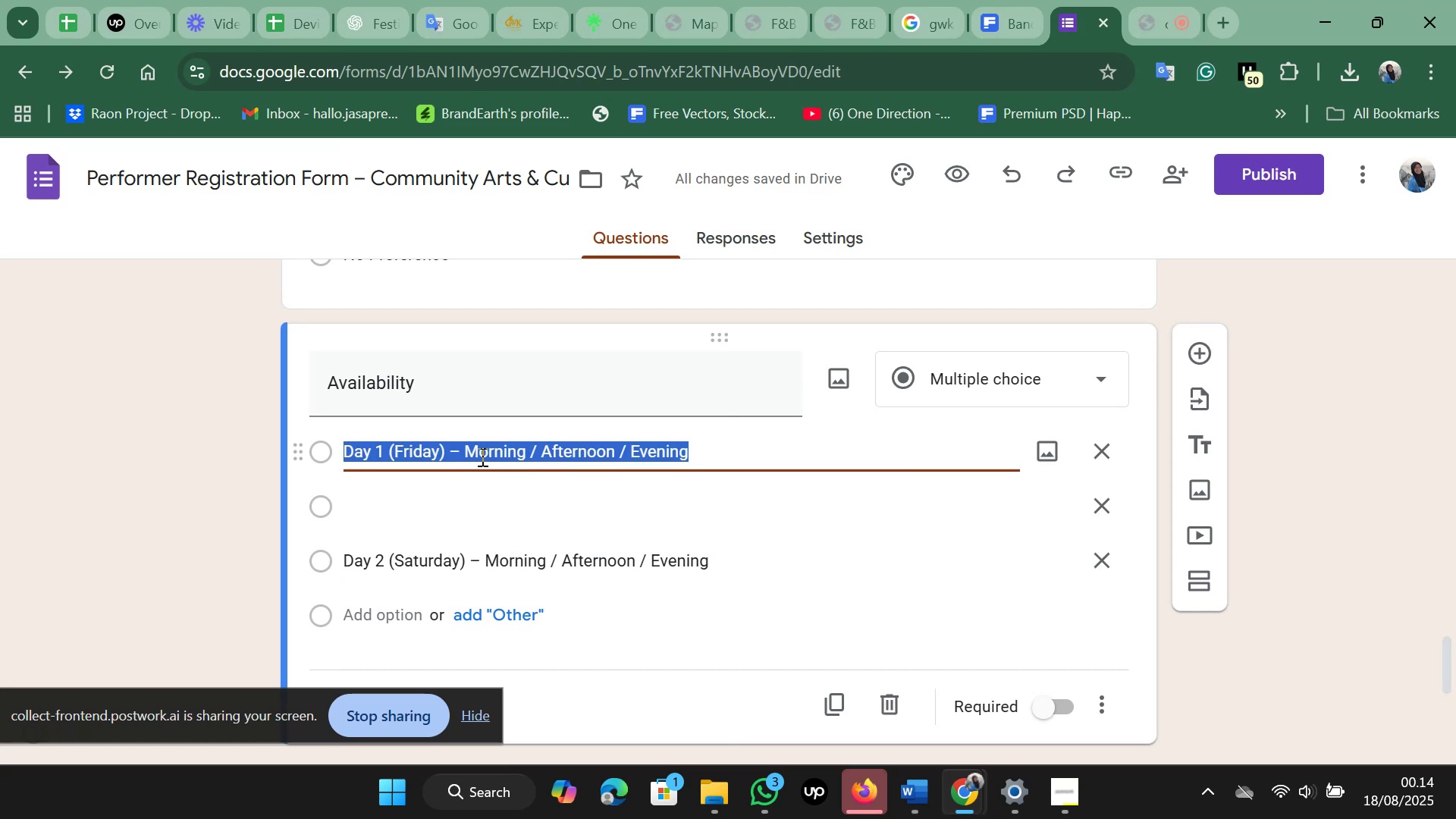 
key(Control+C)
 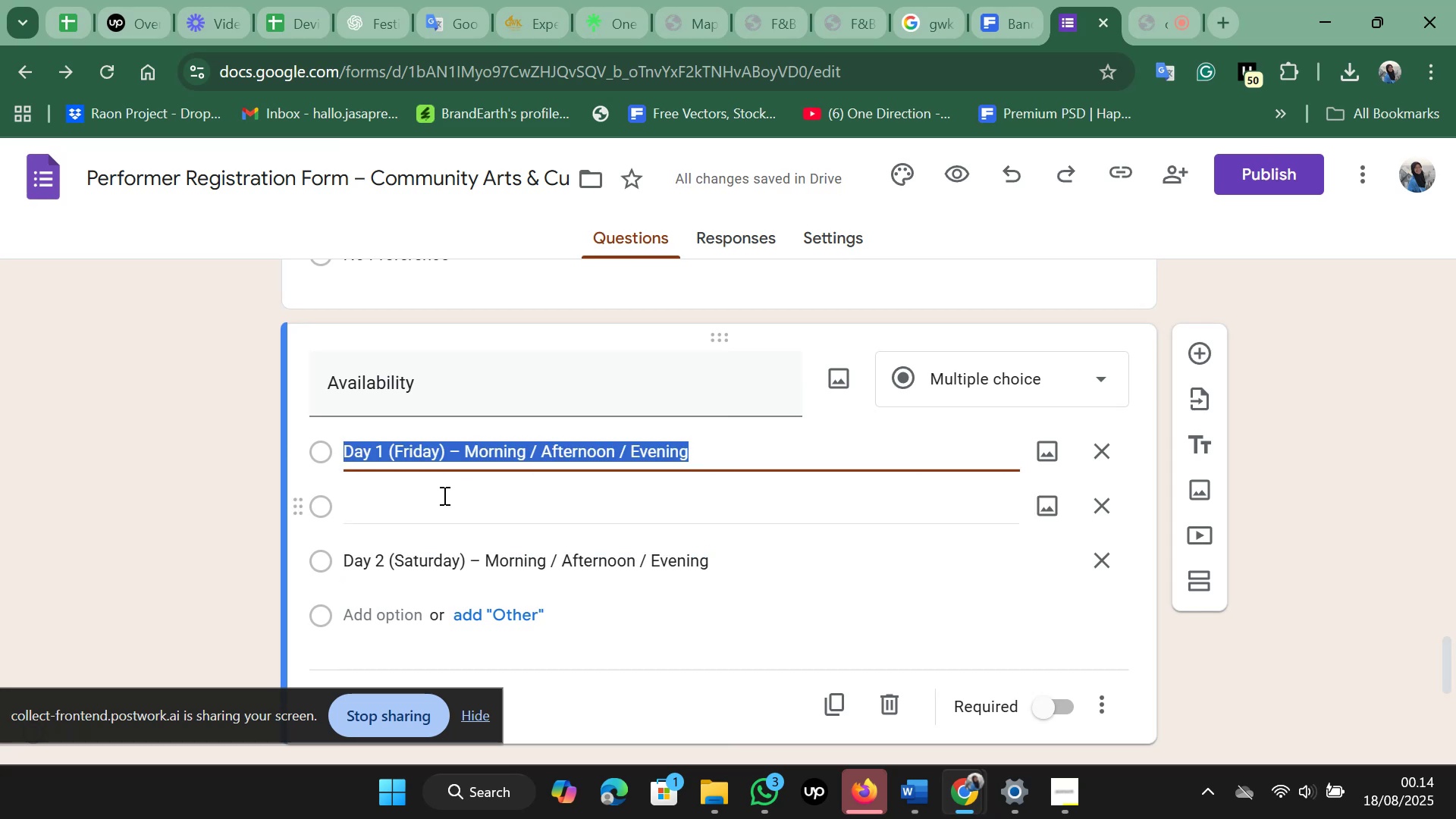 
left_click([443, 495])
 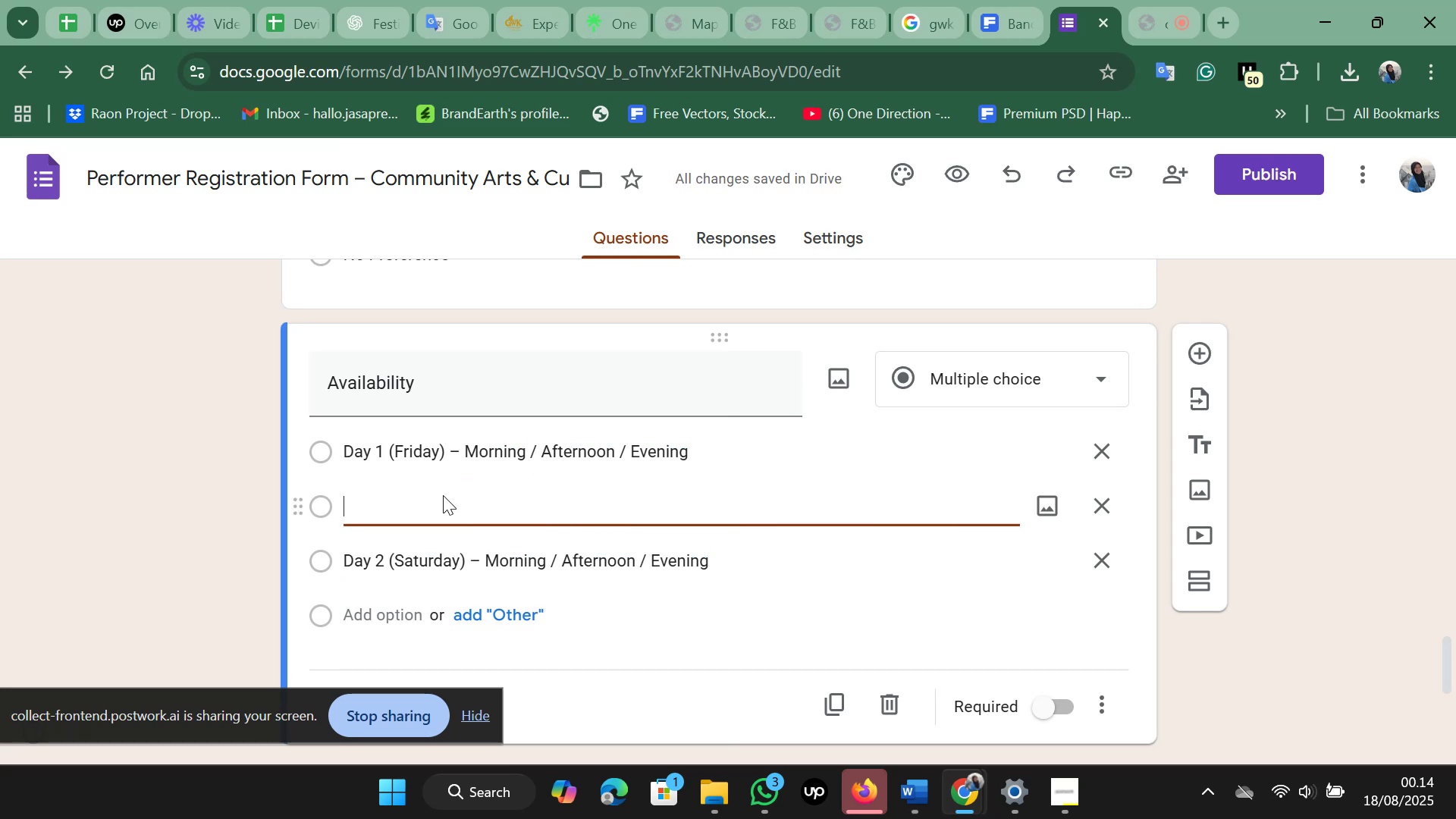 
key(Control+V)
 